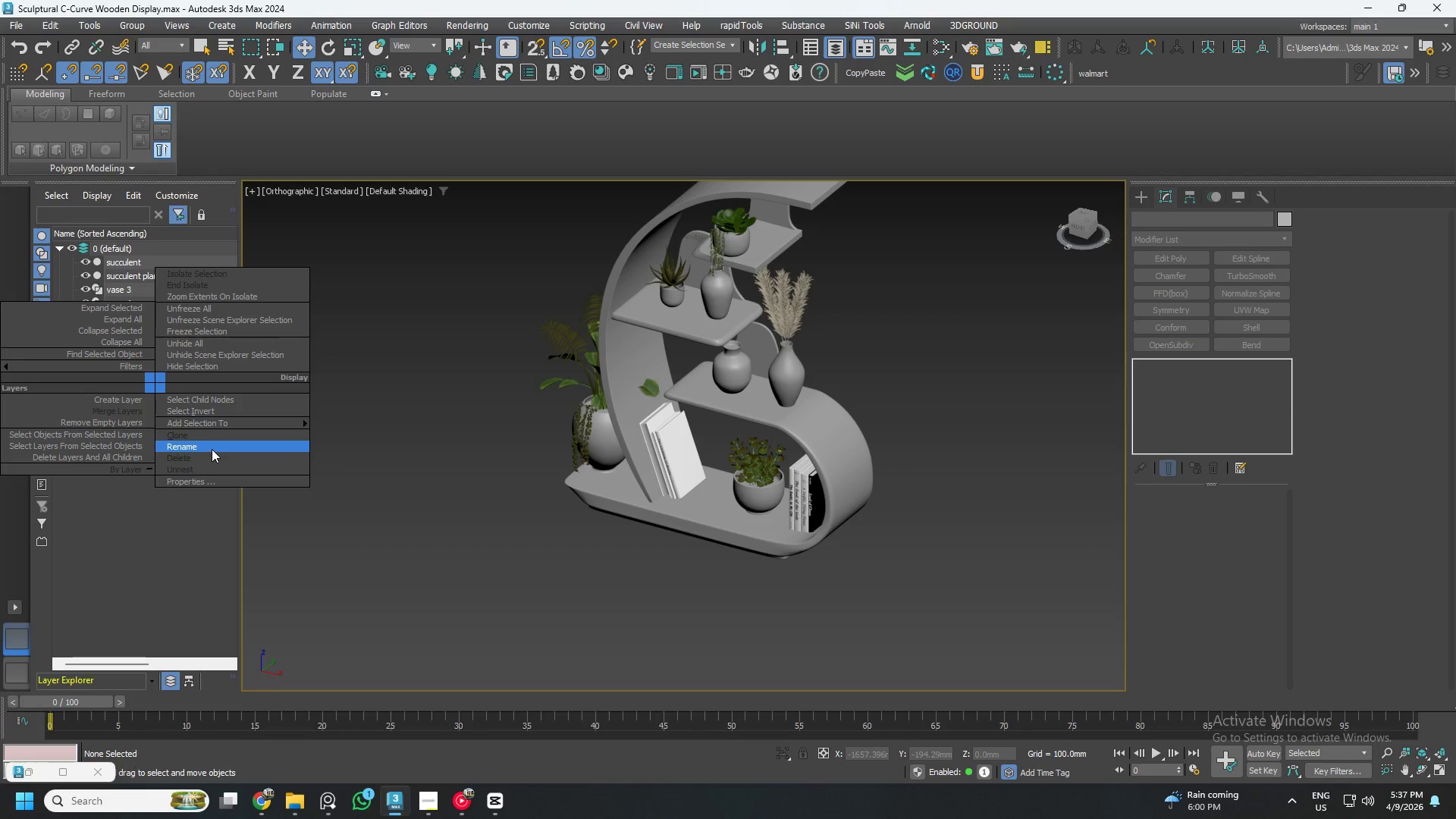 
left_click_drag(start_coordinate=[211, 449], to_coordinate=[202, 449])
 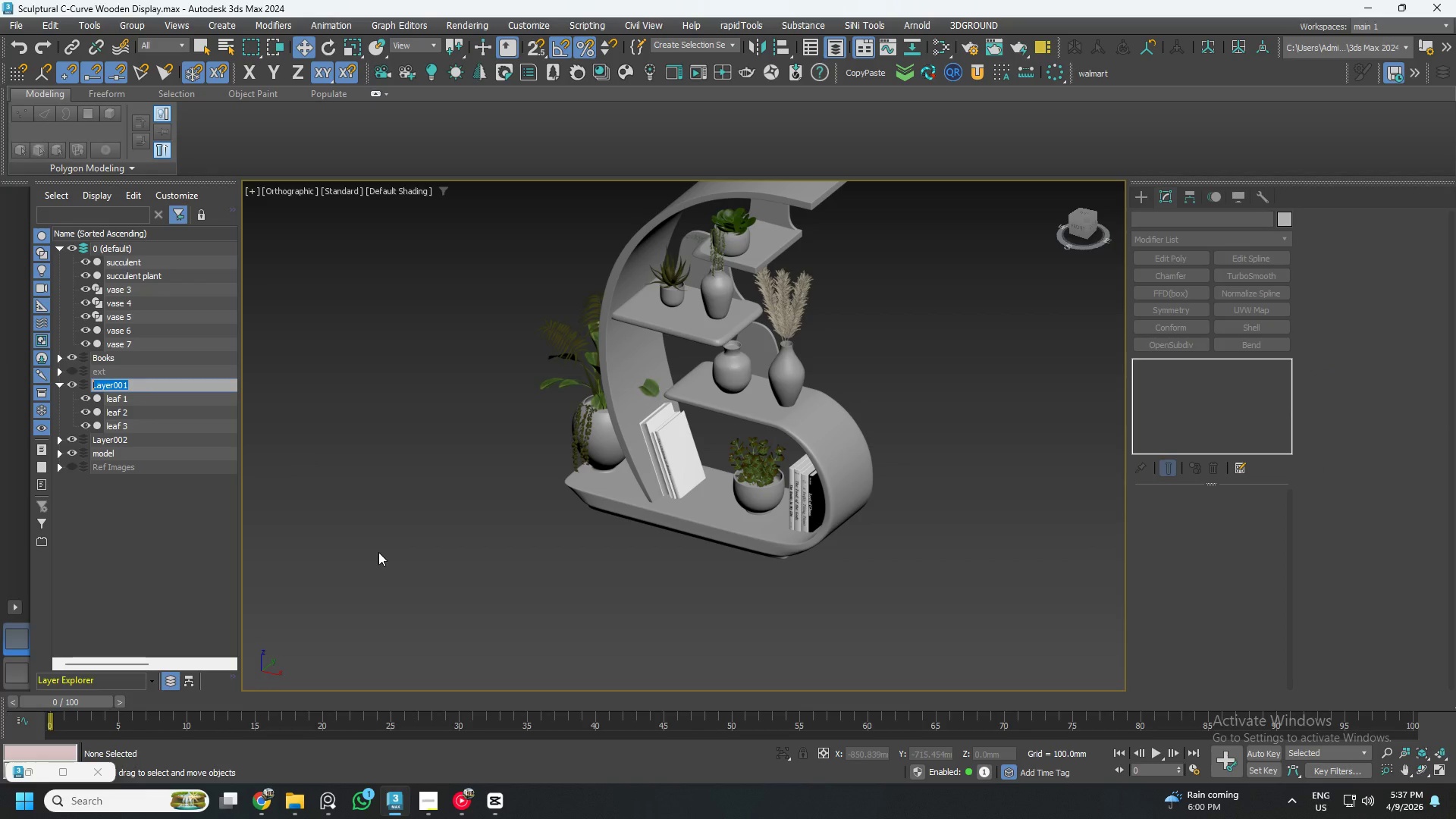 
type(brown leaves)
 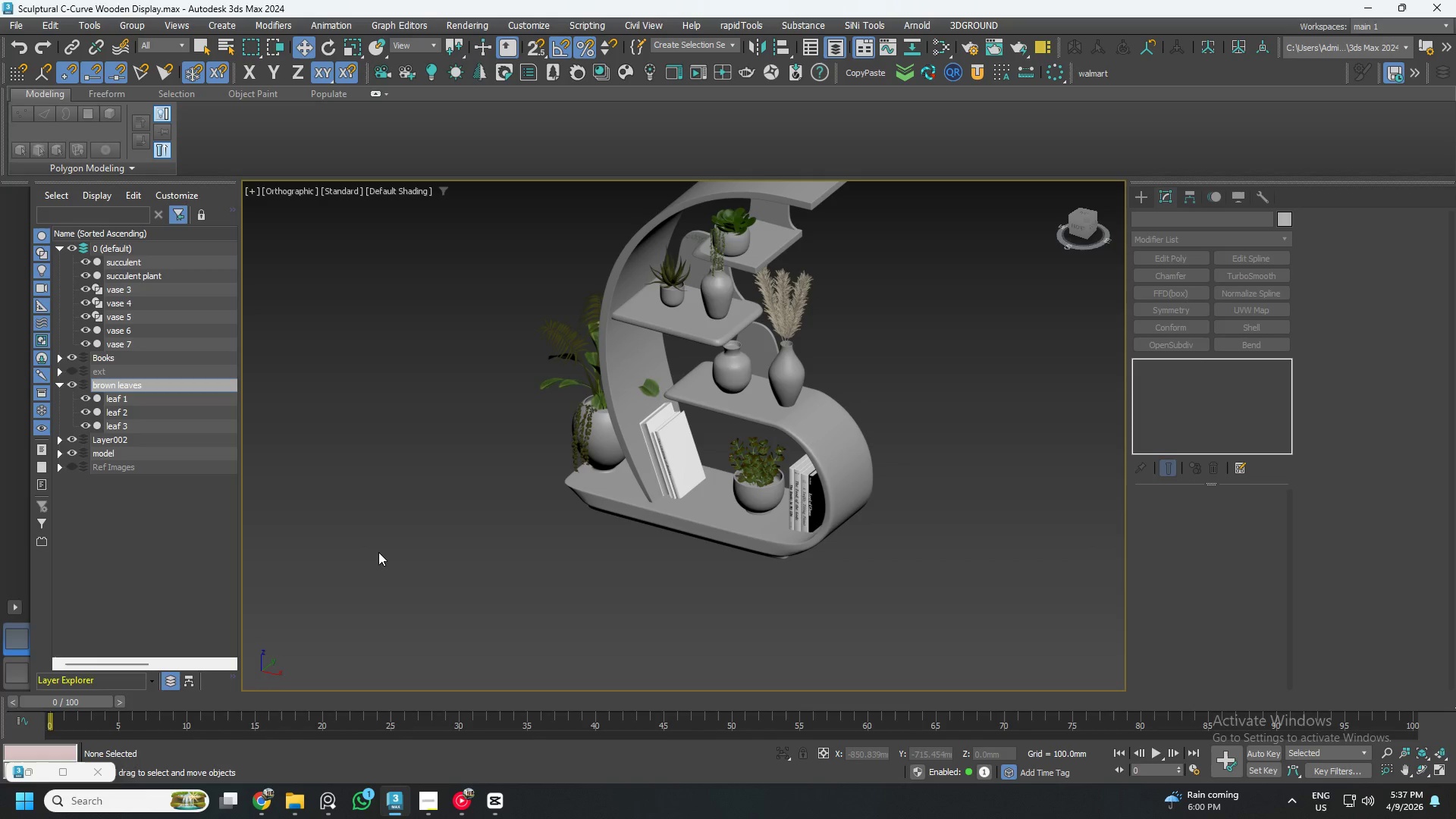 
key(Enter)
 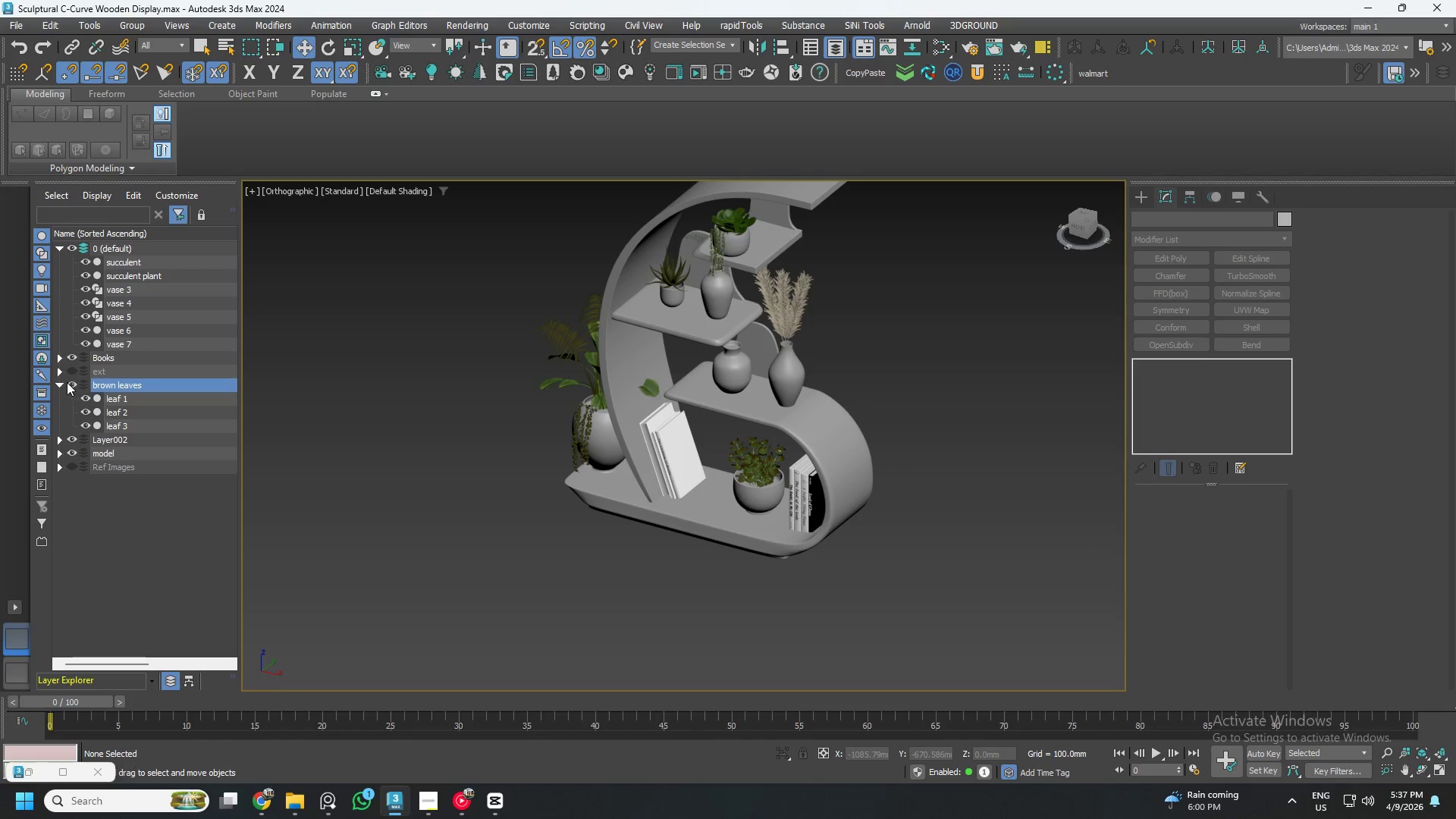 
left_click([59, 382])
 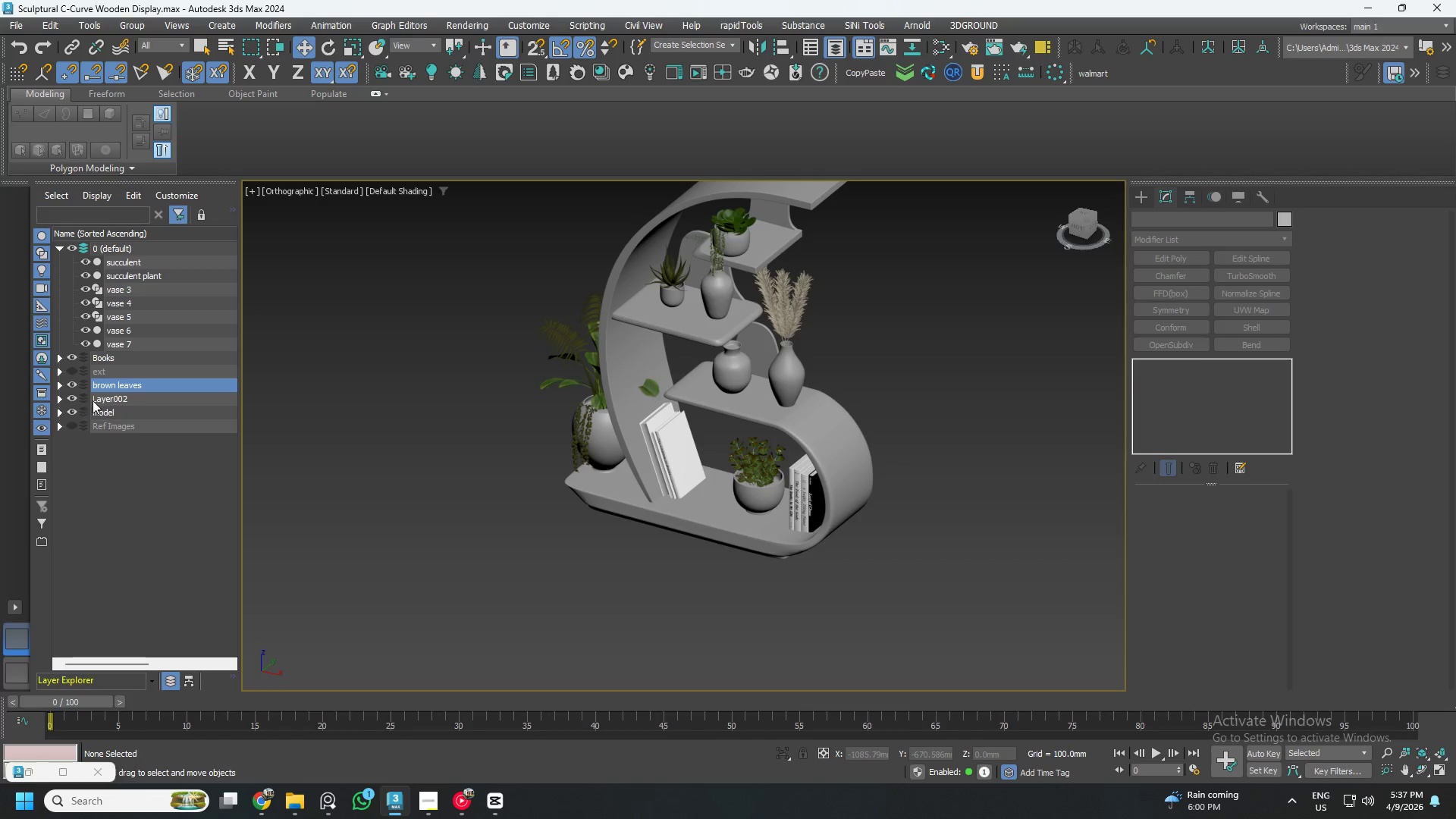 
double_click([105, 400])
 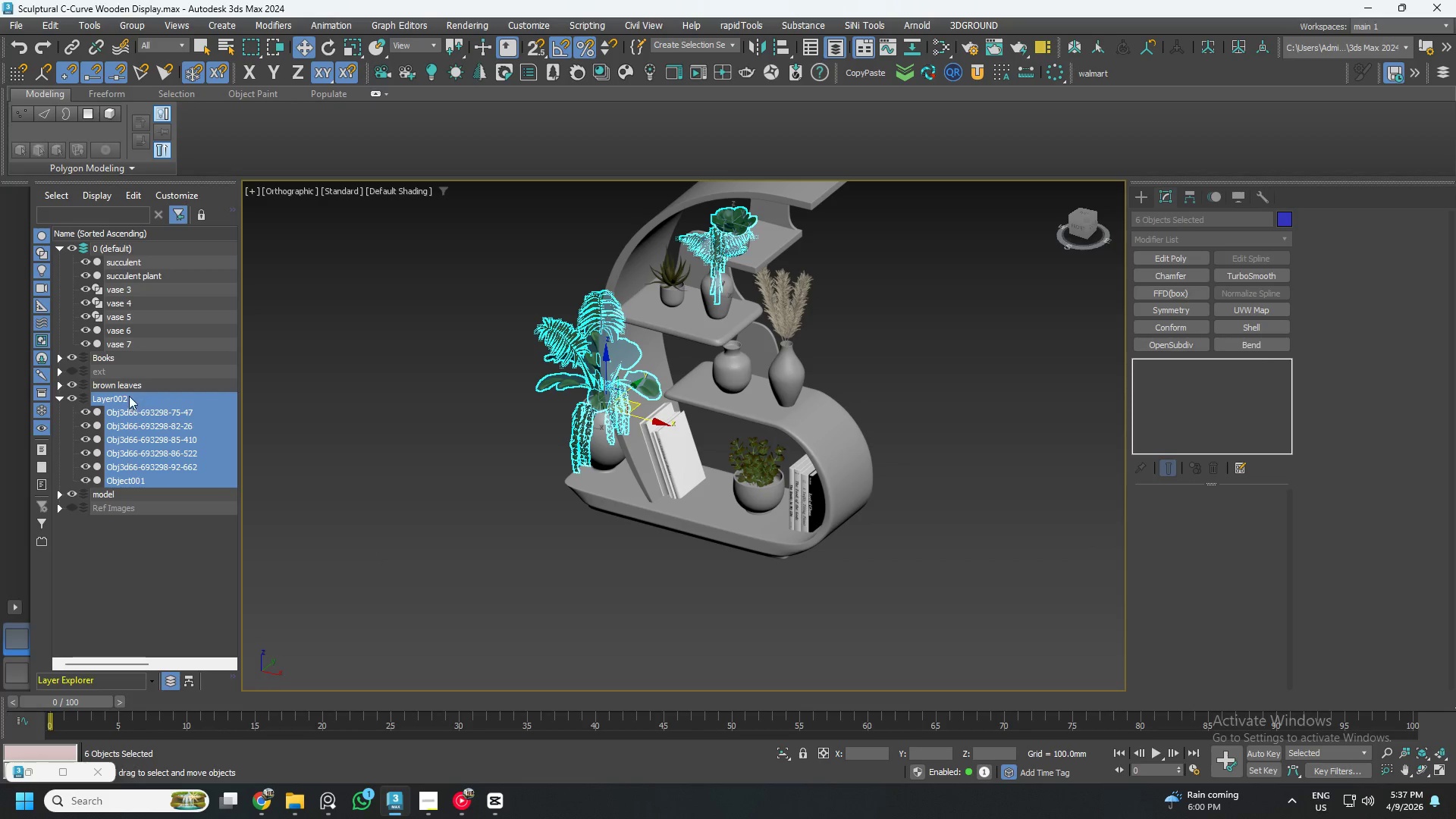 
left_click([484, 438])
 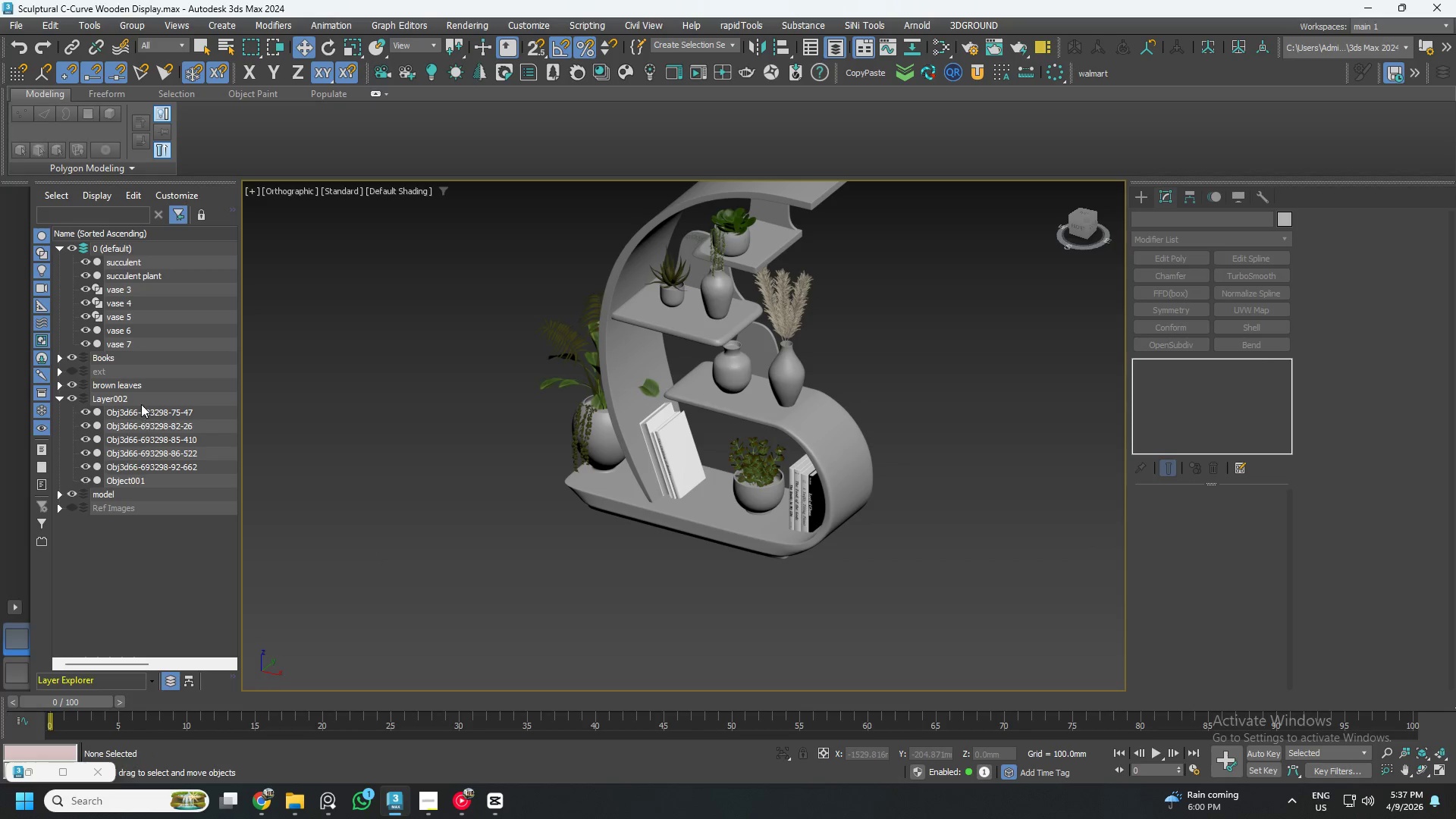 
right_click([136, 394])
 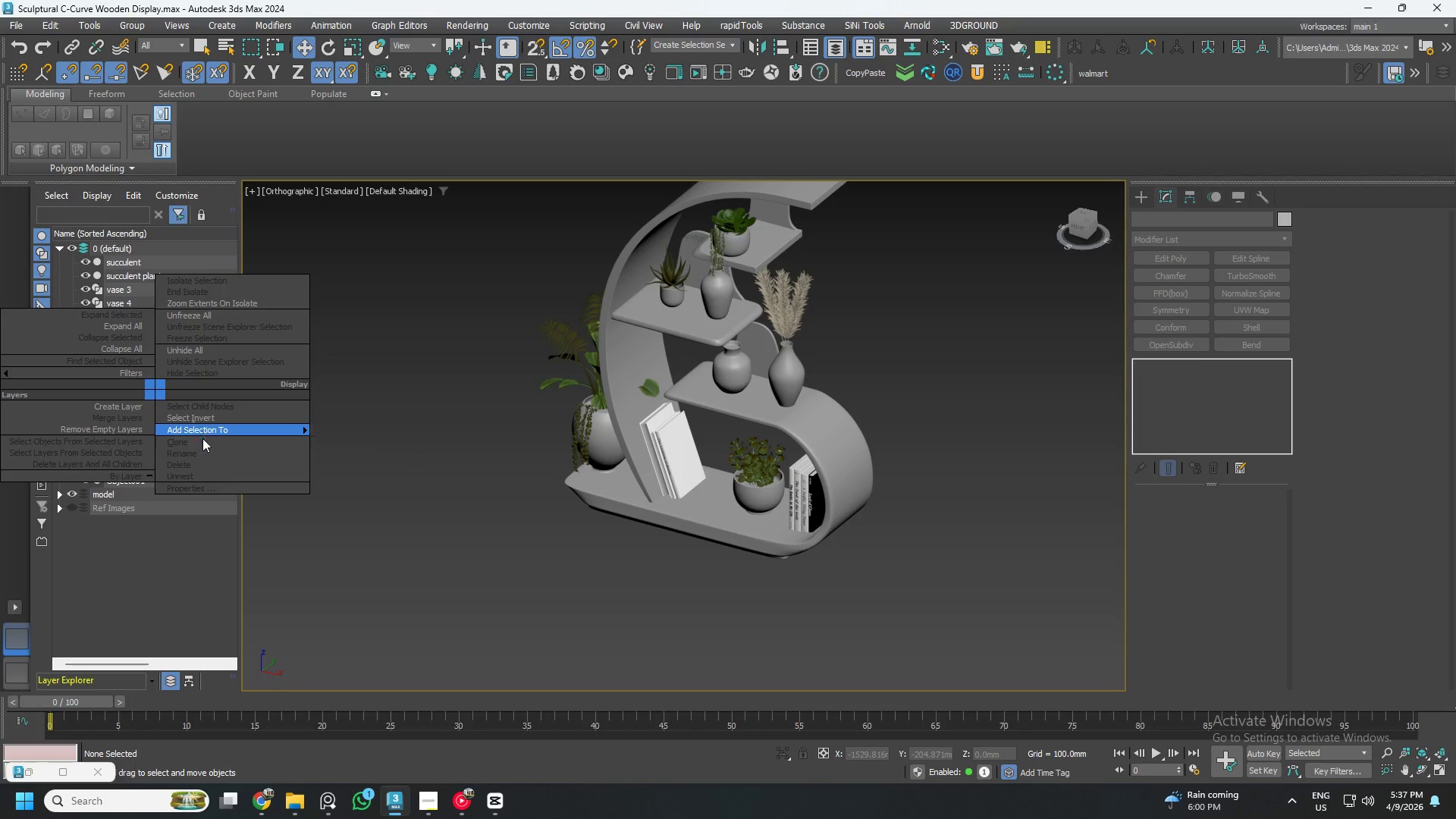 
left_click_drag(start_coordinate=[376, 519], to_coordinate=[349, 519])
 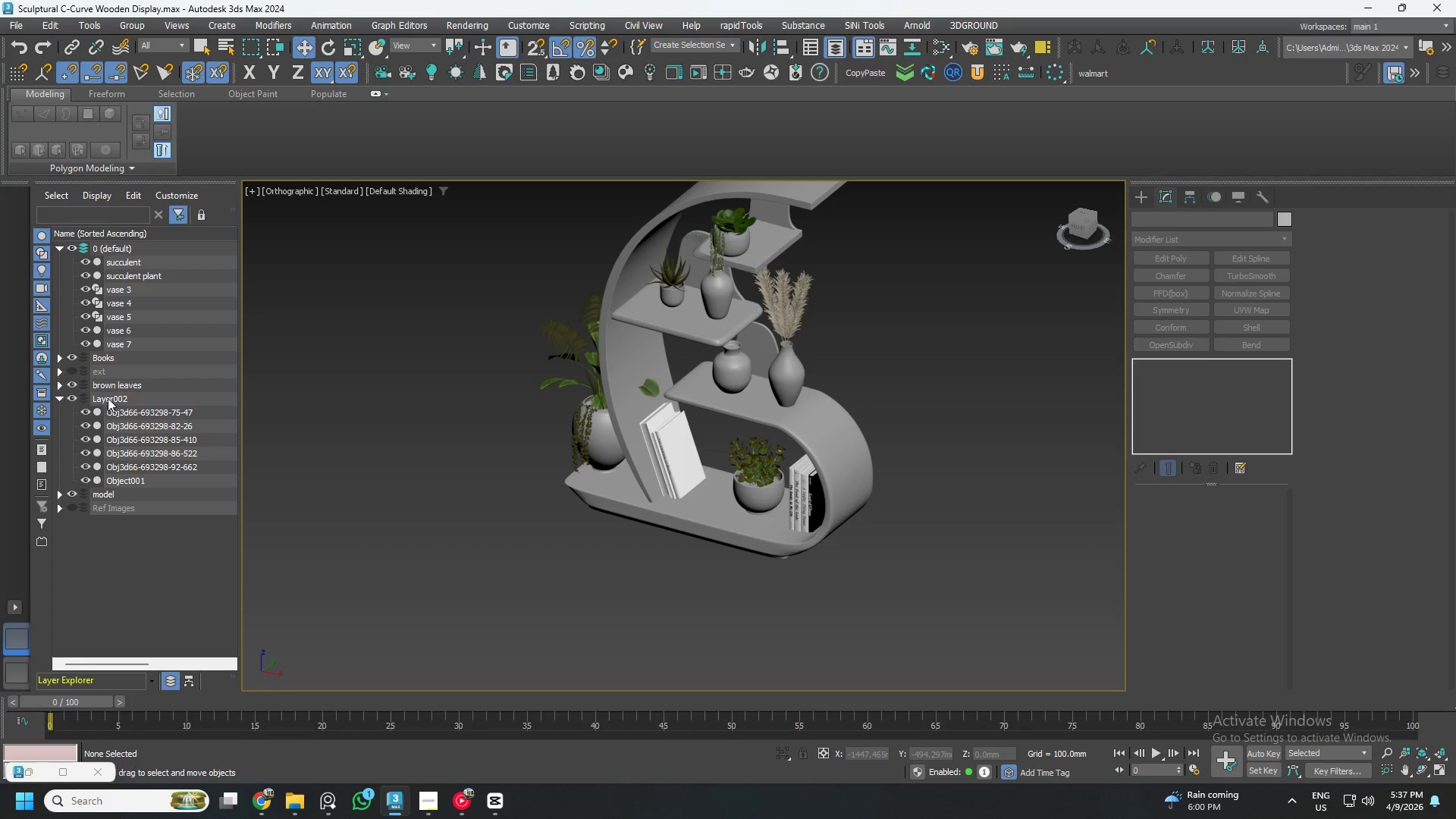 
left_click([113, 398])
 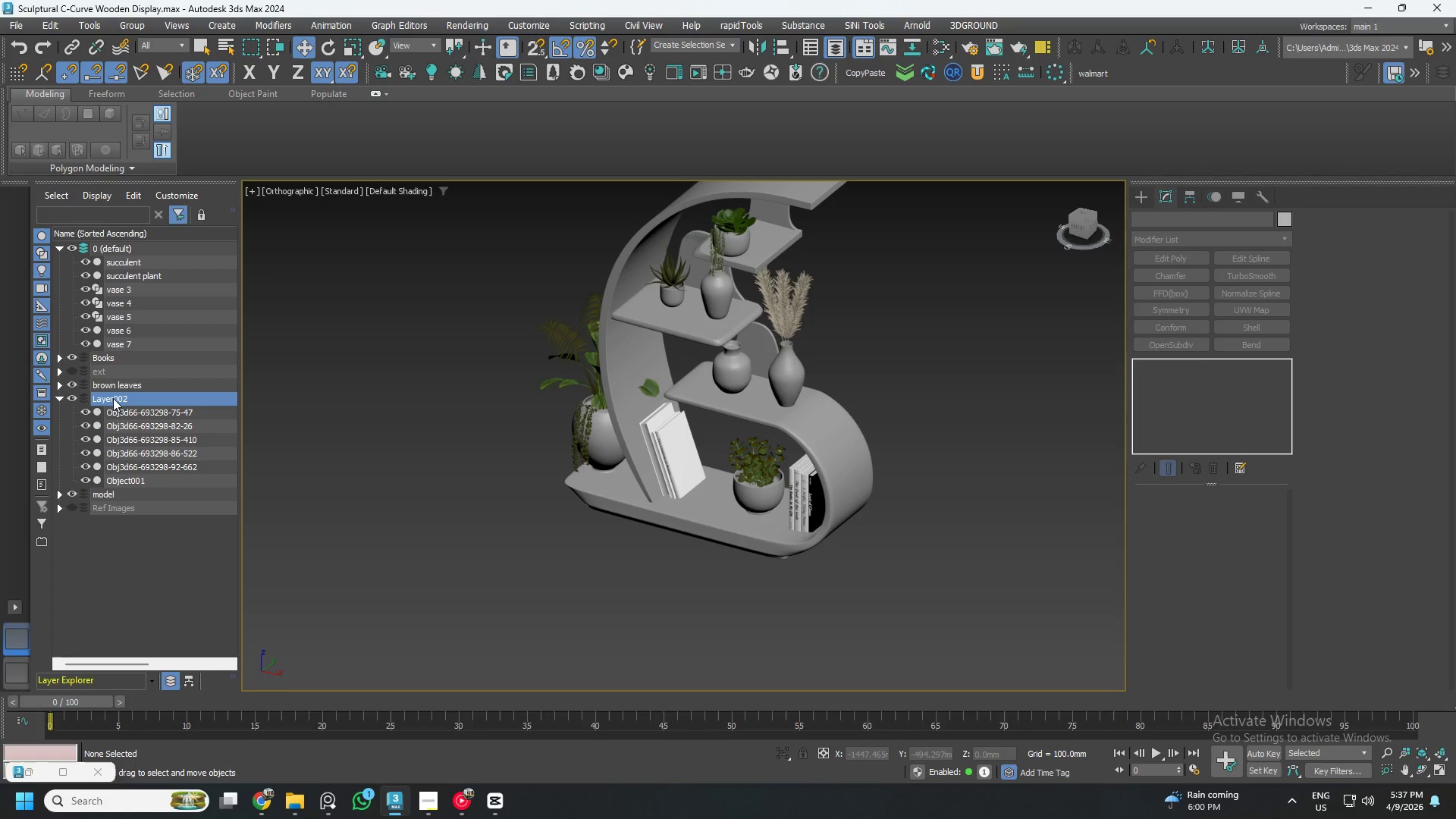 
right_click([113, 398])
 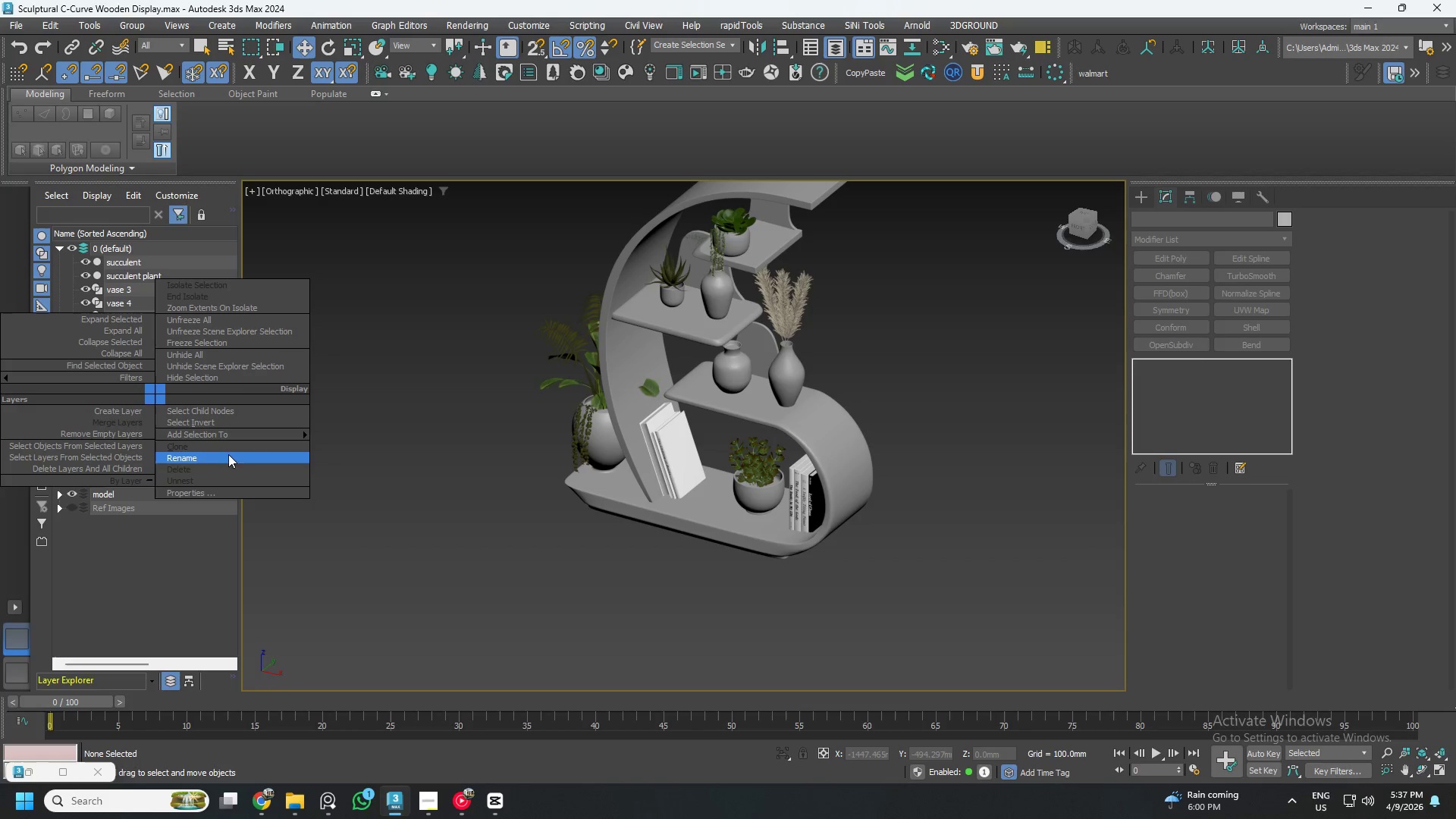 
left_click_drag(start_coordinate=[223, 460], to_coordinate=[177, 460])
 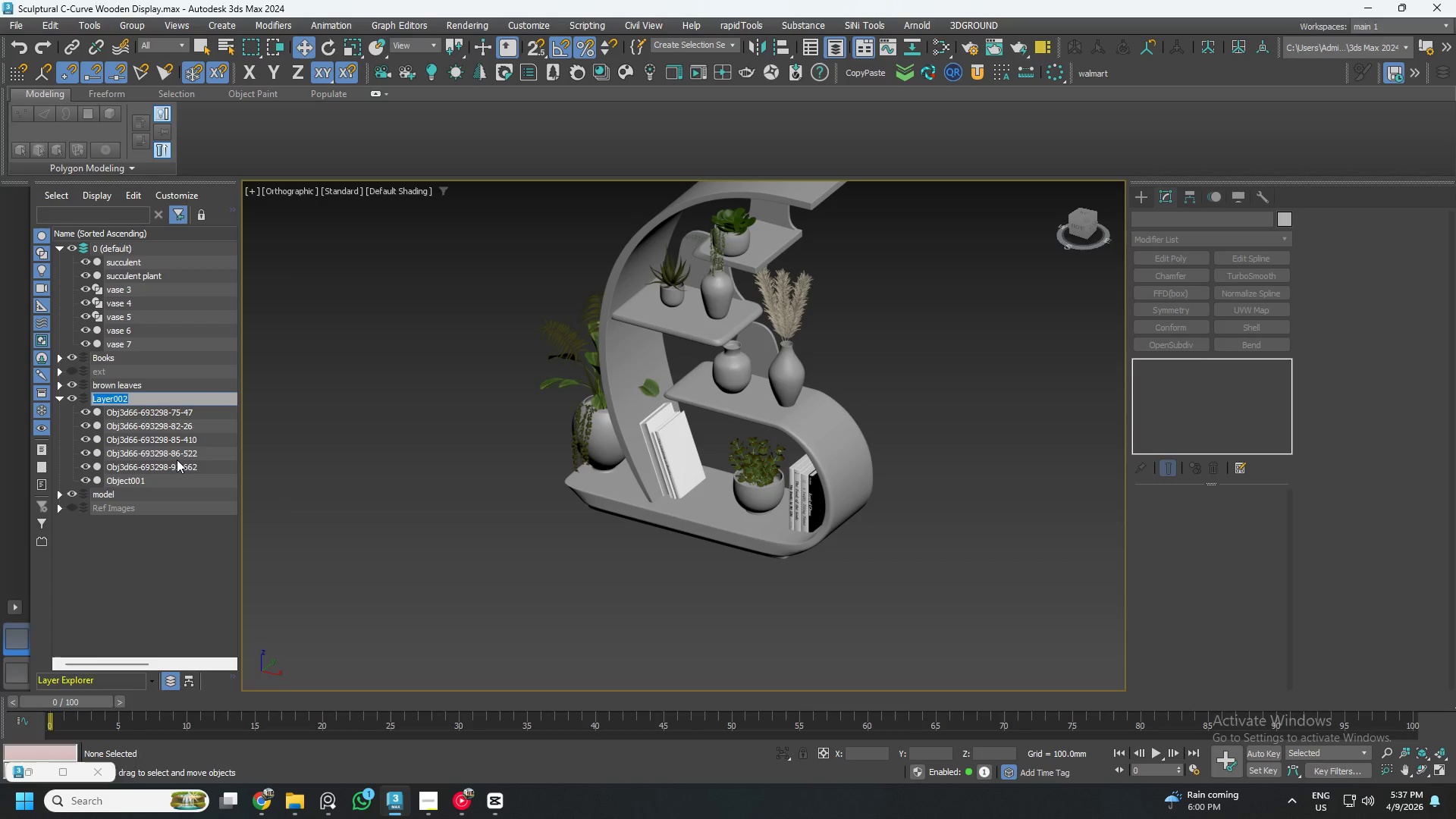 
type(green plants)
 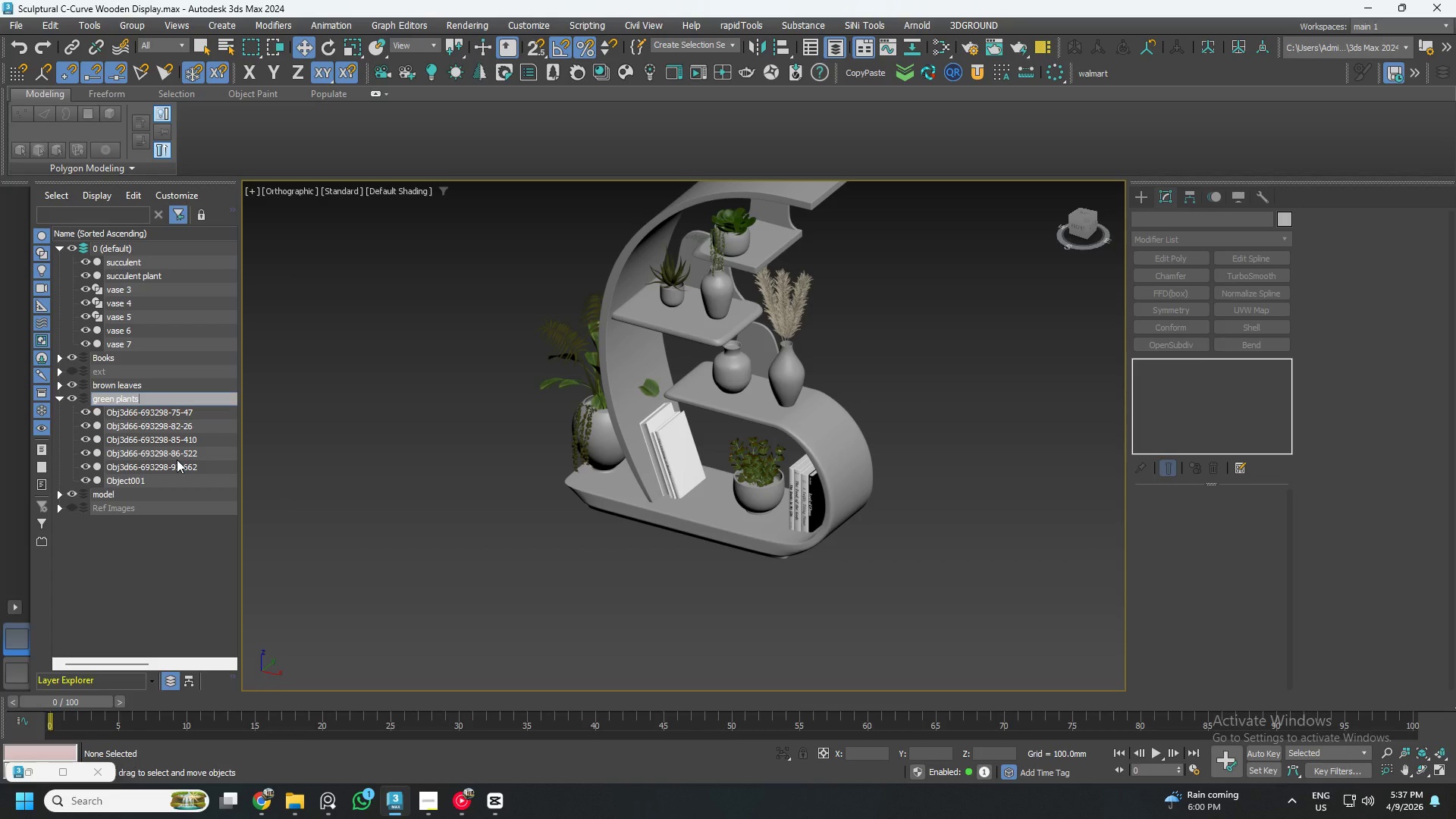 
key(Enter)
 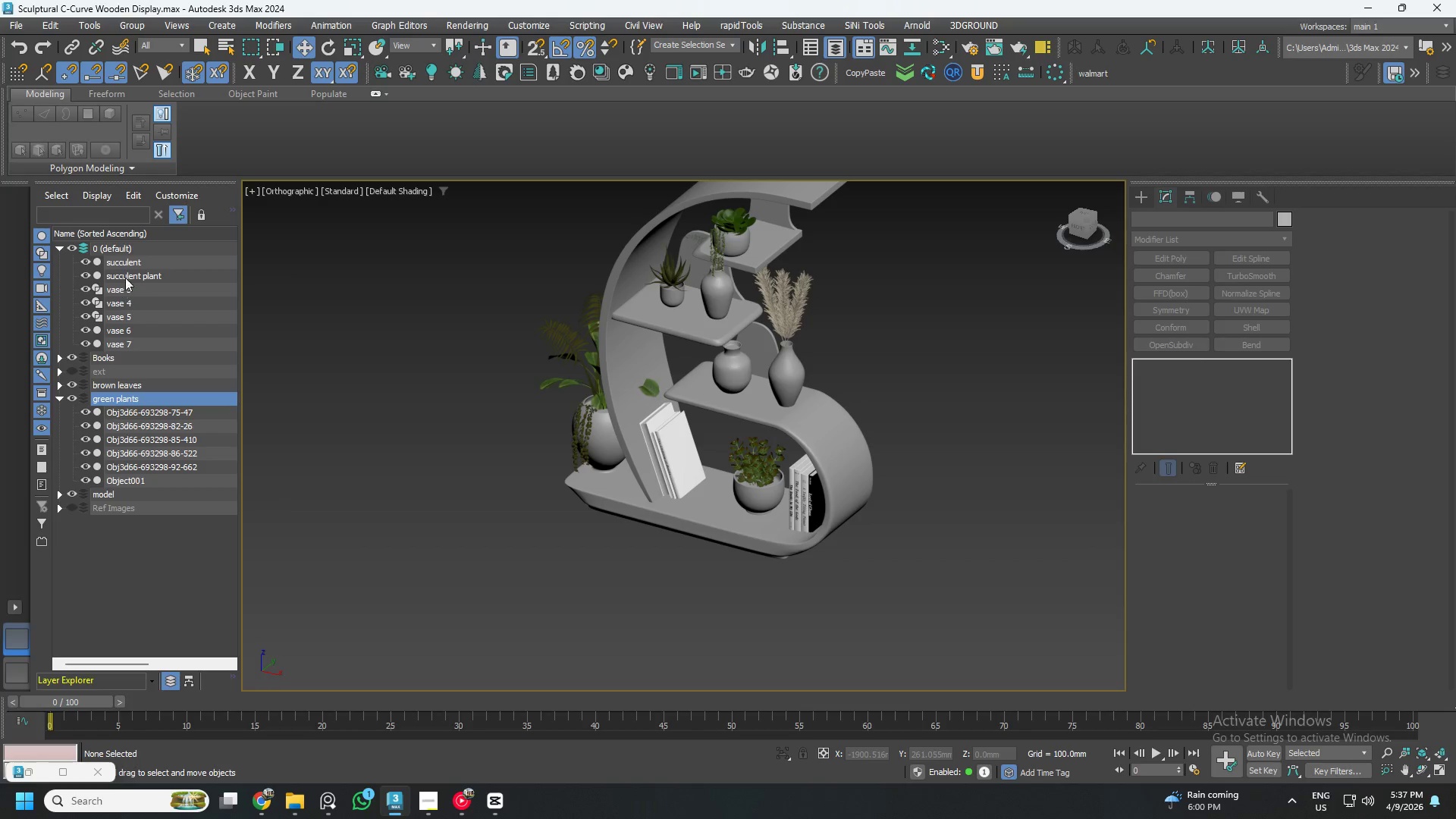 
left_click([147, 256])
 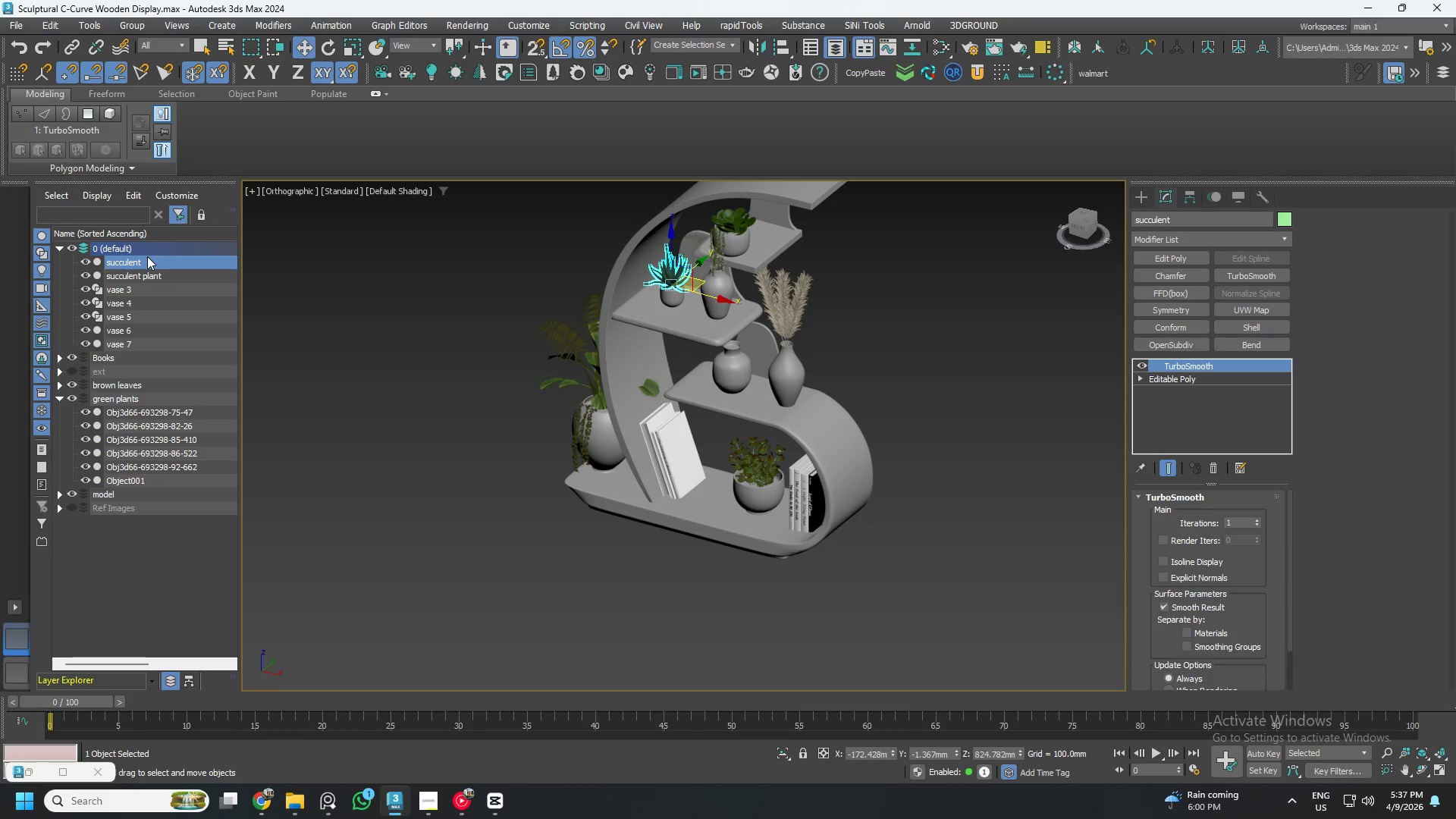 
left_click_drag(start_coordinate=[147, 256], to_coordinate=[146, 403])
 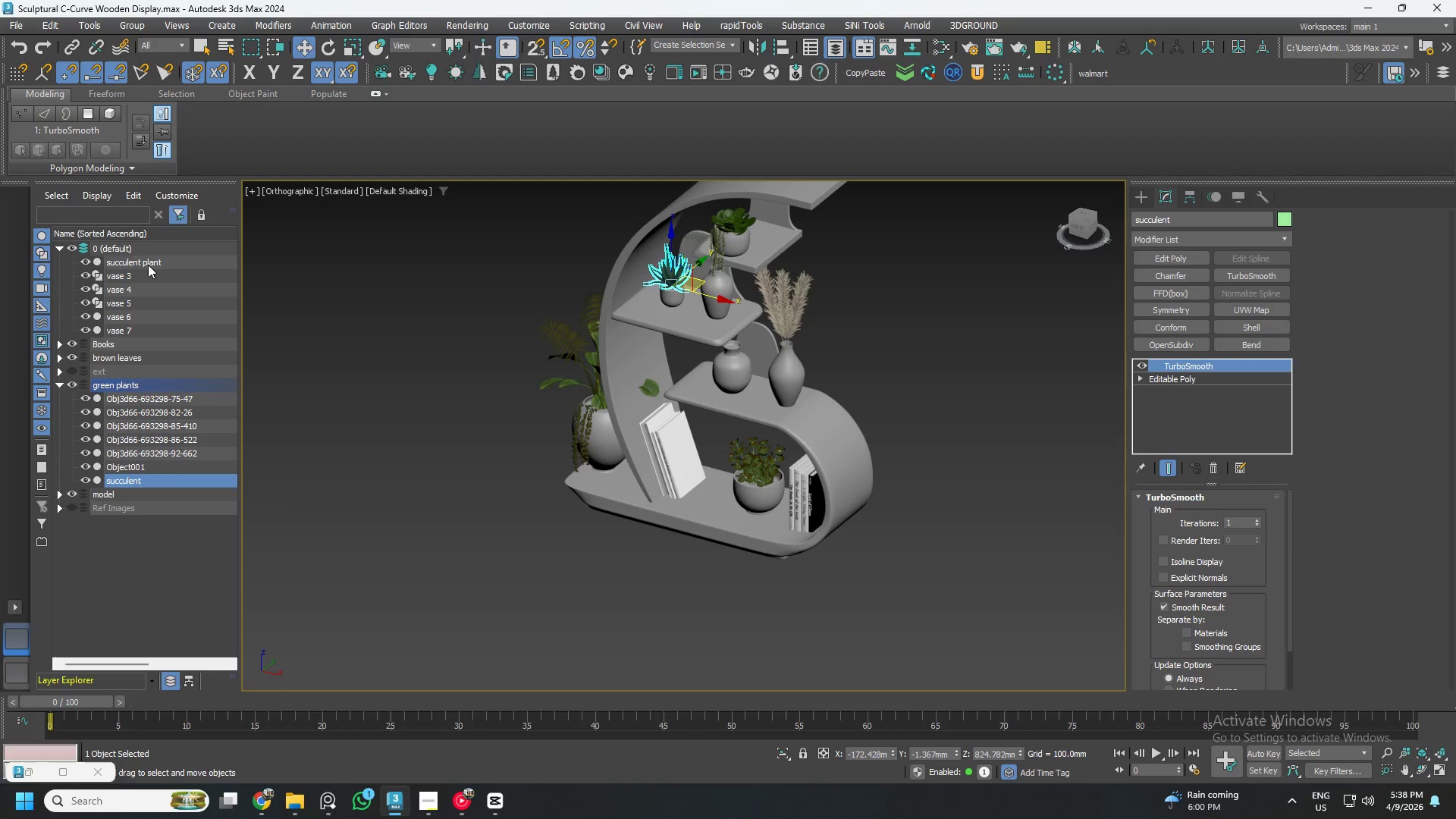 
left_click_drag(start_coordinate=[149, 262], to_coordinate=[141, 384])
 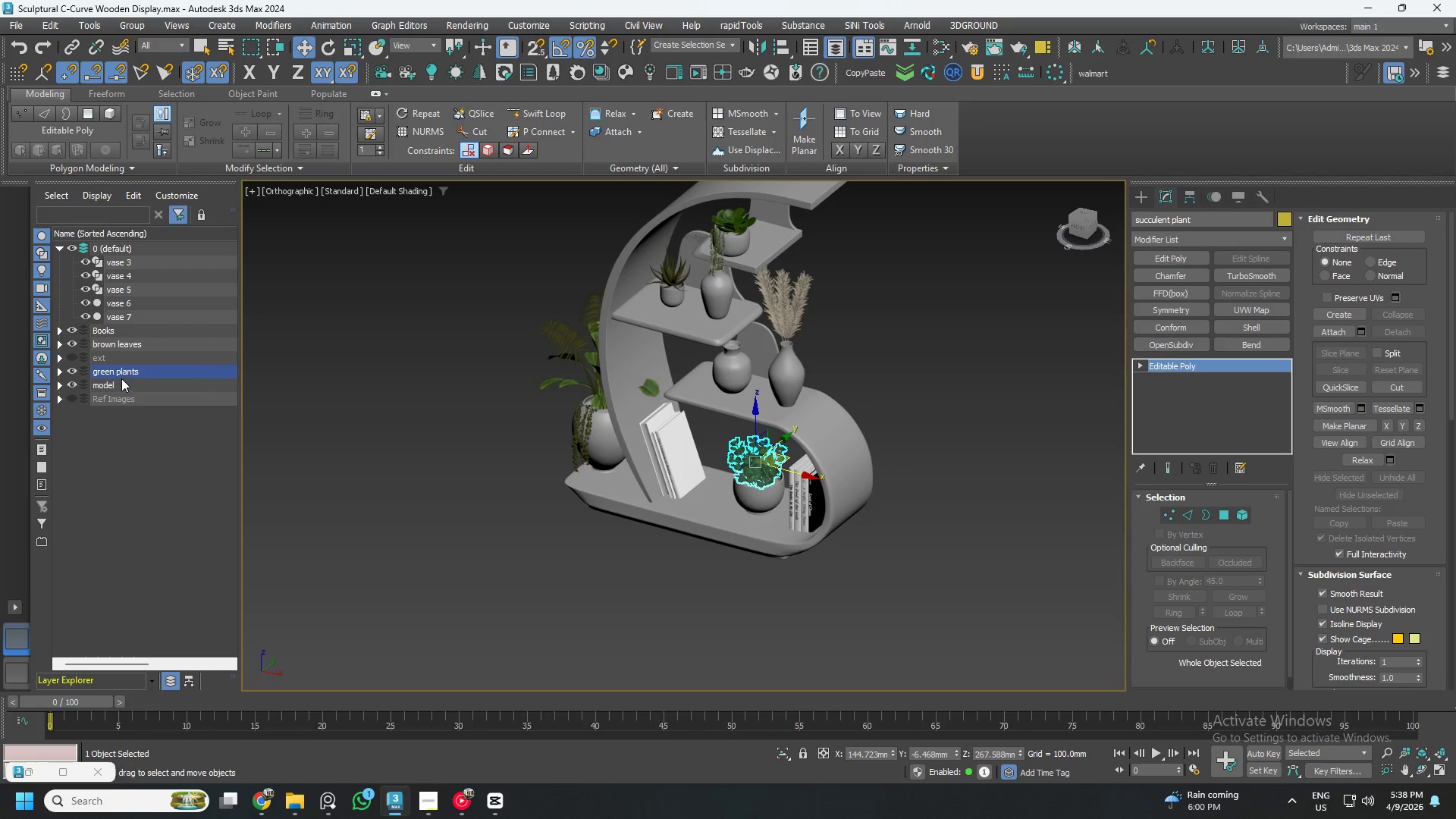 
double_click([125, 372])
 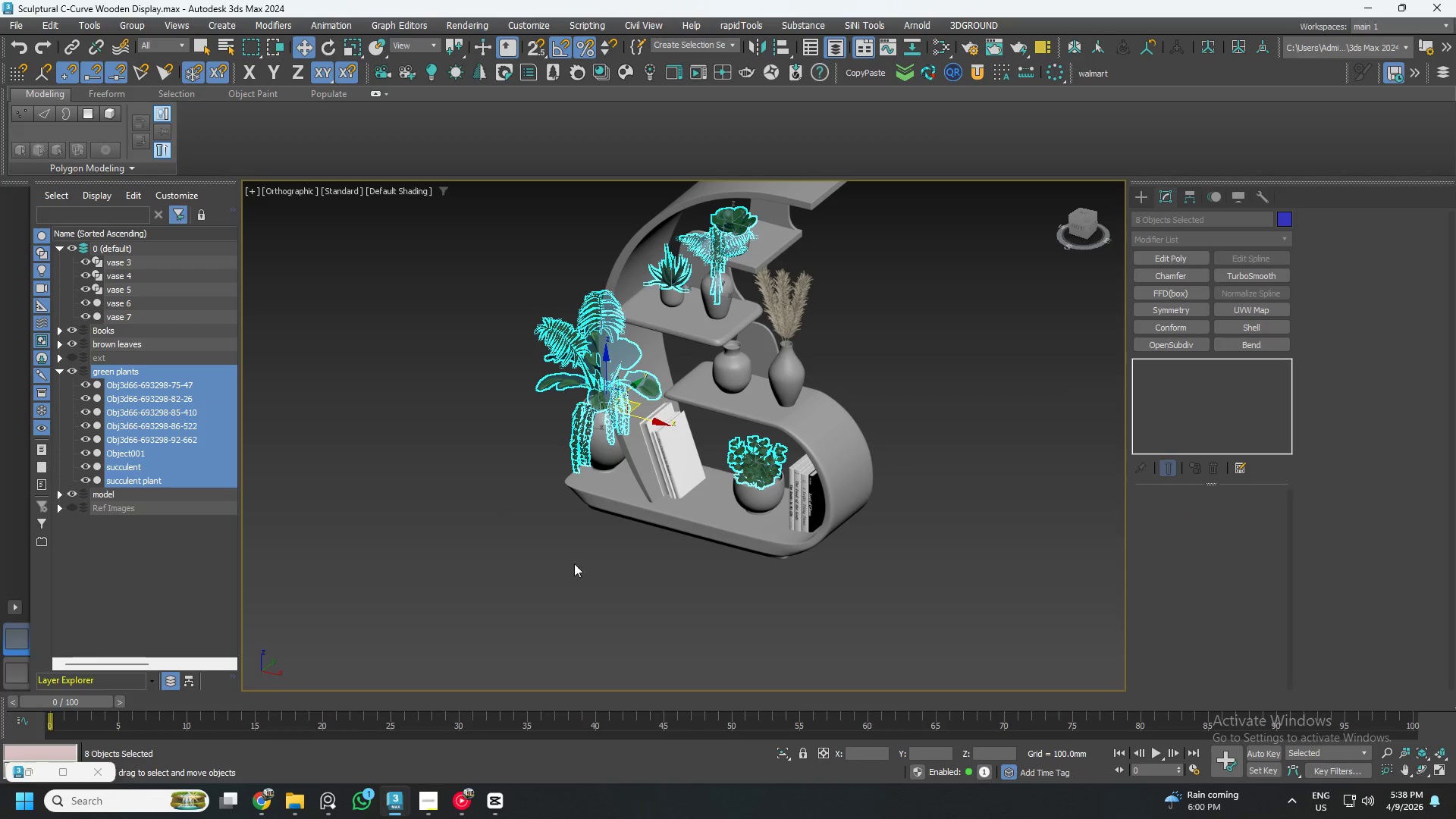 
hold_key(key=AltLeft, duration=1.5)
 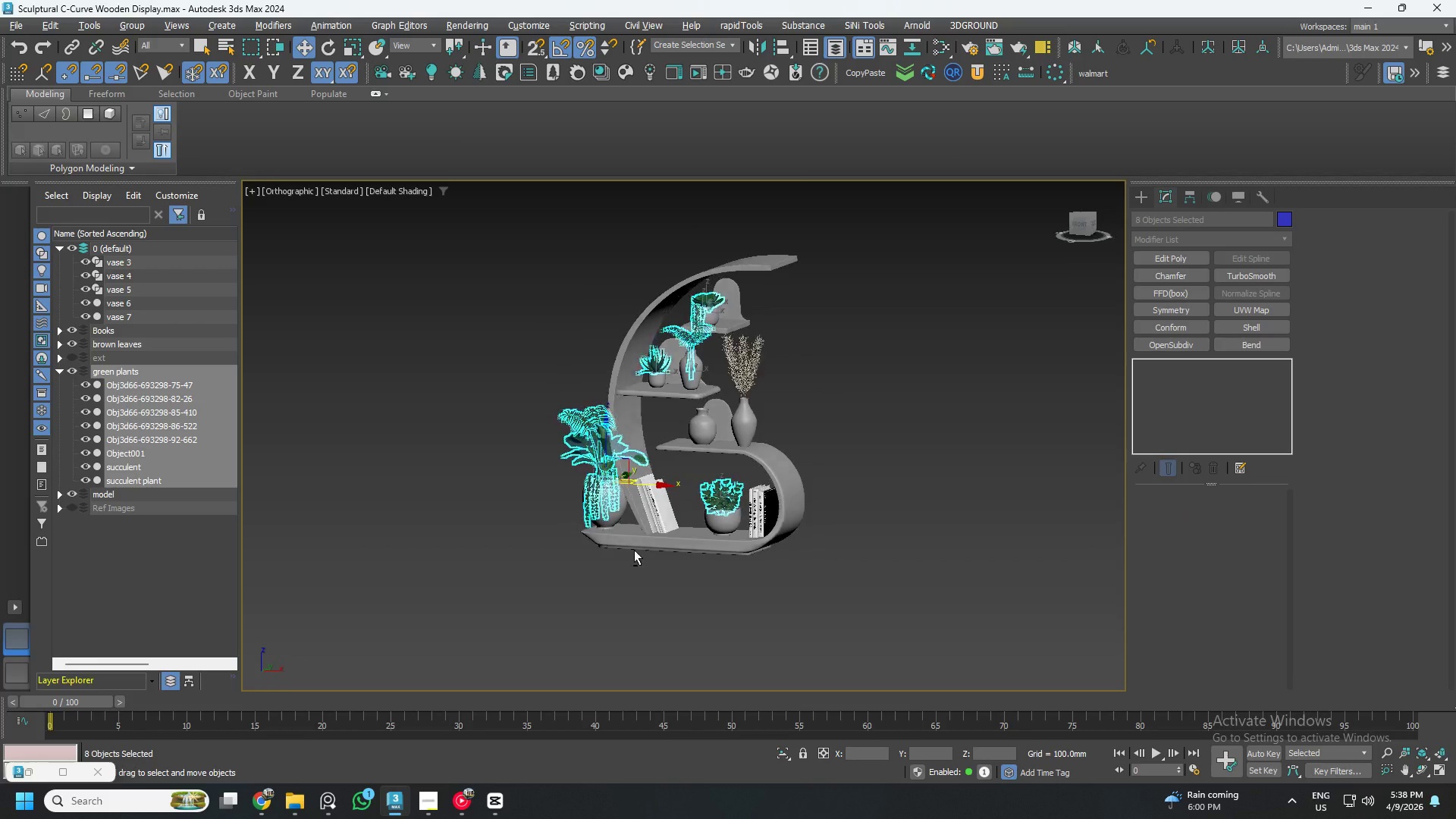 
scroll: coordinate [623, 583], scroll_direction: down, amount: 1.0
 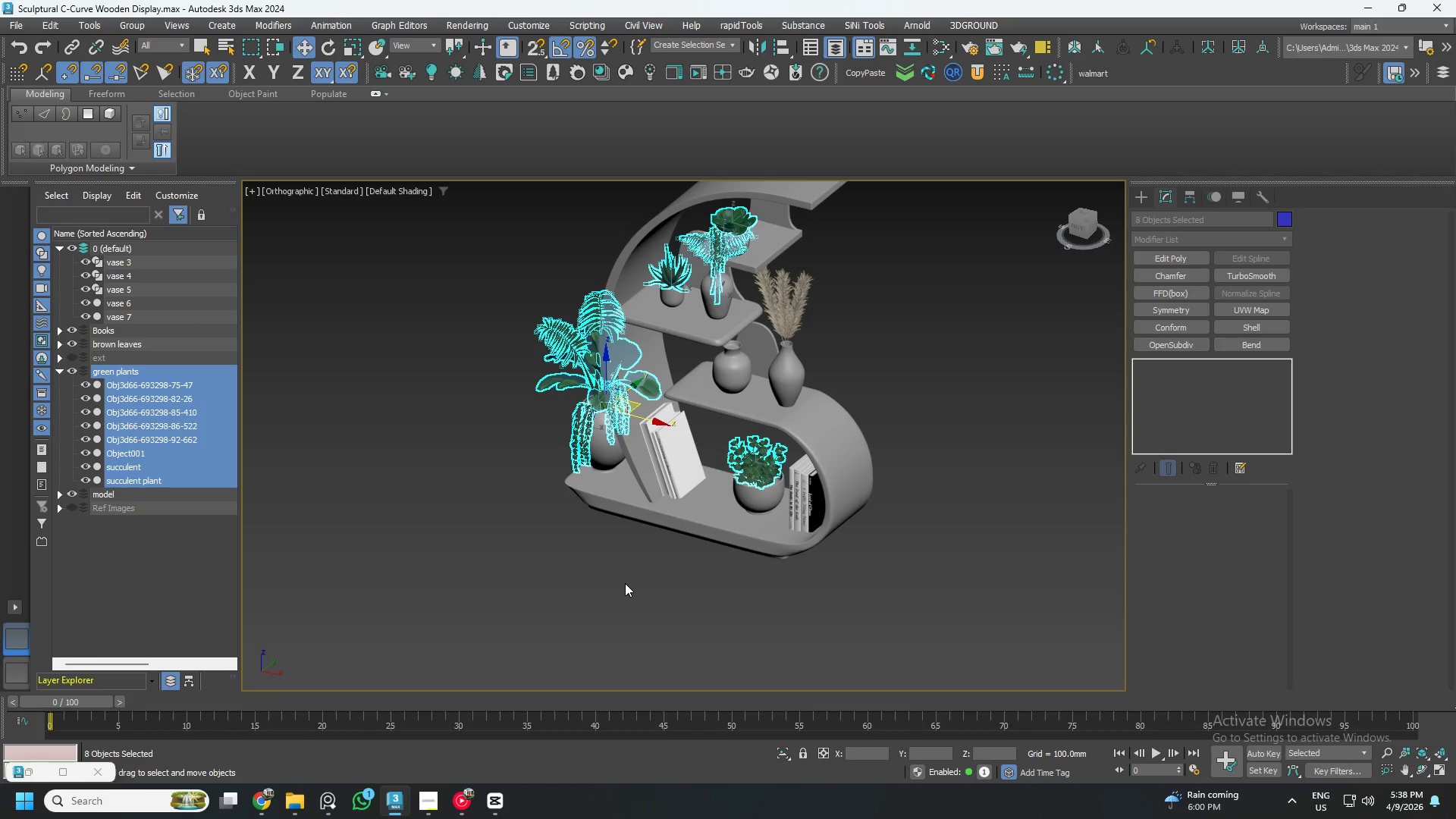 
hold_key(key=AltLeft, duration=1.53)
 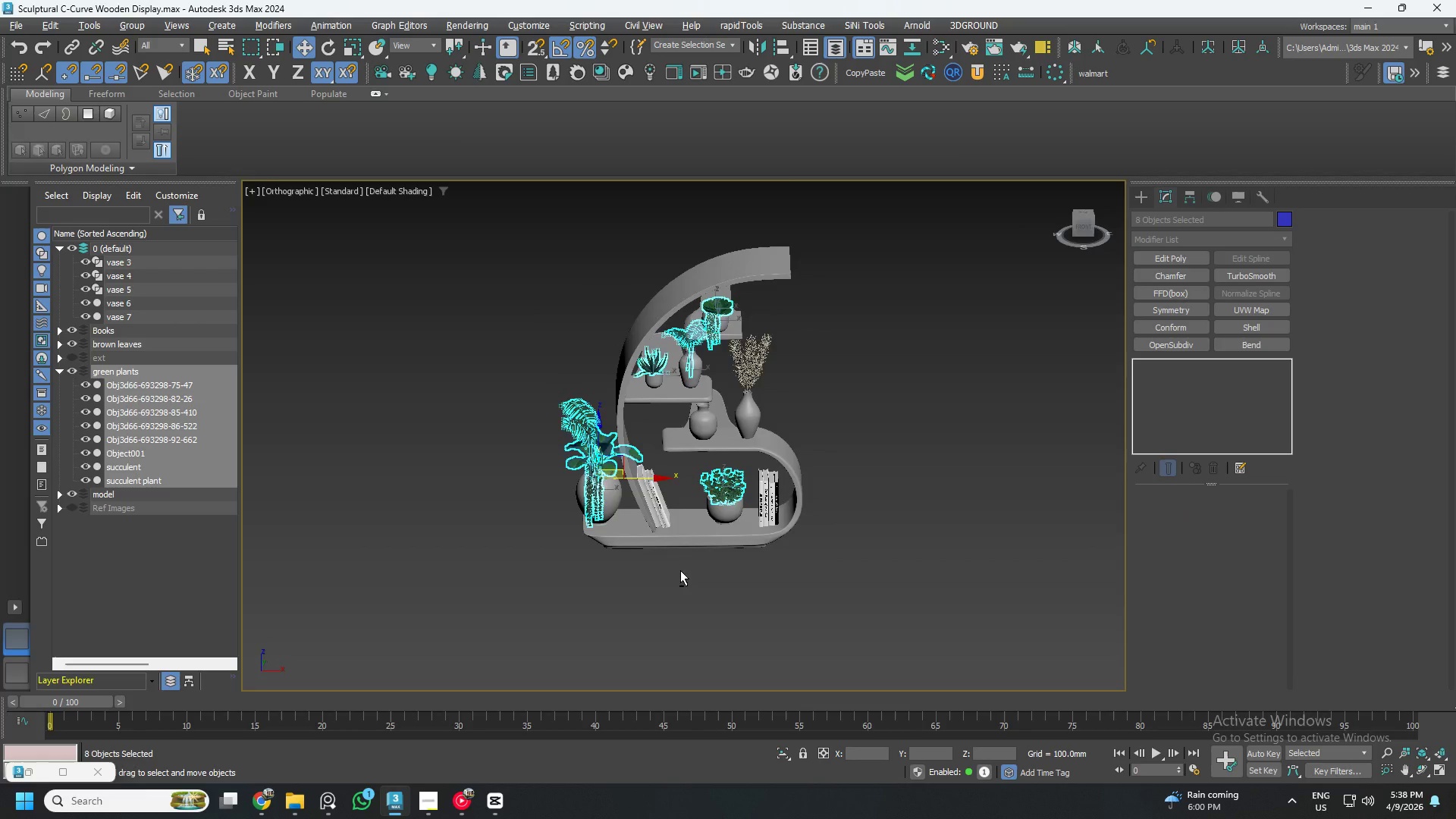 
key(Alt+AltLeft)
 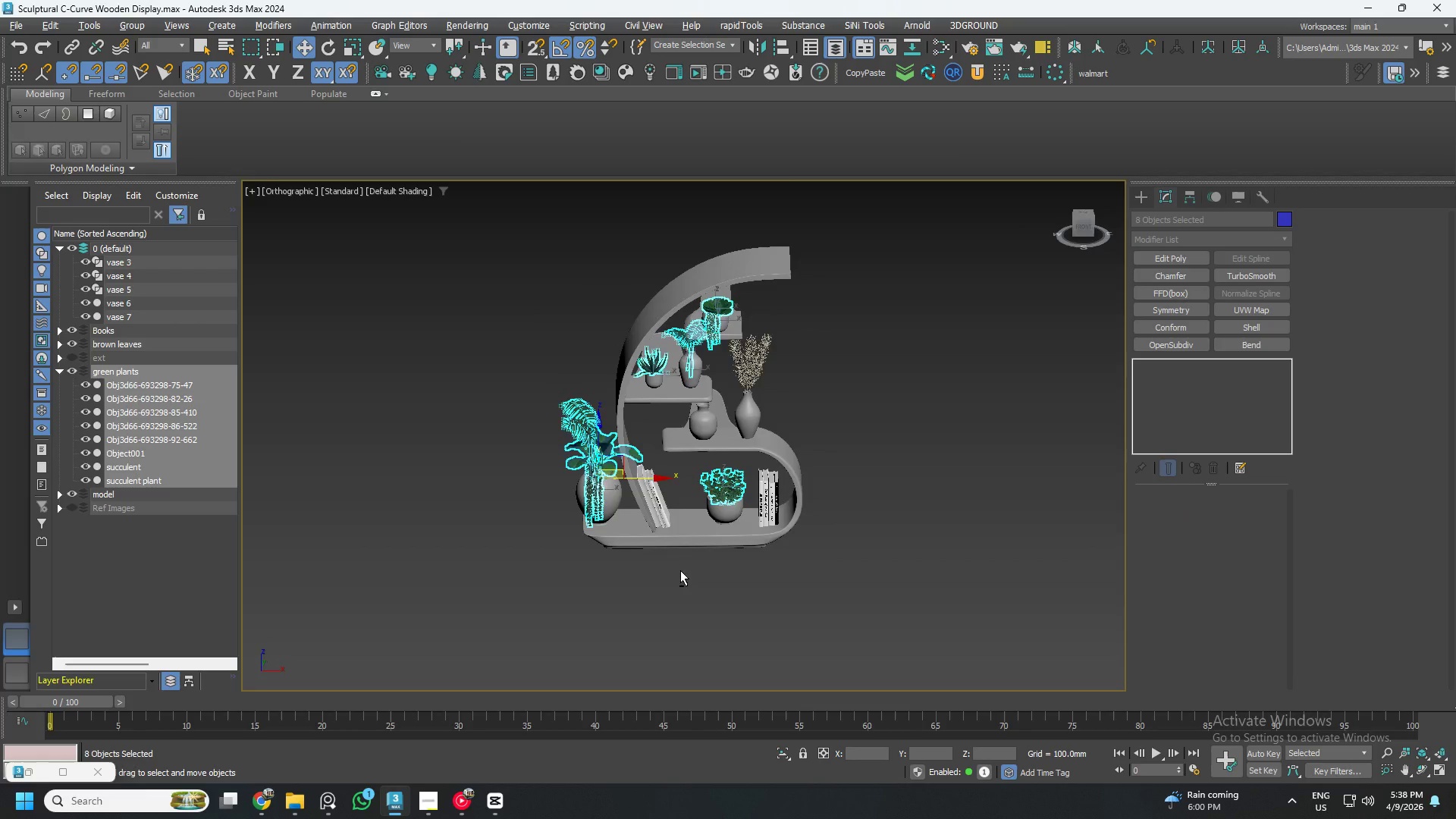 
key(Alt+AltLeft)
 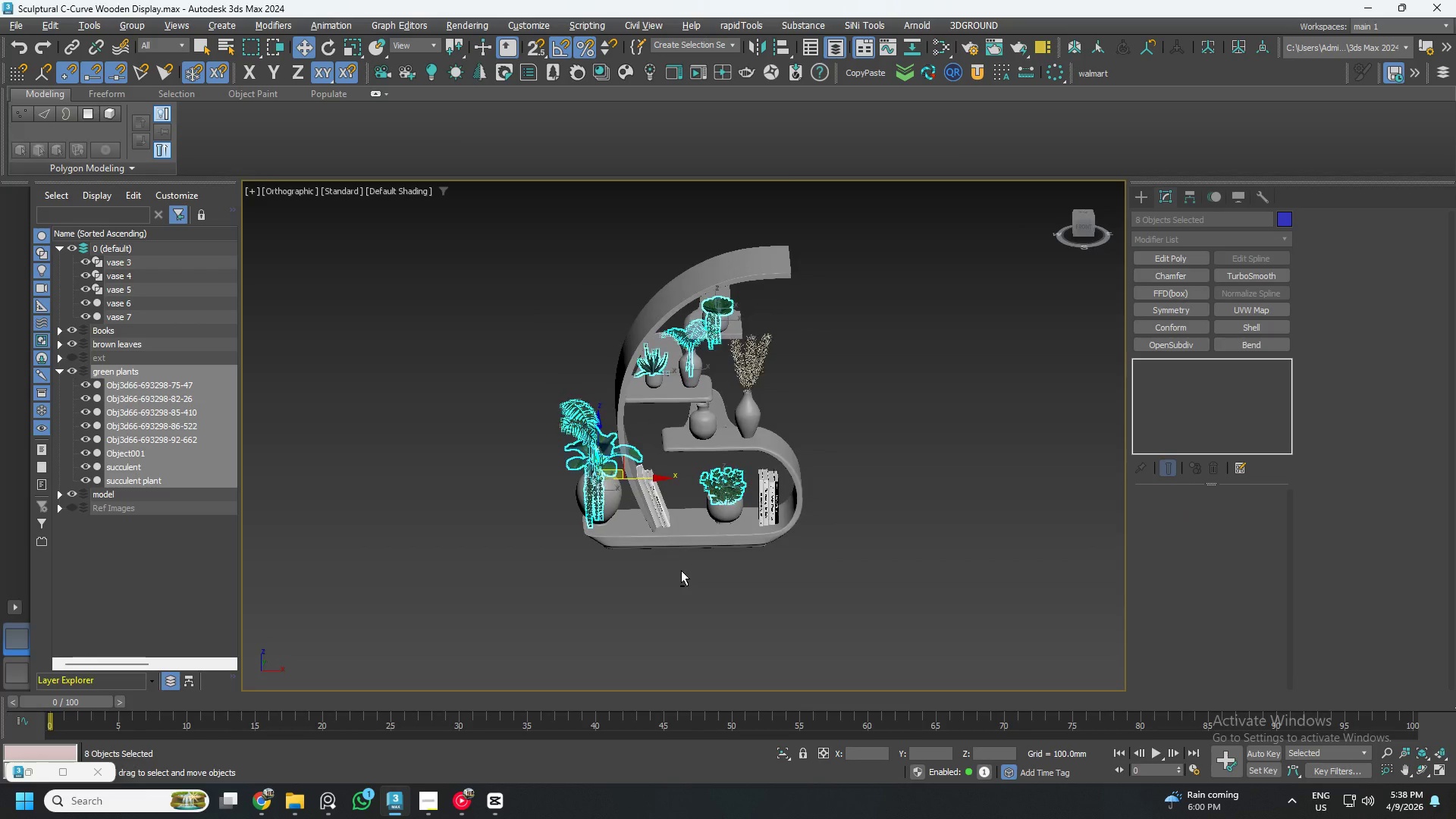 
key(Alt+AltLeft)
 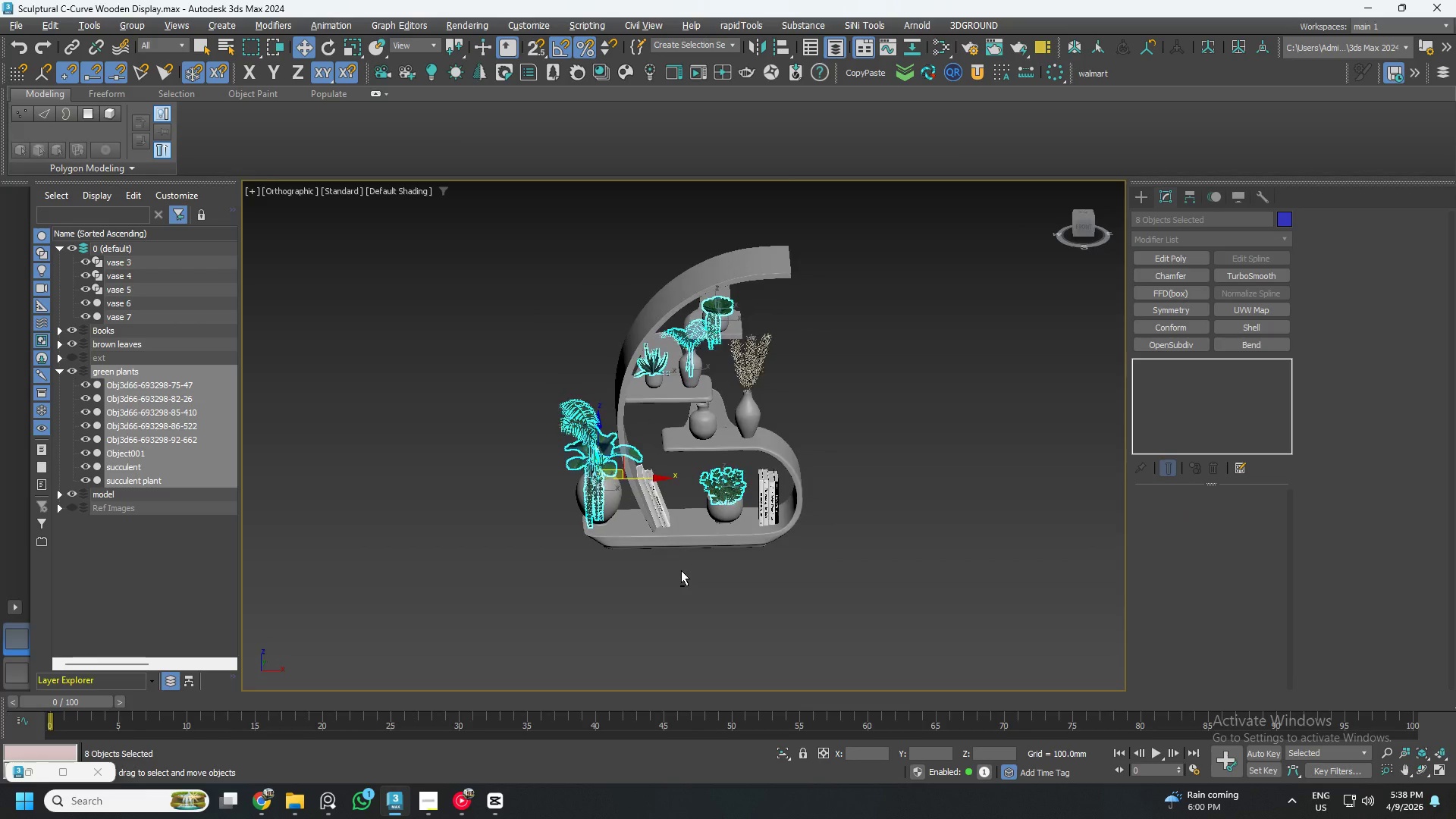 
key(Alt+AltLeft)
 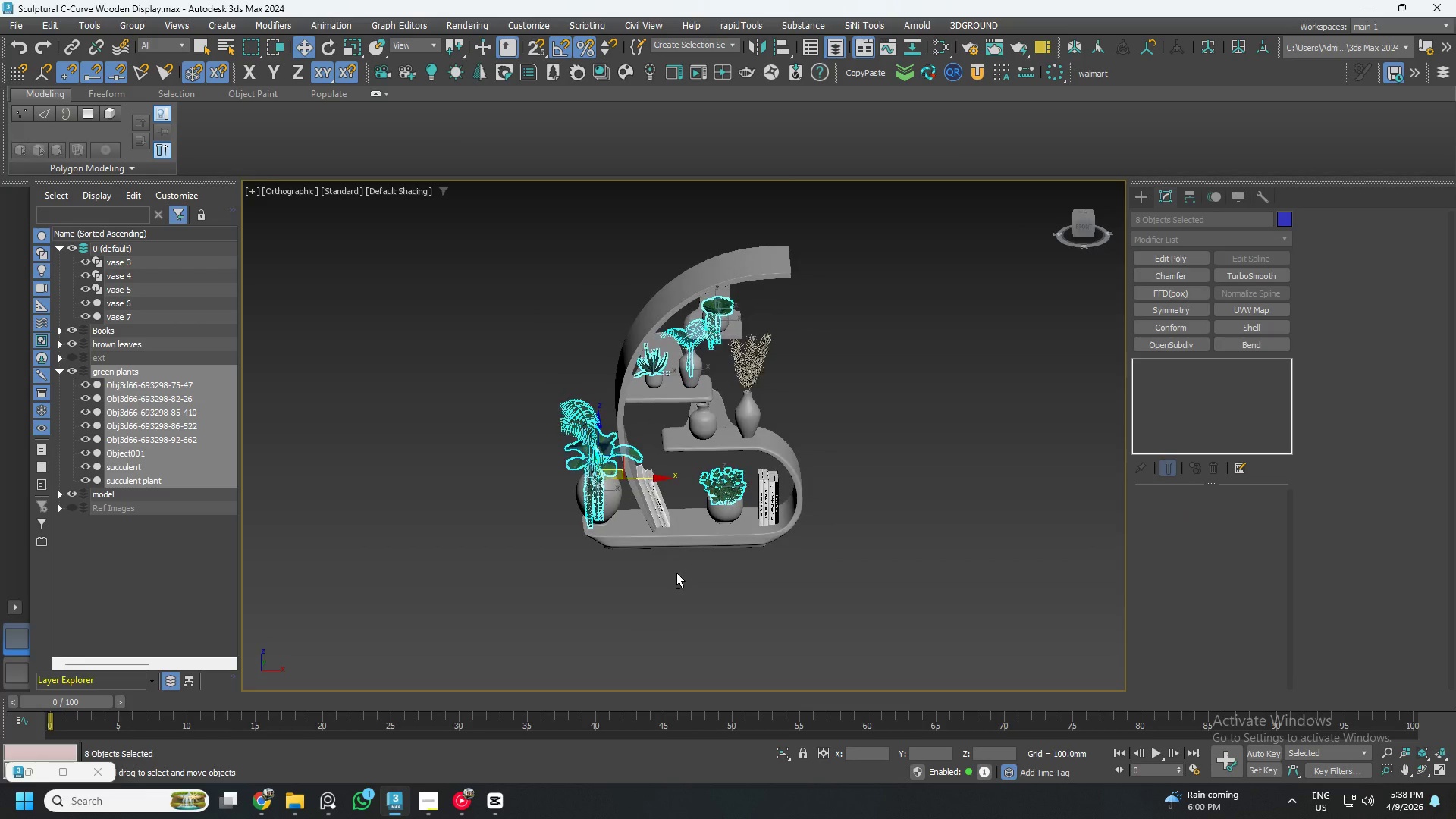 
key(Alt+AltLeft)
 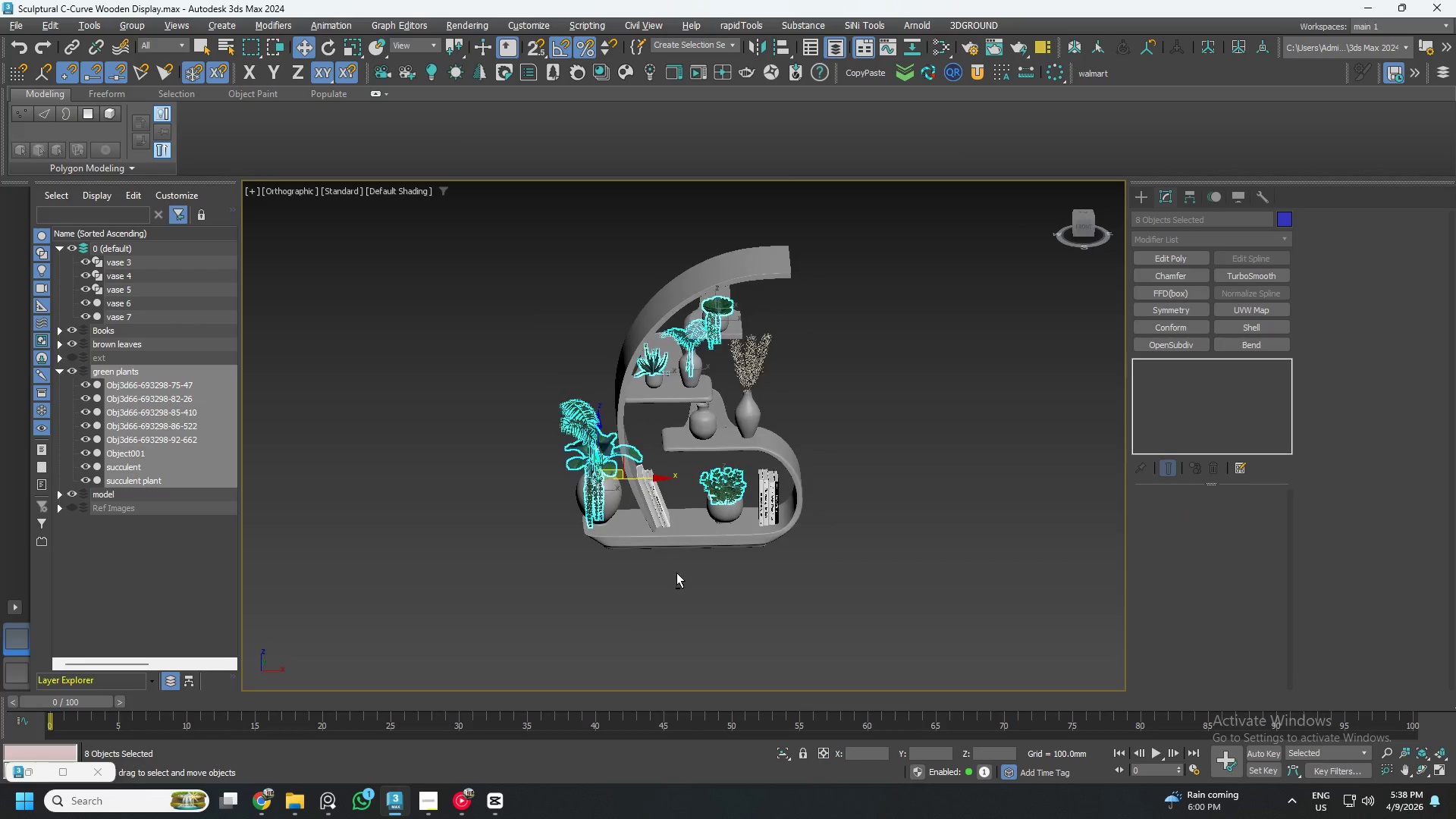 
key(Alt+AltLeft)
 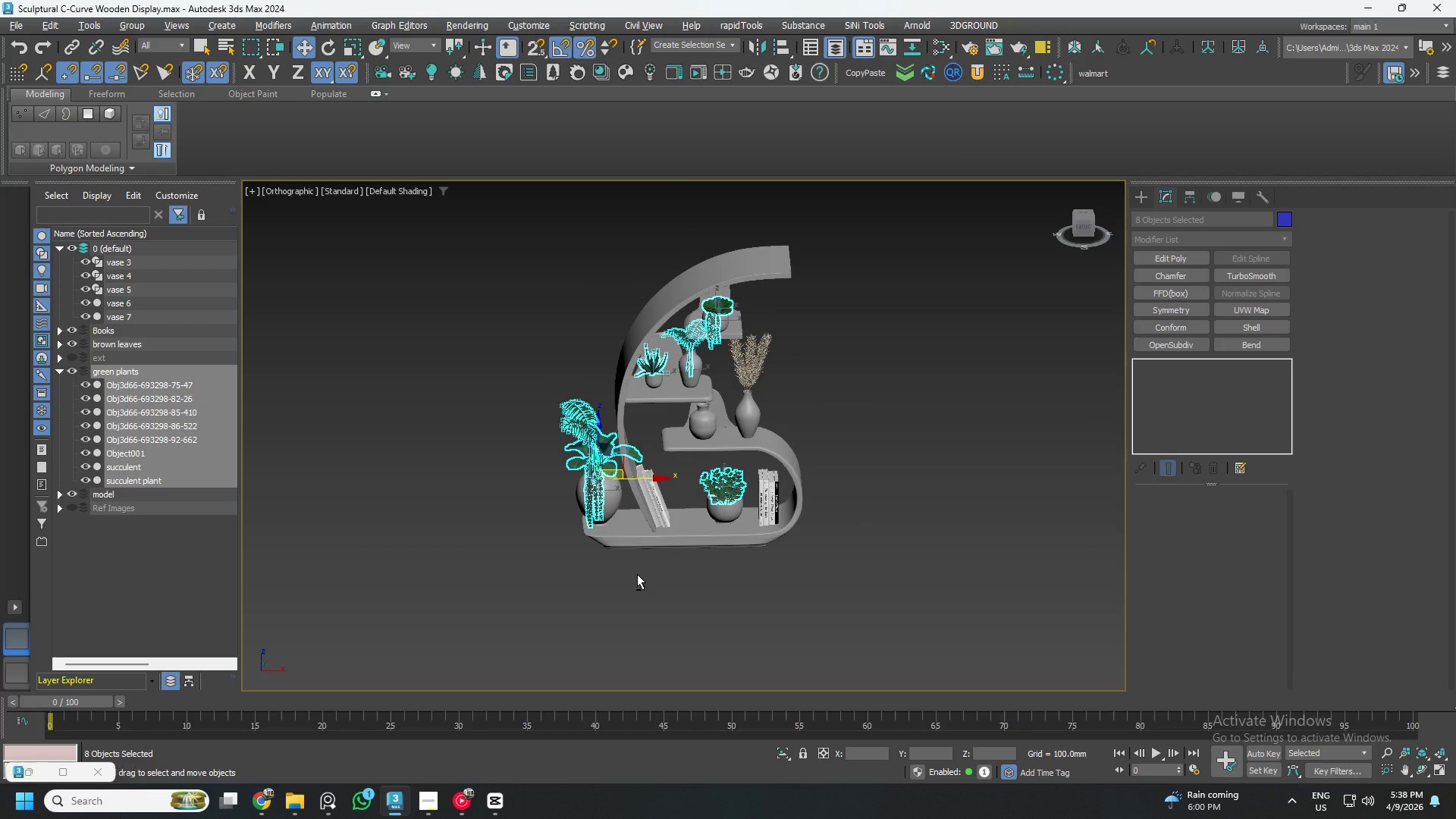 
key(Alt+AltLeft)
 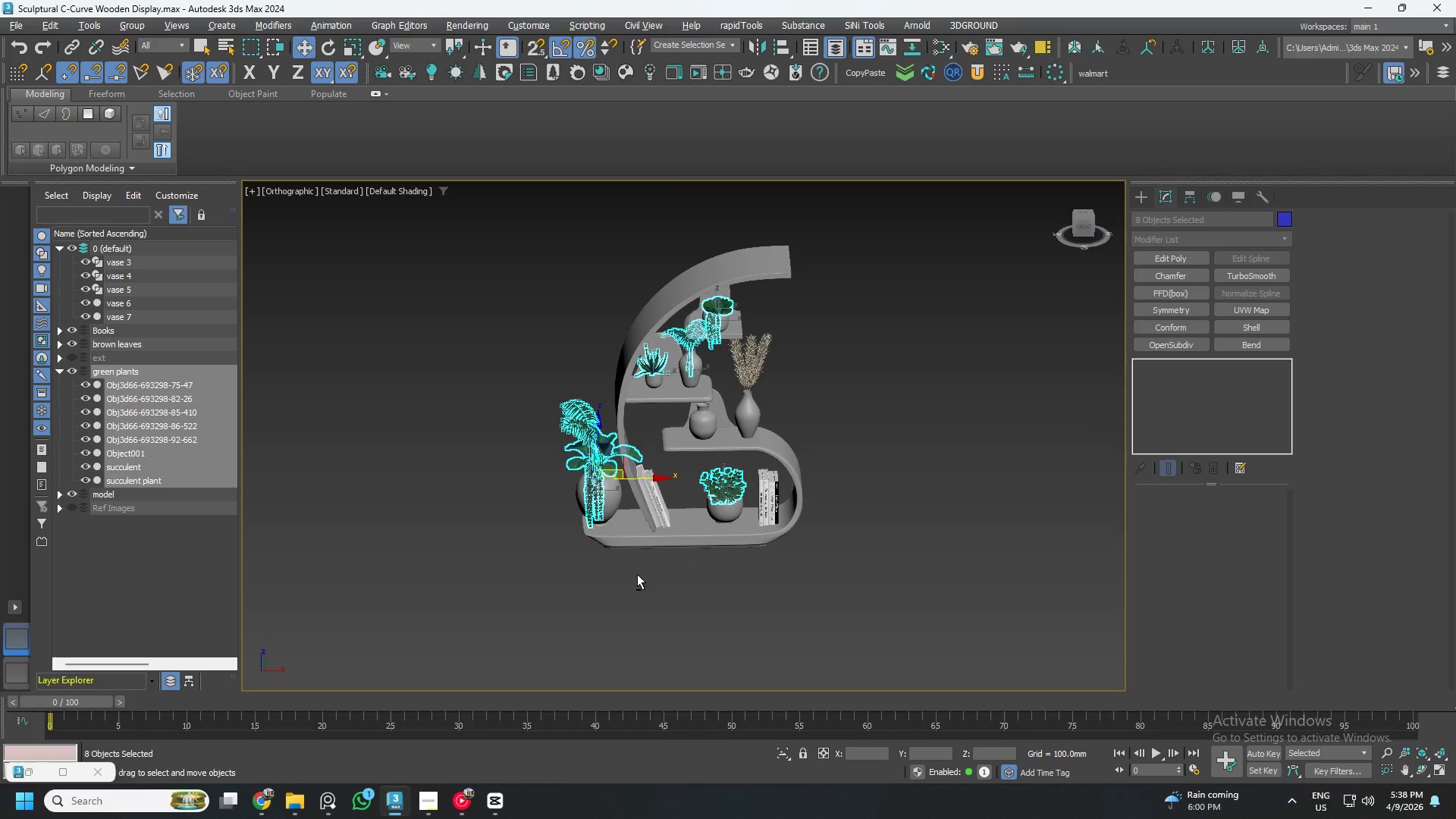 
key(Alt+AltLeft)
 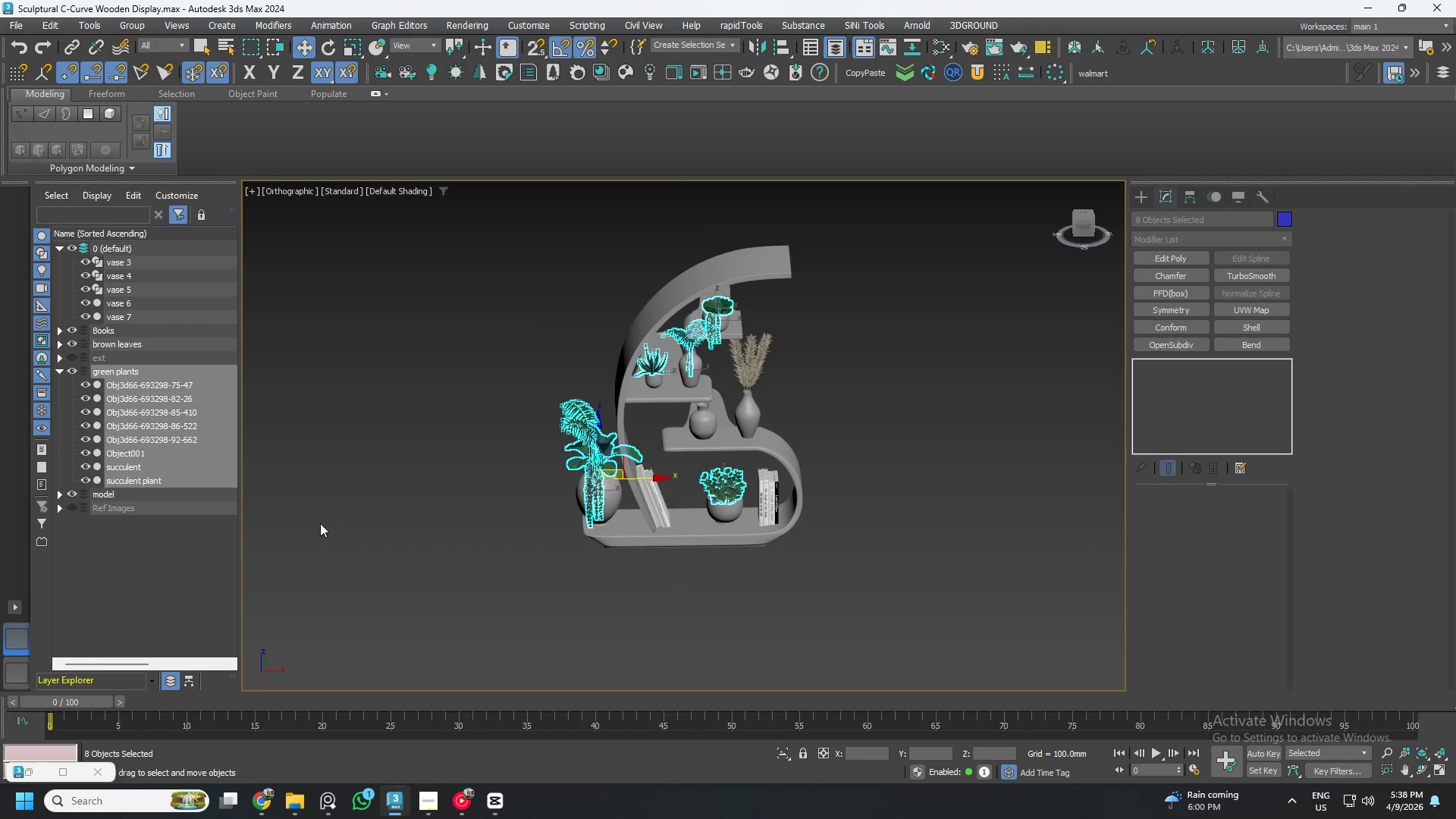 
left_click([325, 518])
 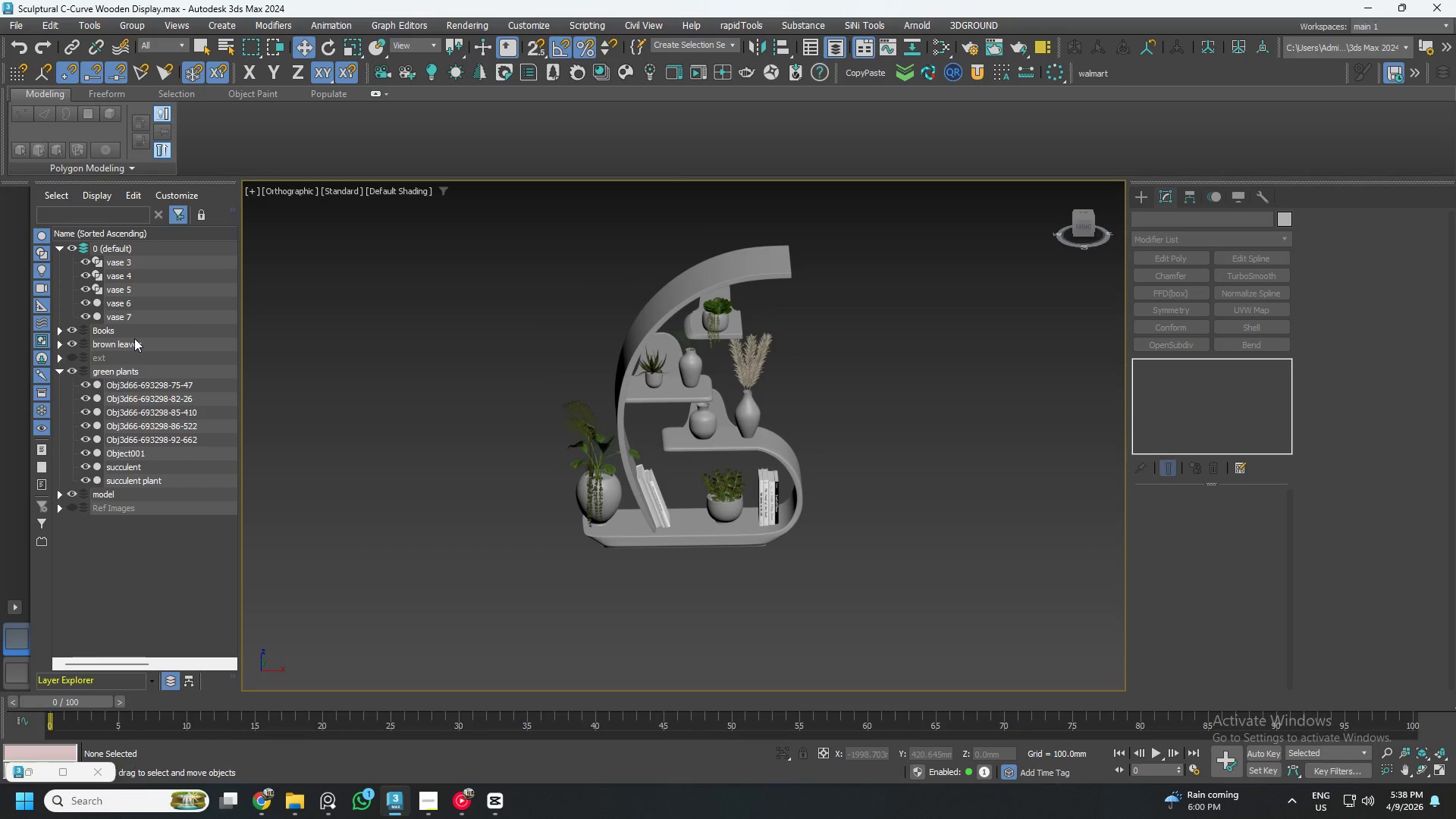 
double_click([133, 338])
 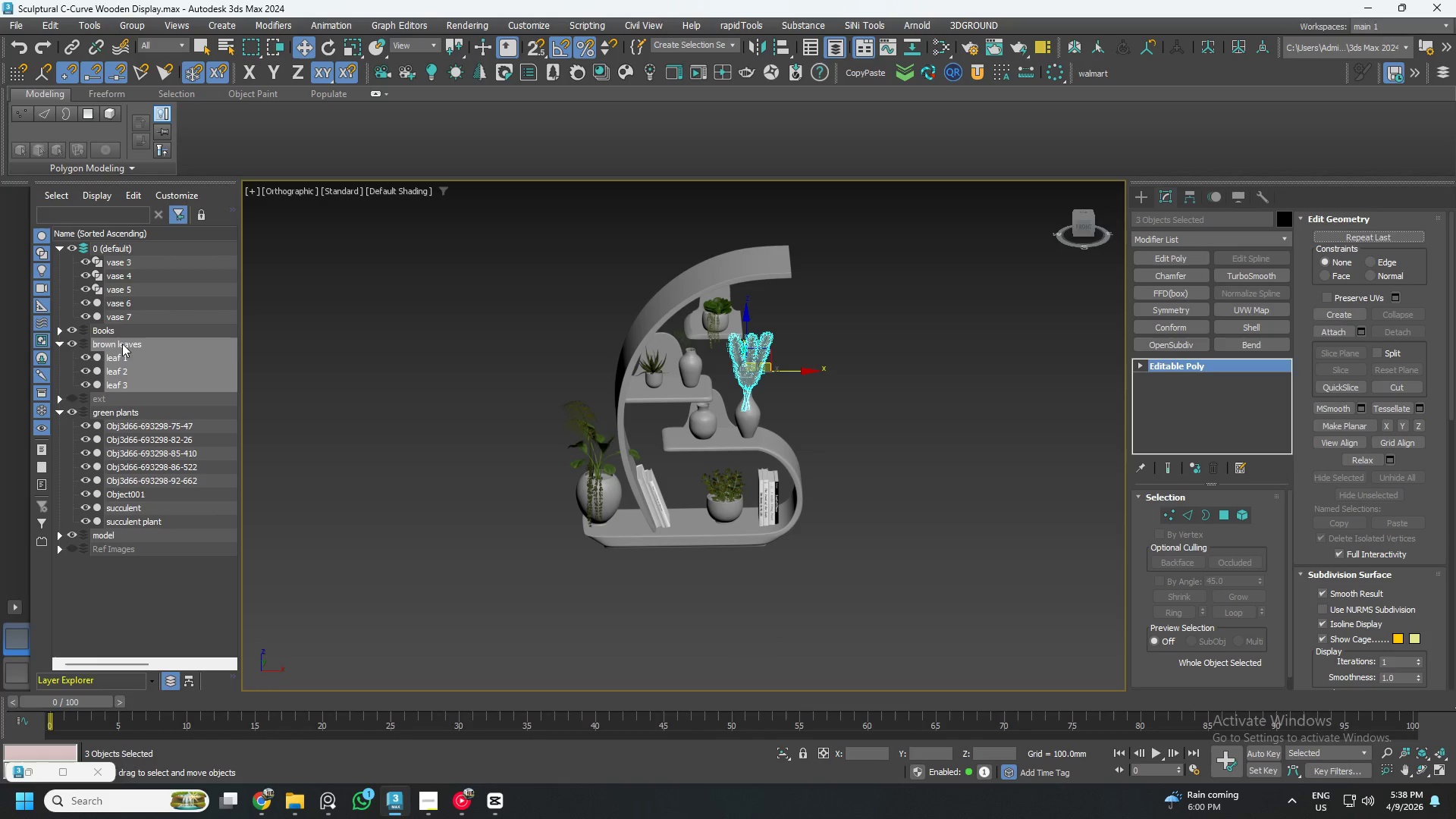 
double_click([118, 412])
 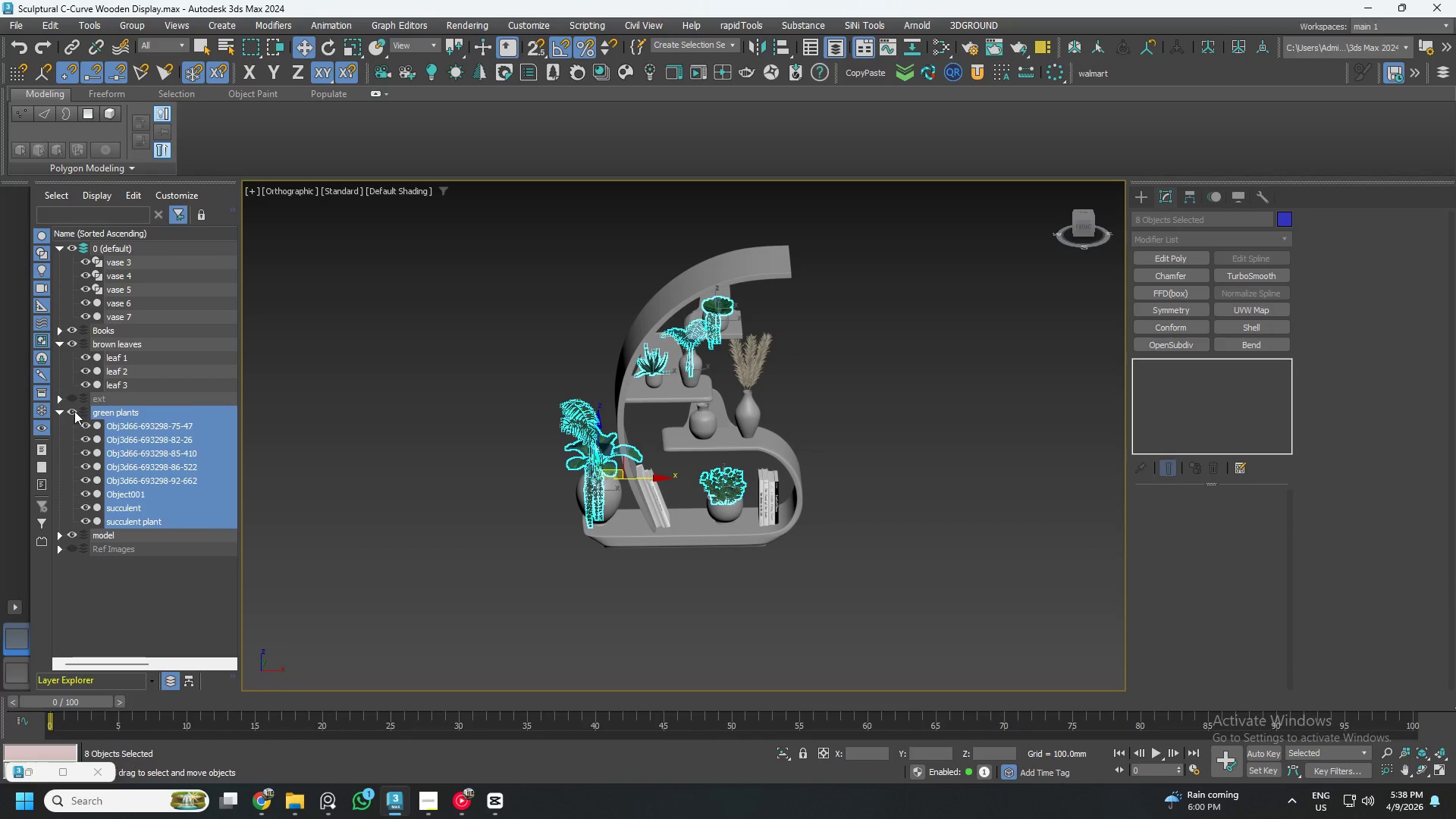 
left_click([60, 410])
 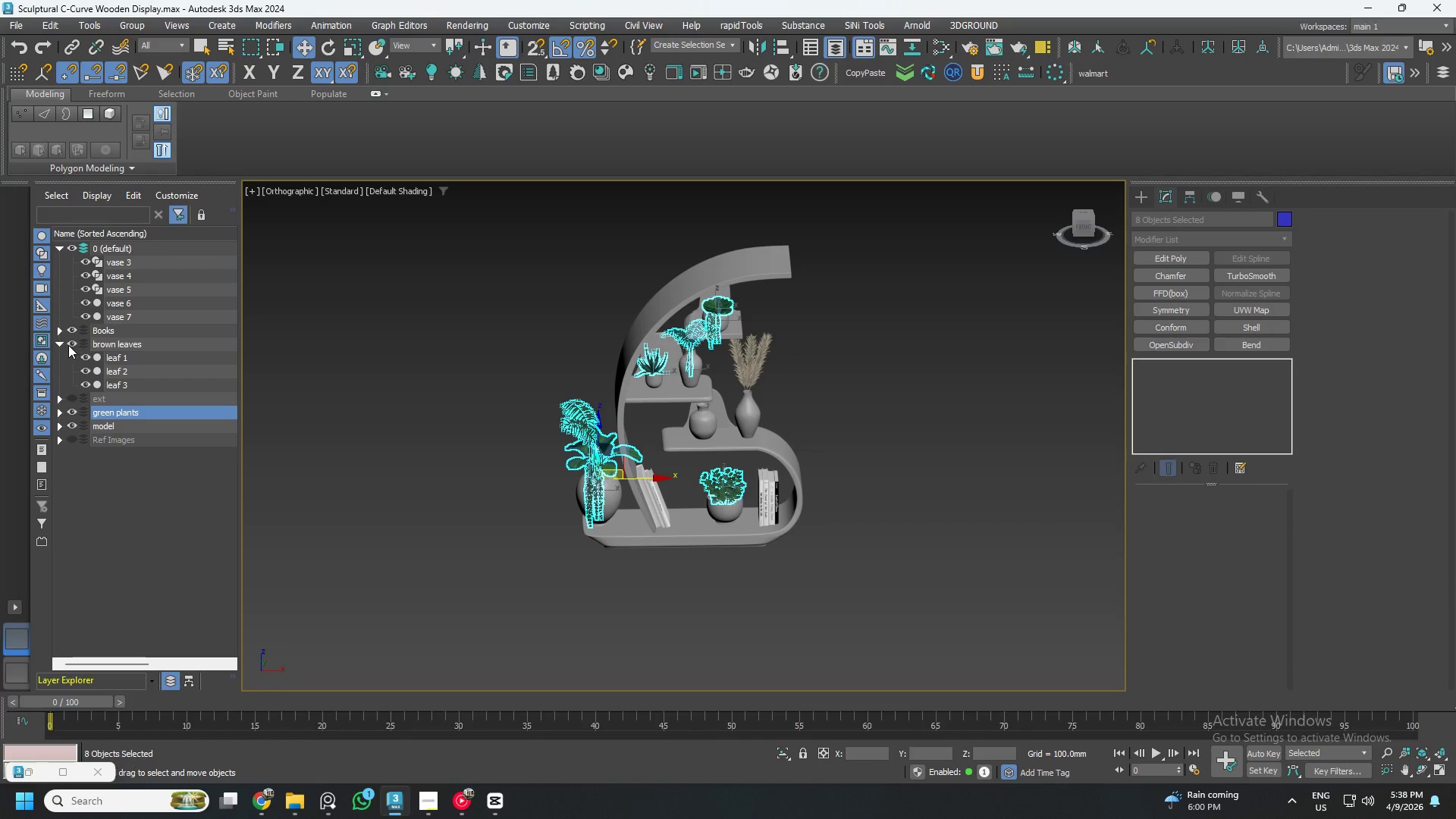 
left_click([64, 344])
 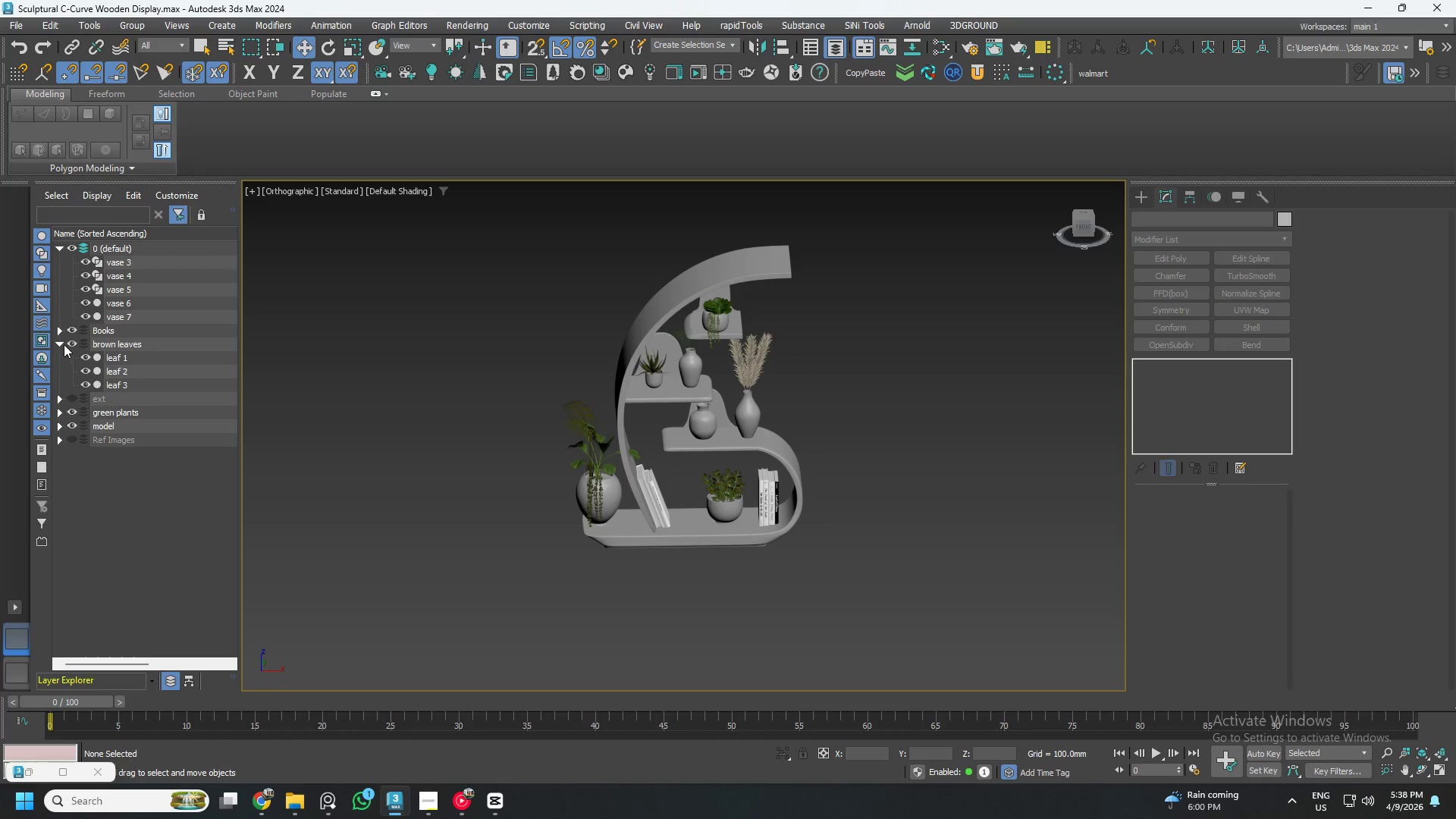 
left_click([61, 344])
 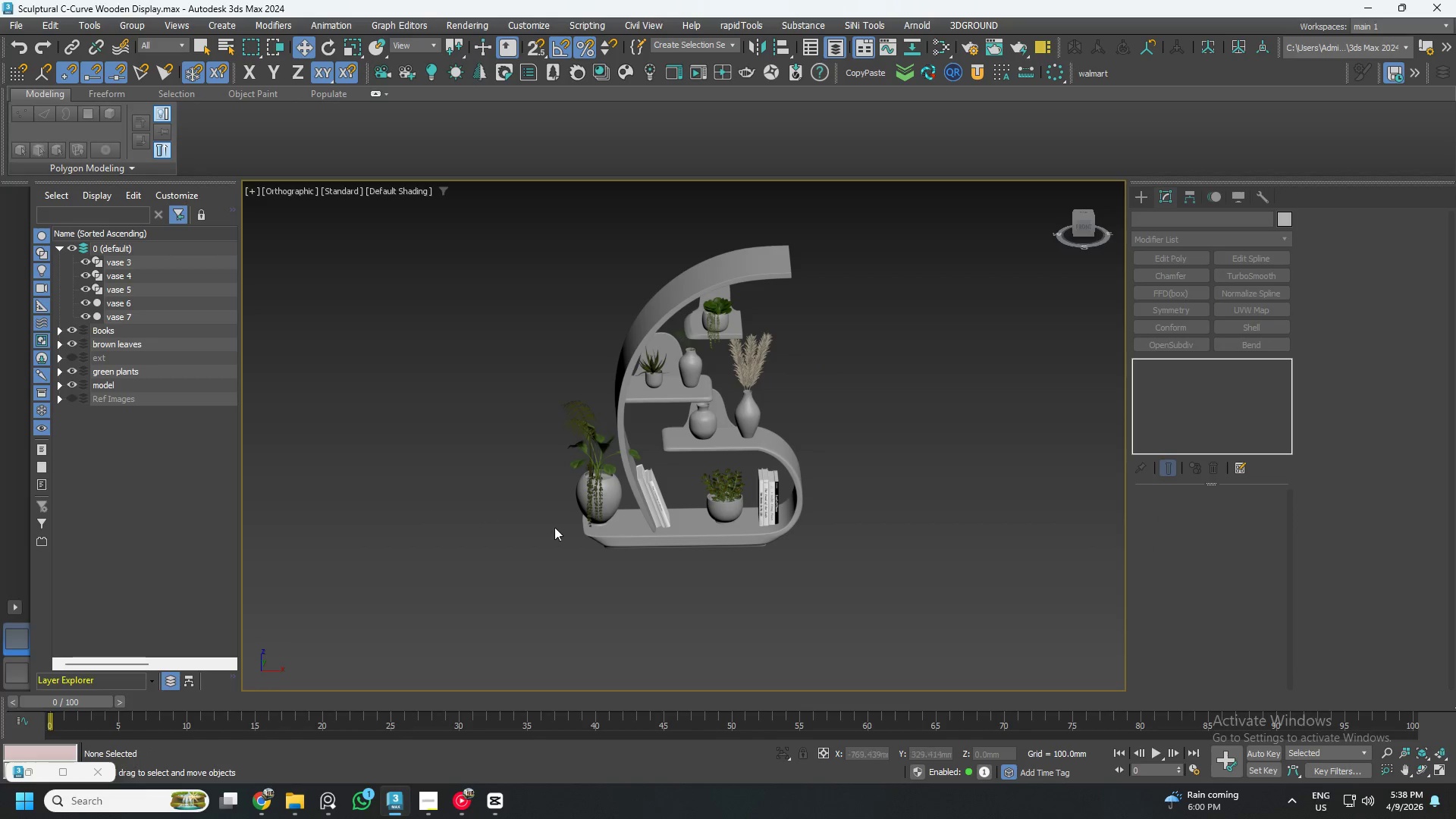 
scroll: coordinate [713, 504], scroll_direction: up, amount: 3.0
 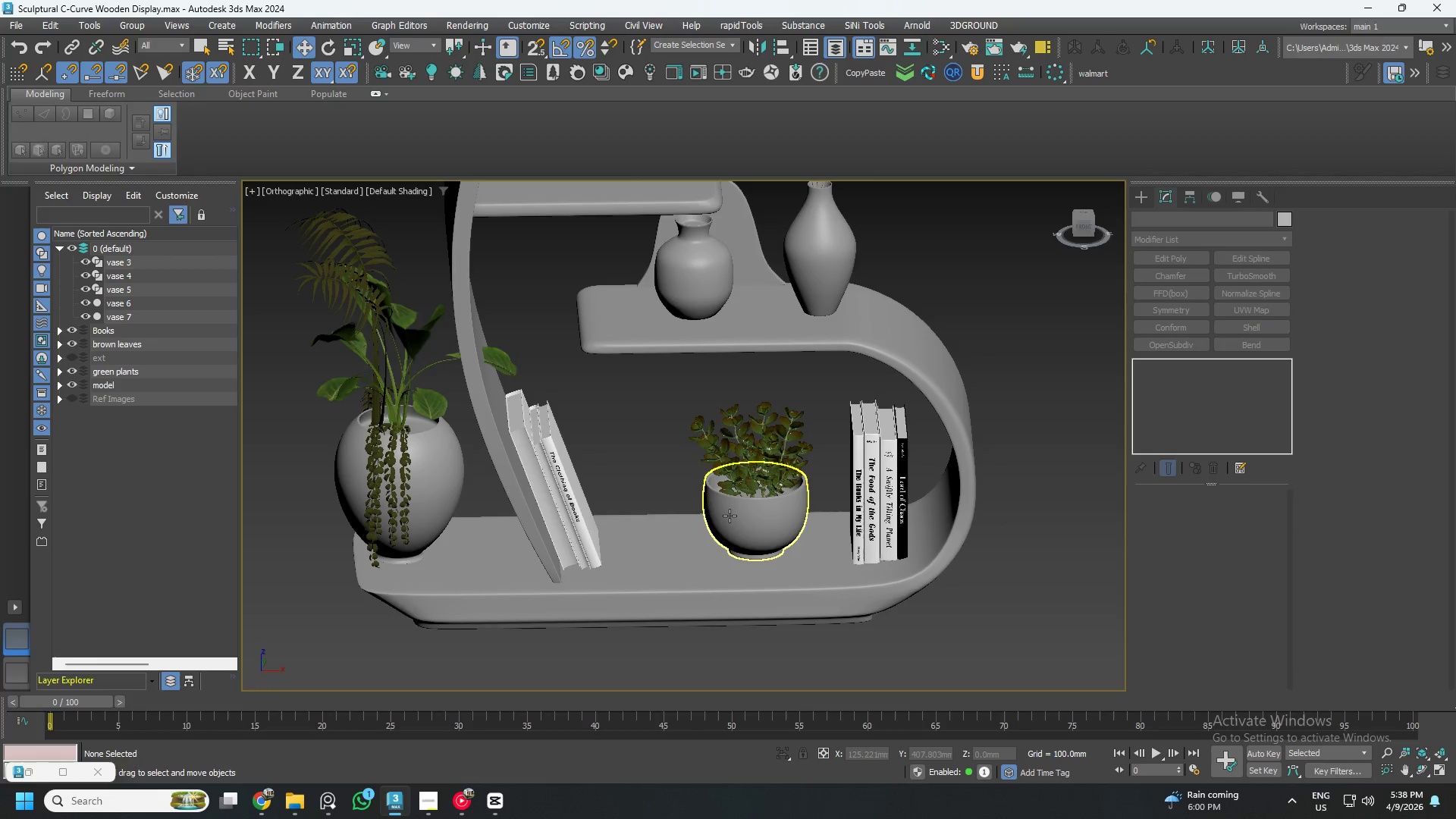 
scroll: coordinate [725, 516], scroll_direction: down, amount: 4.0
 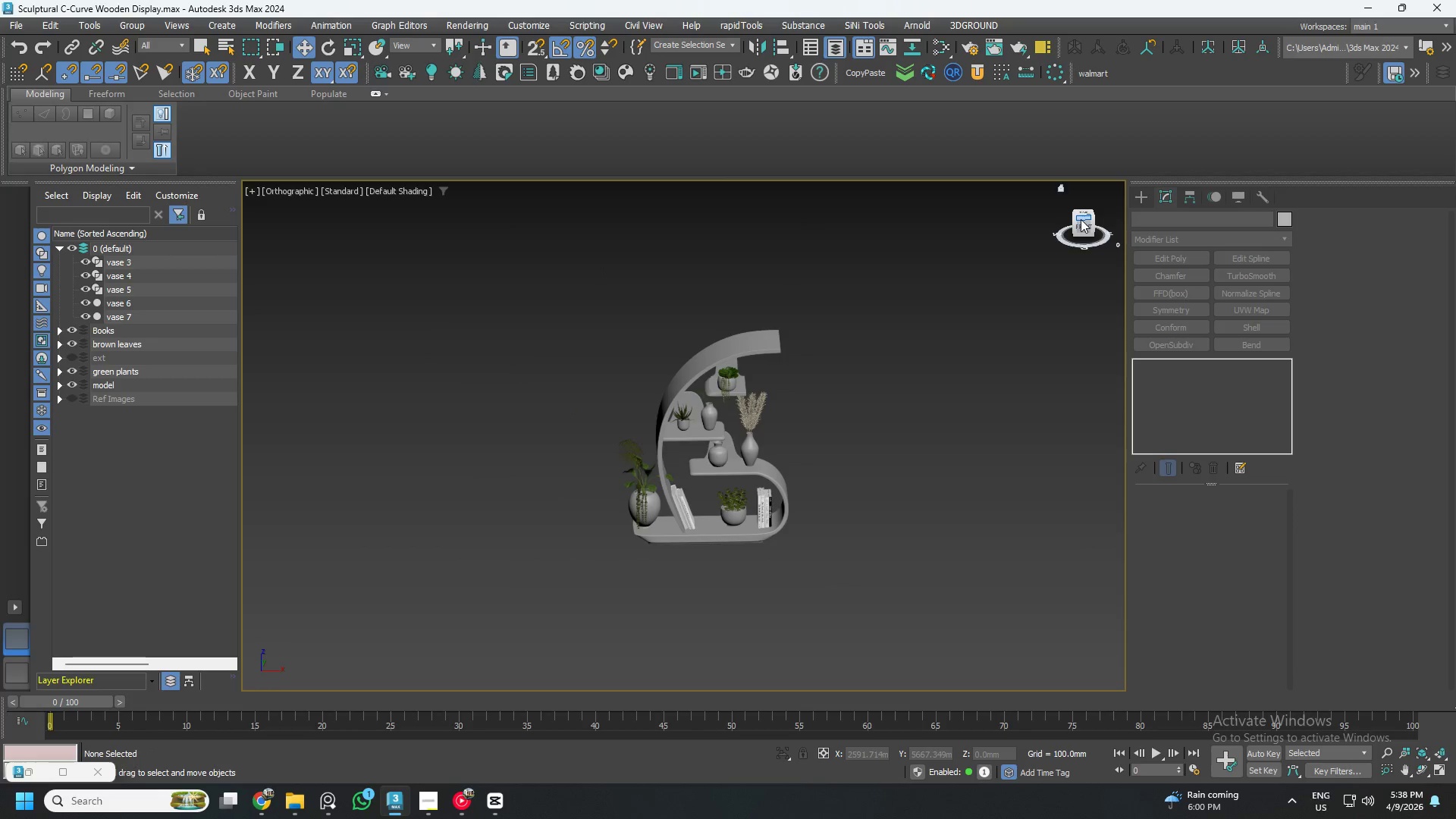 
left_click([1080, 224])
 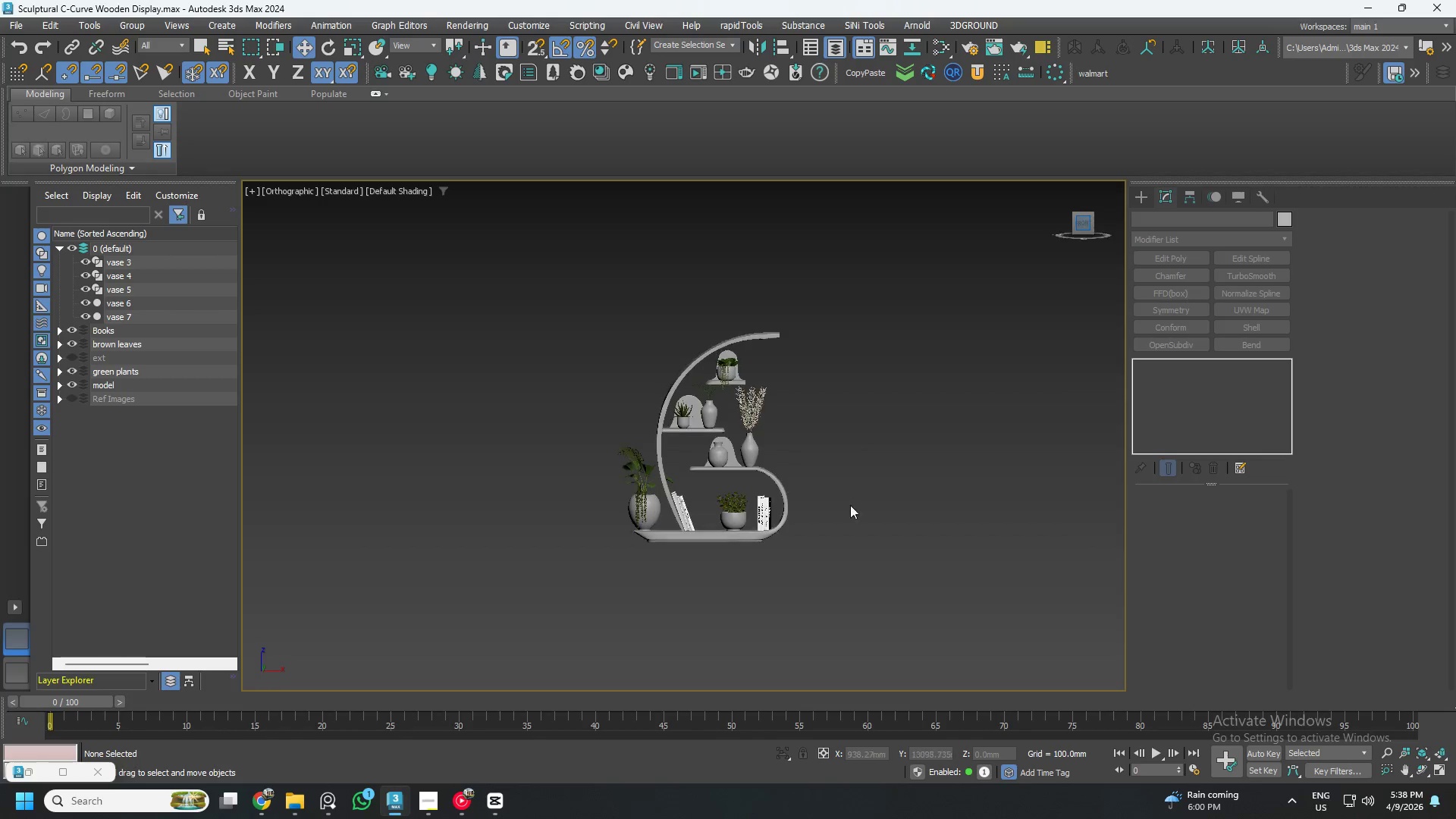 
left_click_drag(start_coordinate=[884, 589], to_coordinate=[490, 226])
 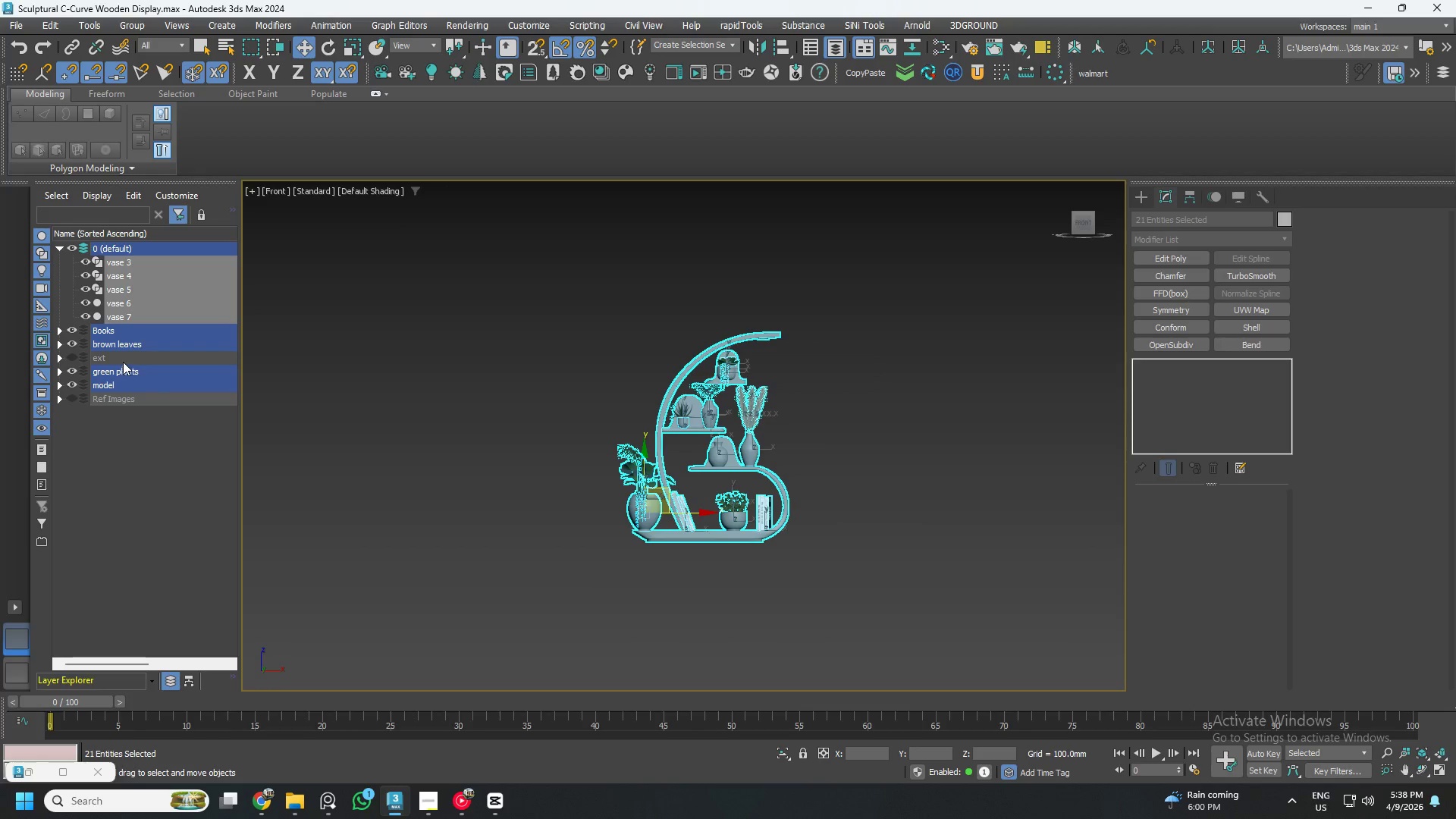 
left_click([414, 350])
 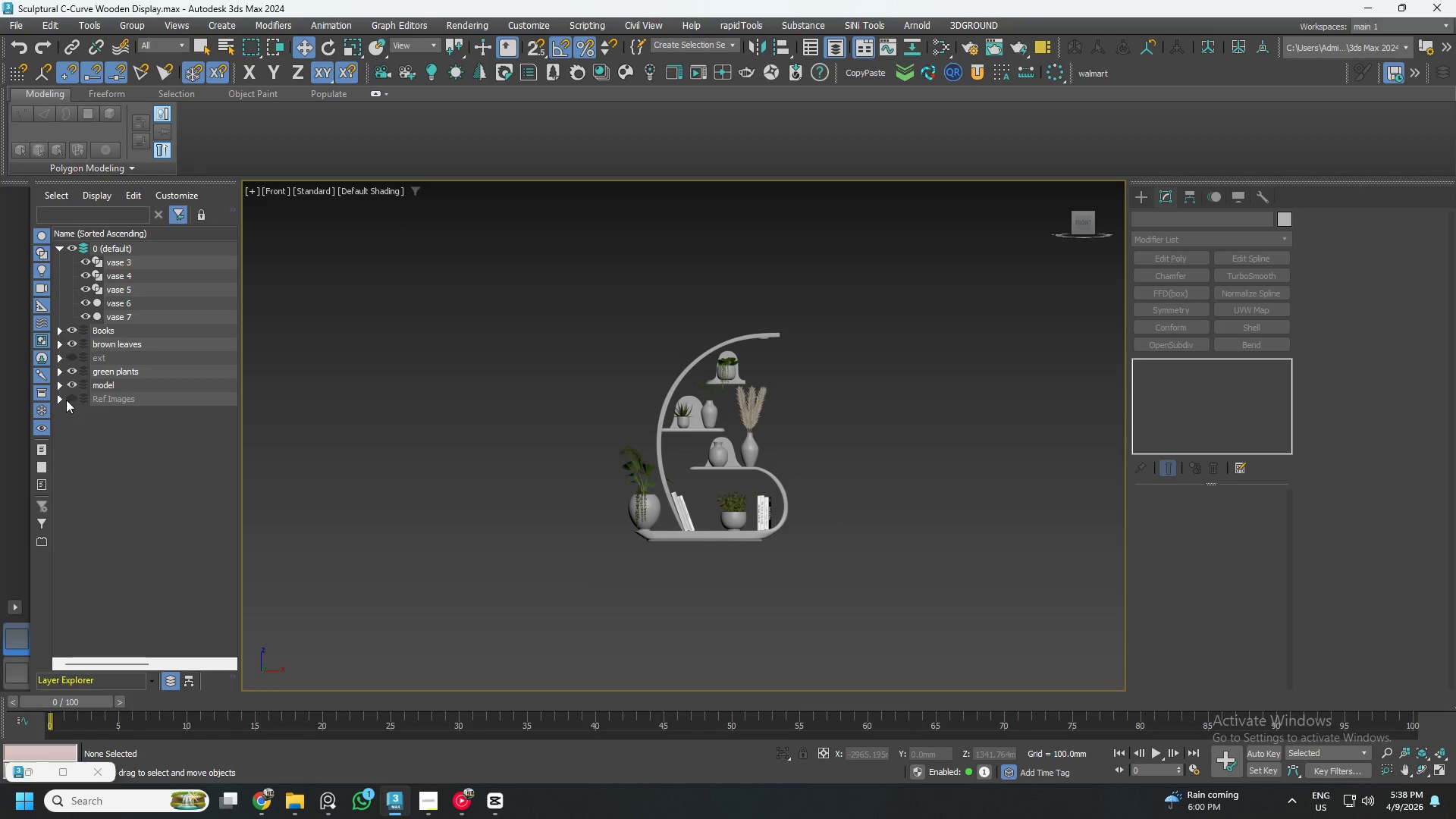 
left_click([60, 384])
 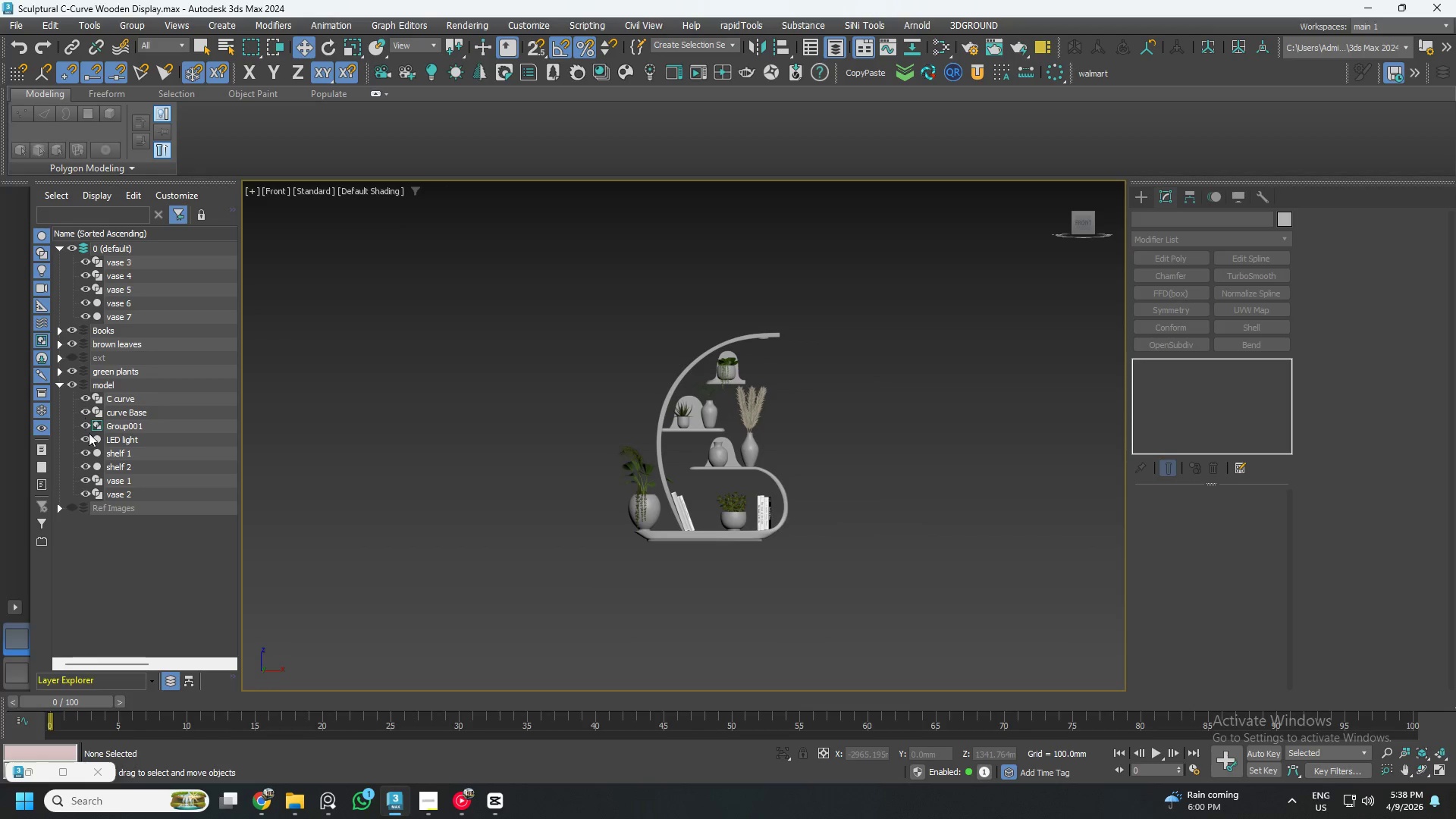 
left_click([131, 482])
 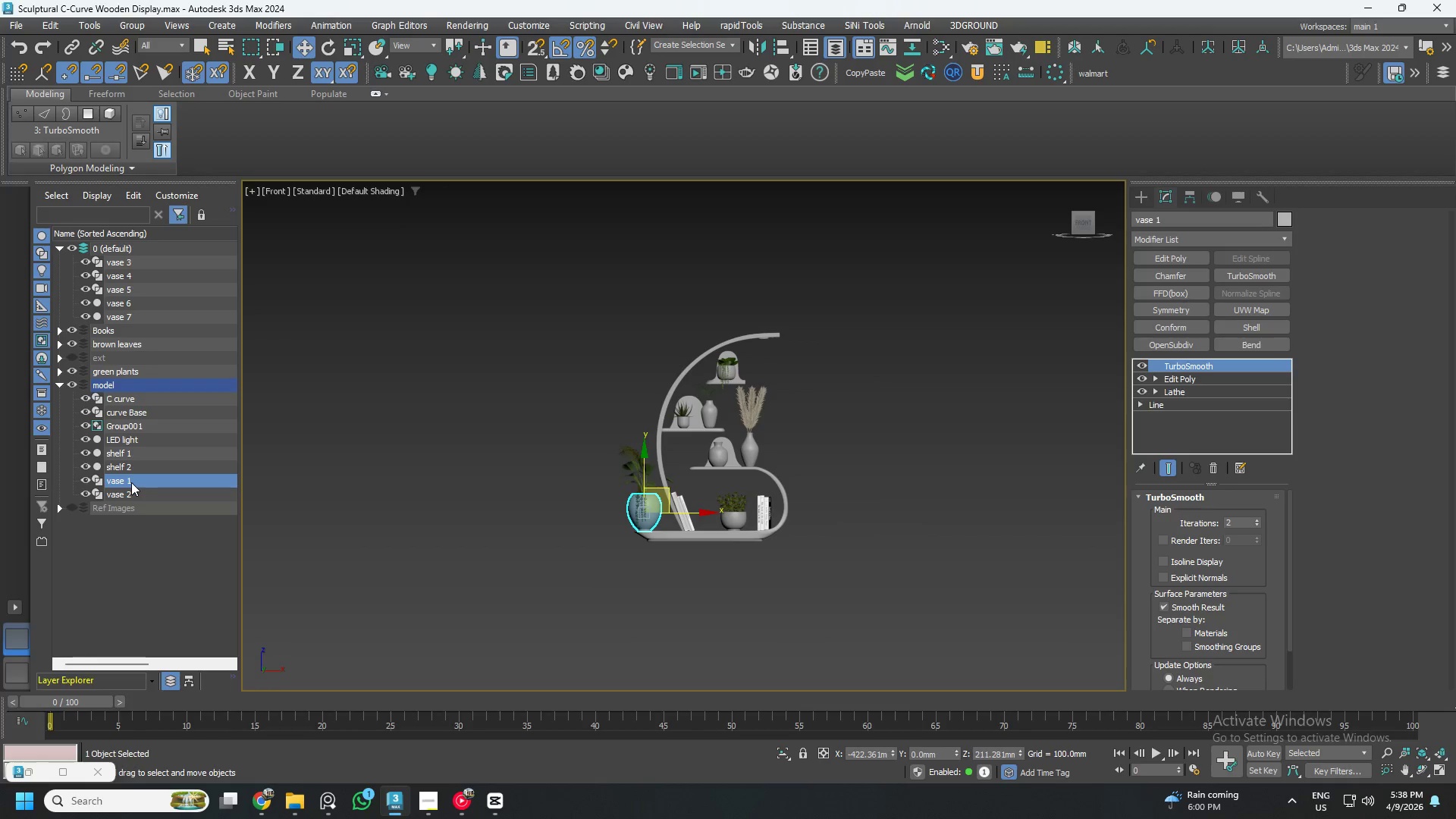 
left_click([128, 491])
 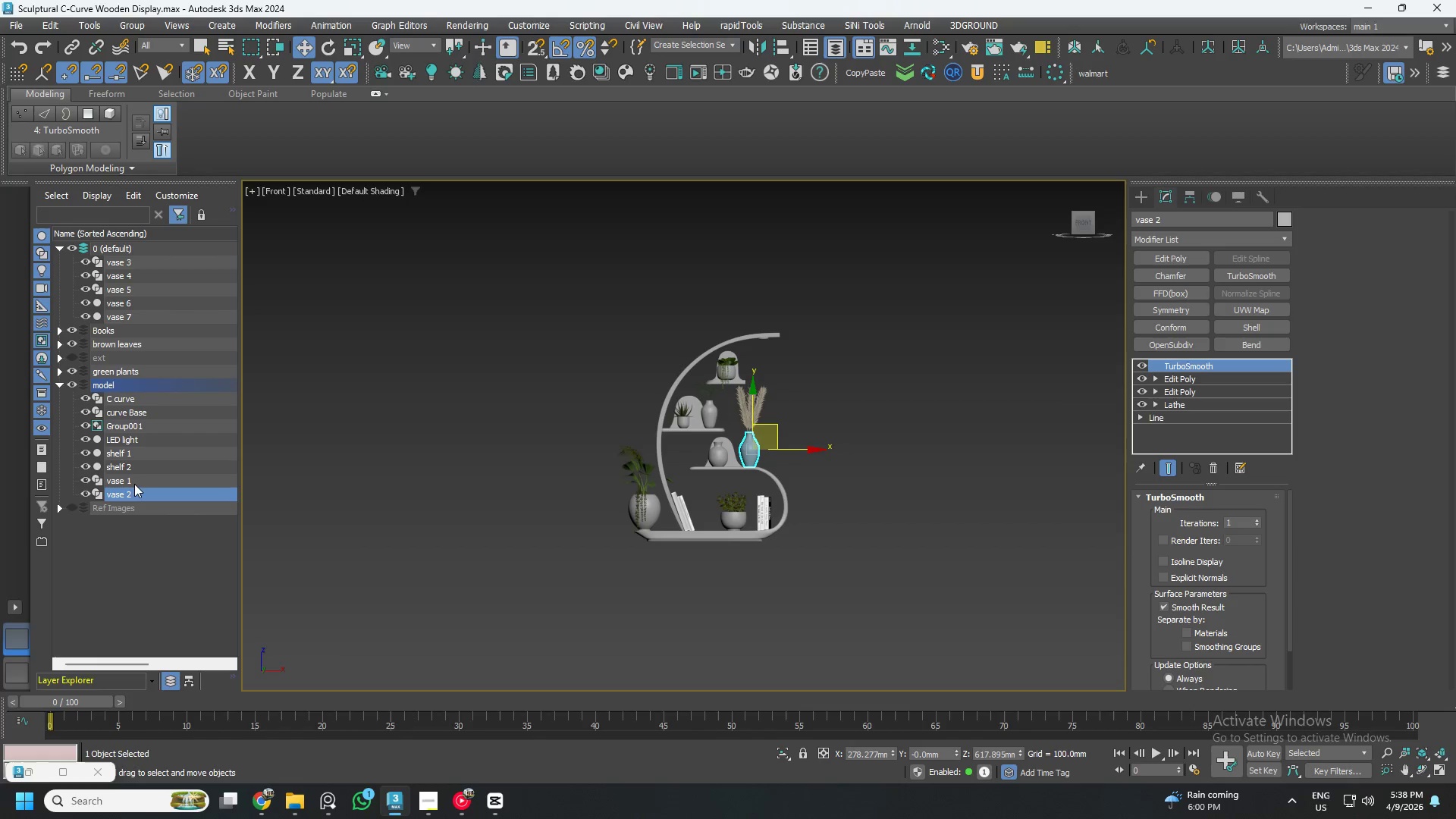 
hold_key(key=ControlLeft, duration=0.67)
left_click([137, 481])
 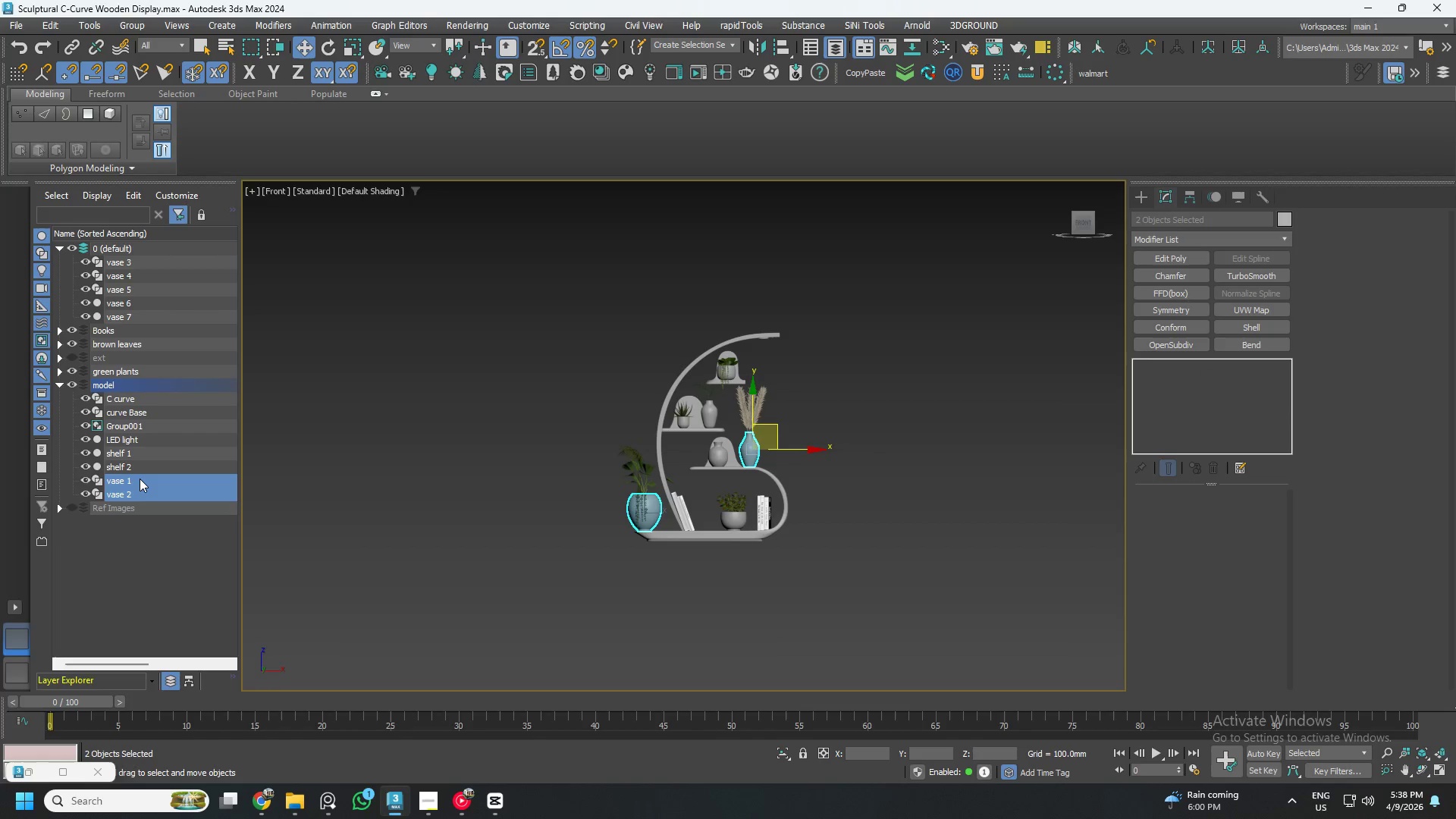 
left_click_drag(start_coordinate=[140, 479], to_coordinate=[136, 248])
 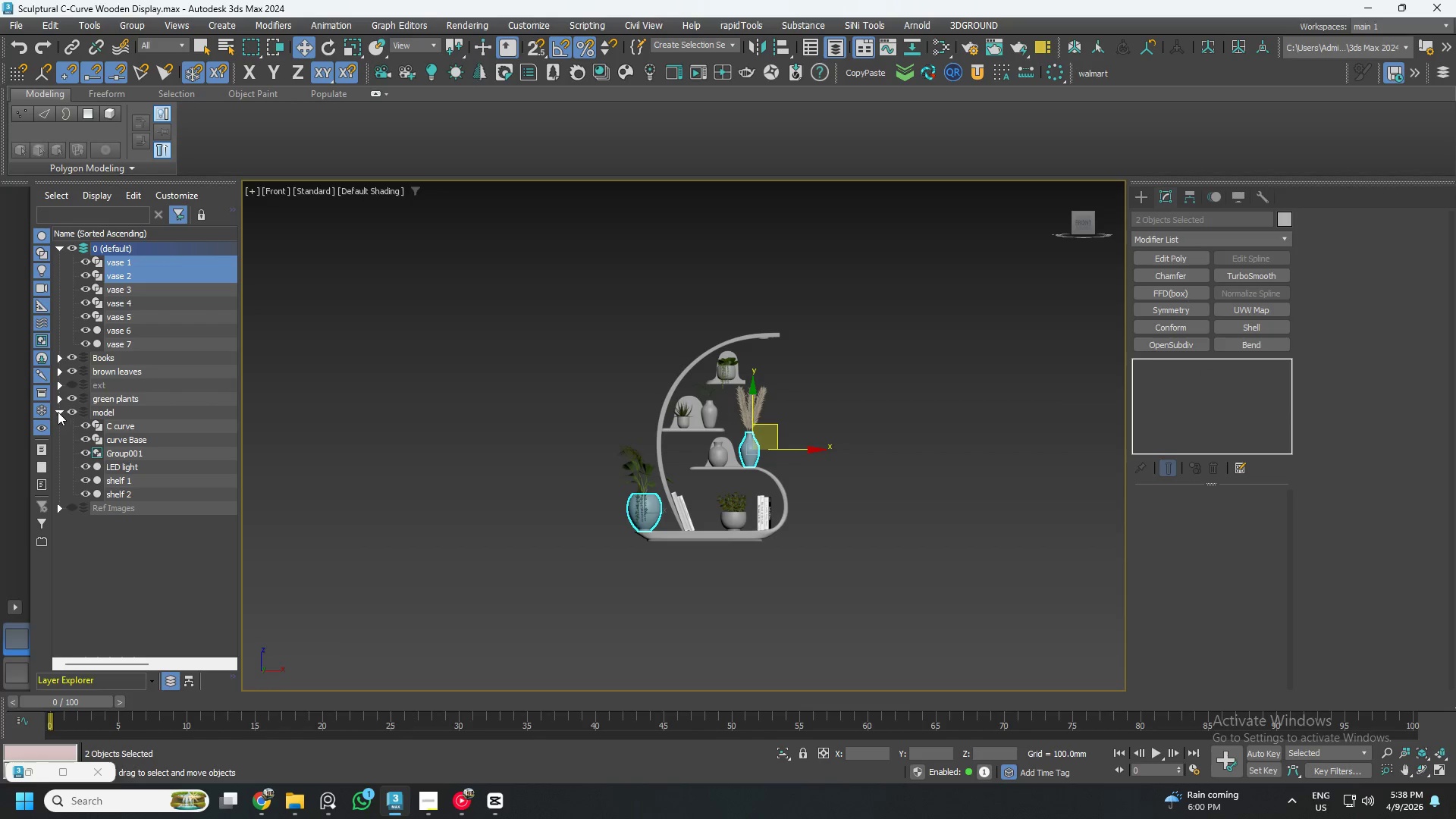 
left_click([55, 410])
 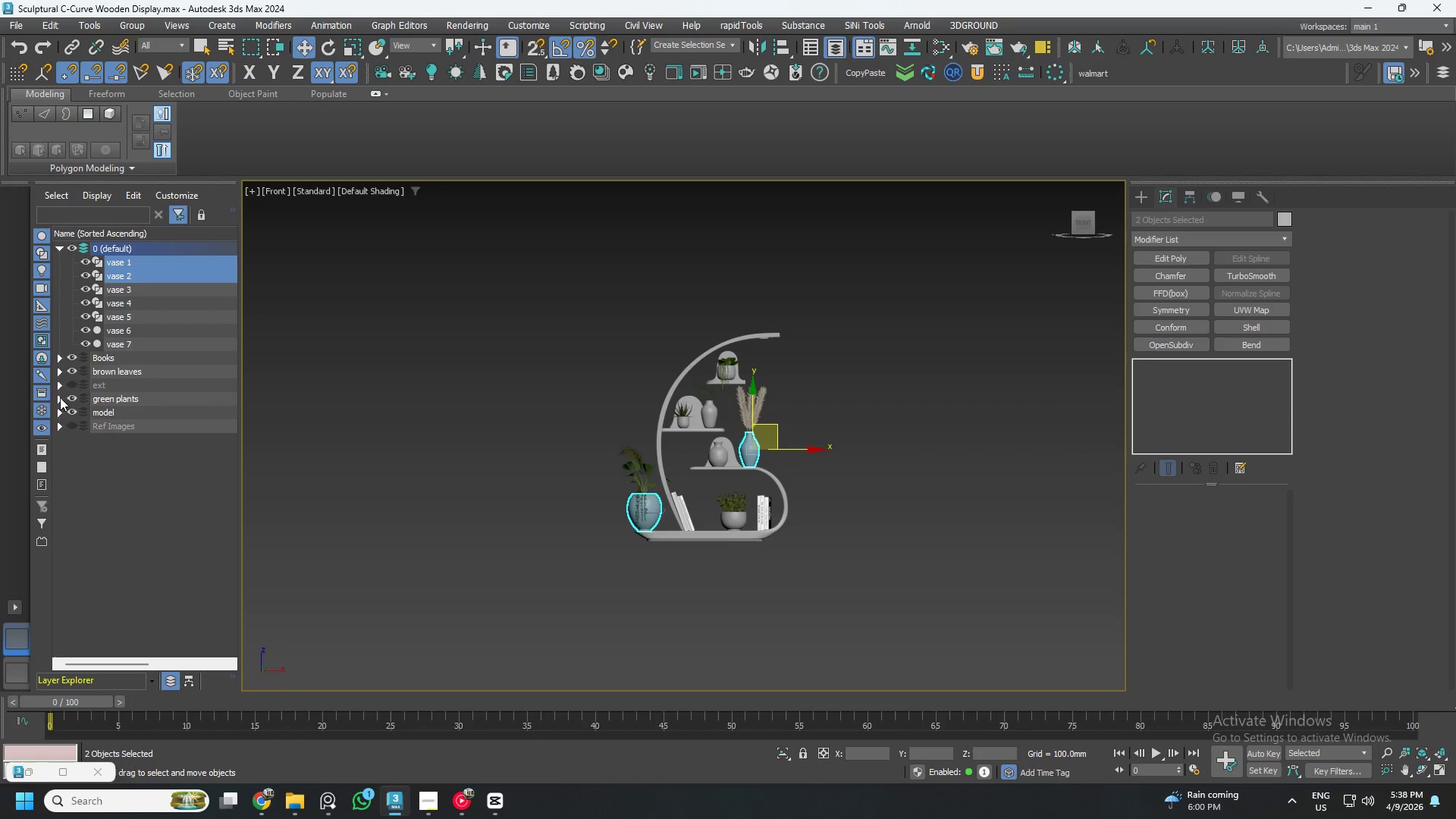 
left_click([60, 413])
 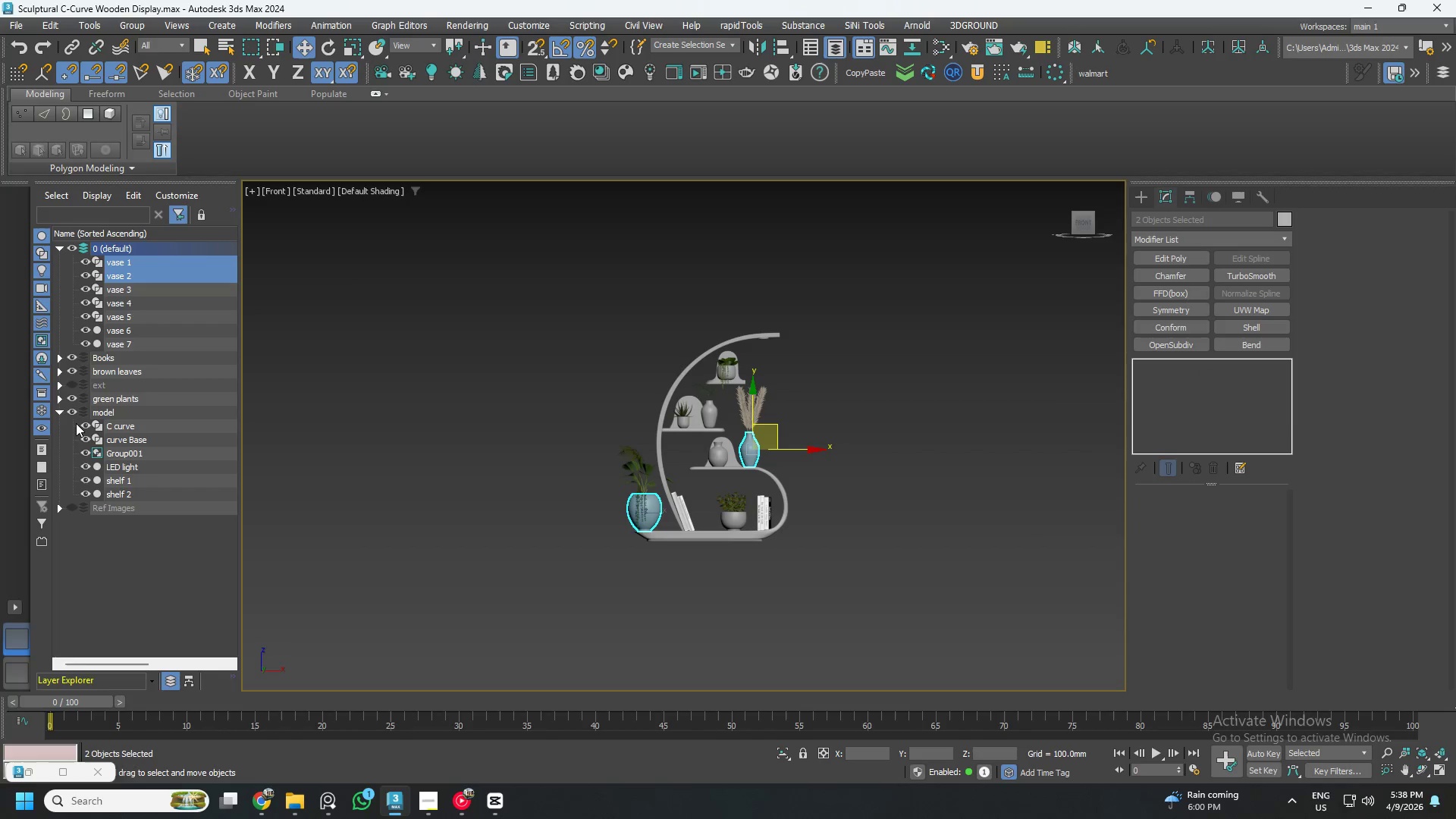 
left_click([125, 453])
 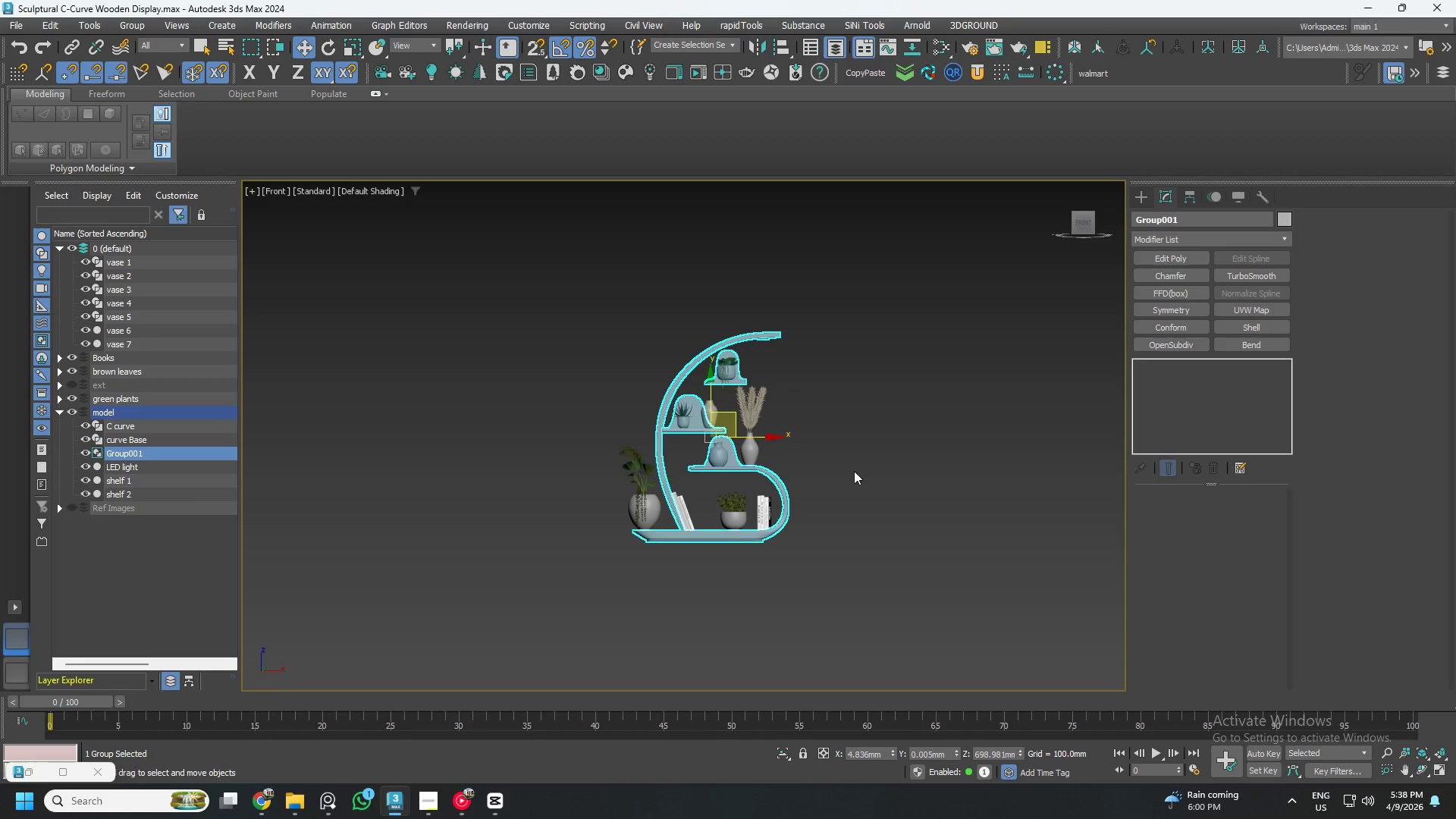 
left_click([886, 466])
 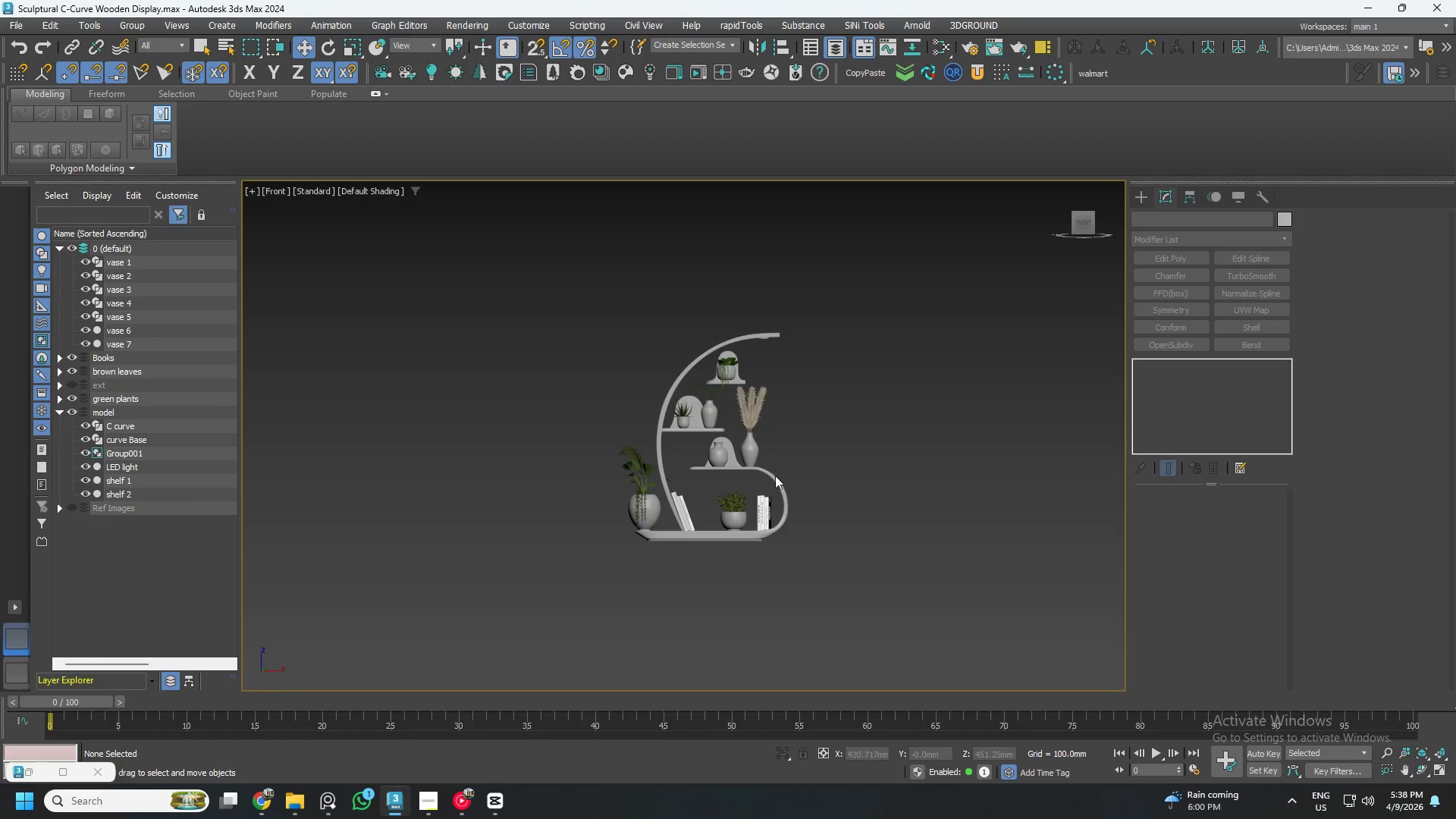 
left_click([772, 475])
 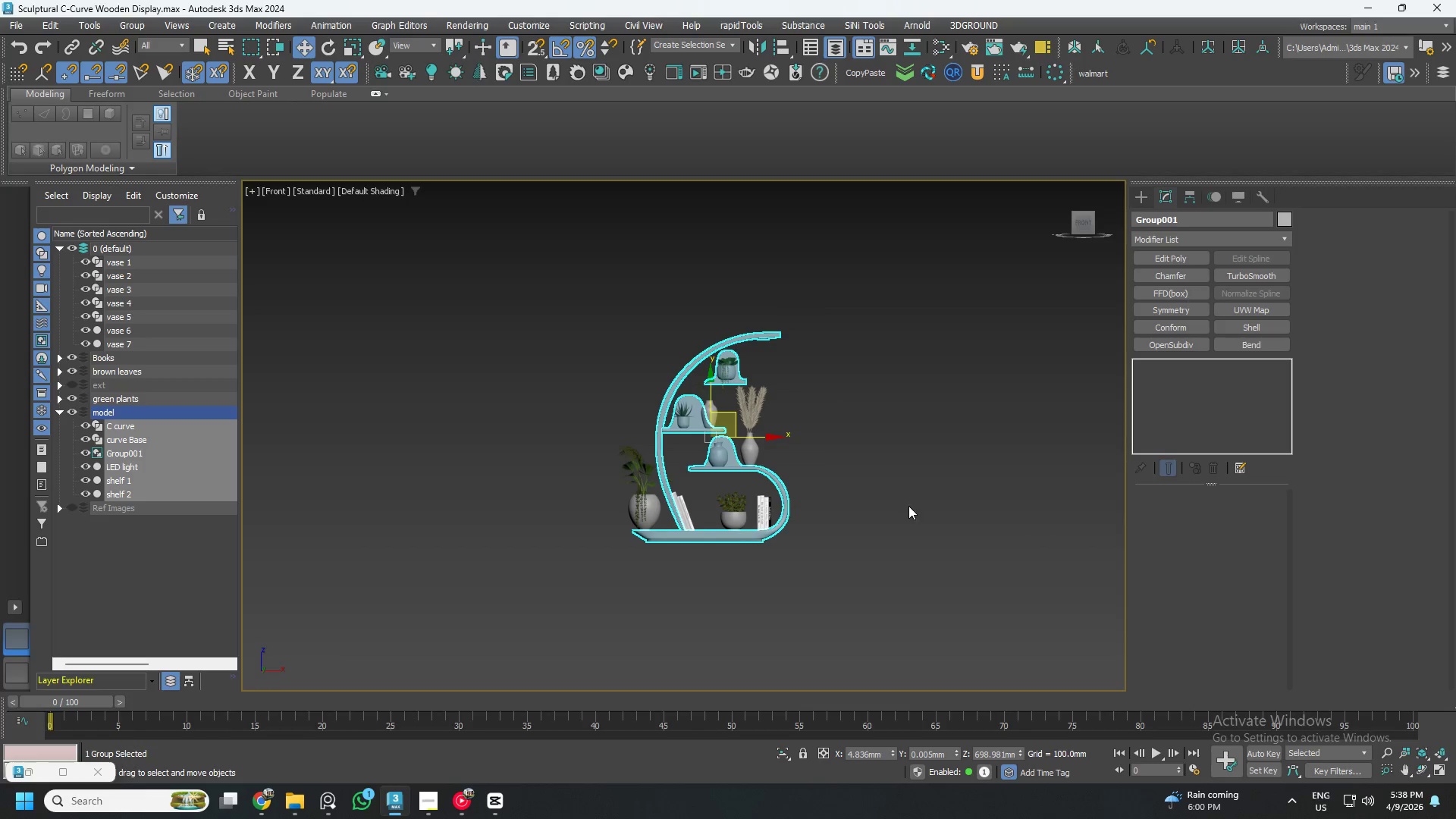 
key(Control+S)
 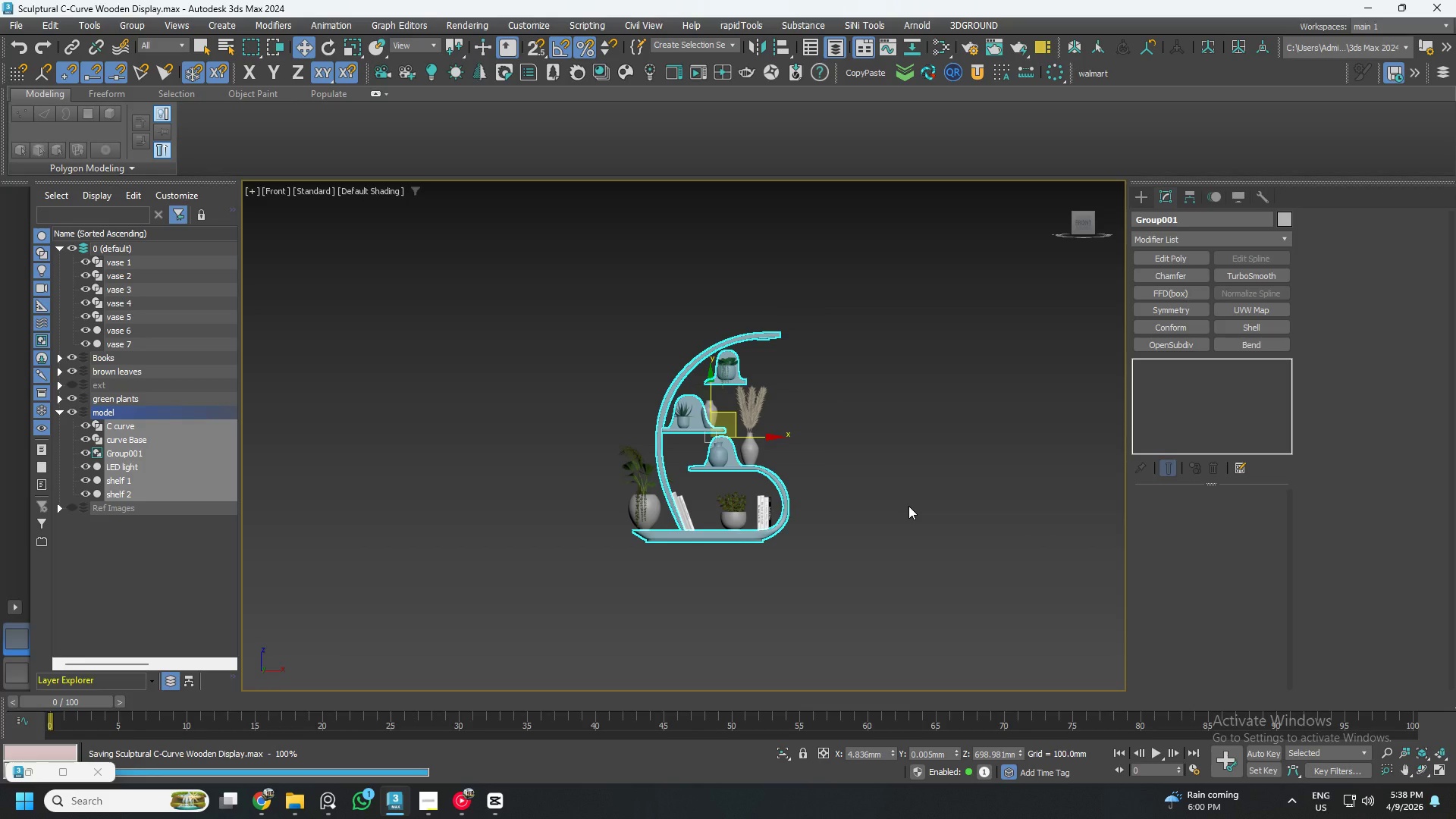 
scroll: coordinate [792, 362], scroll_direction: up, amount: 5.0
 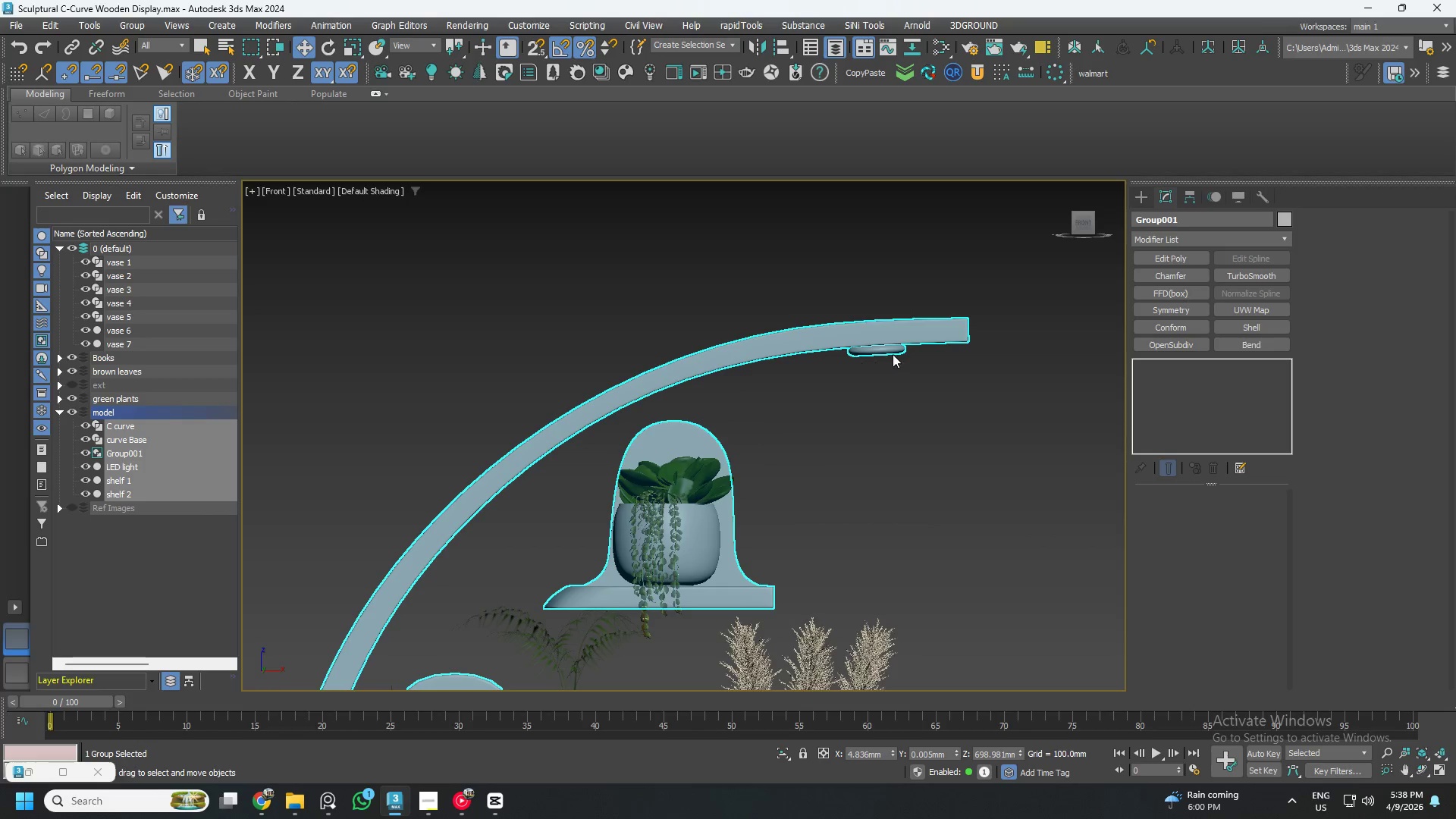 
left_click([871, 417])
 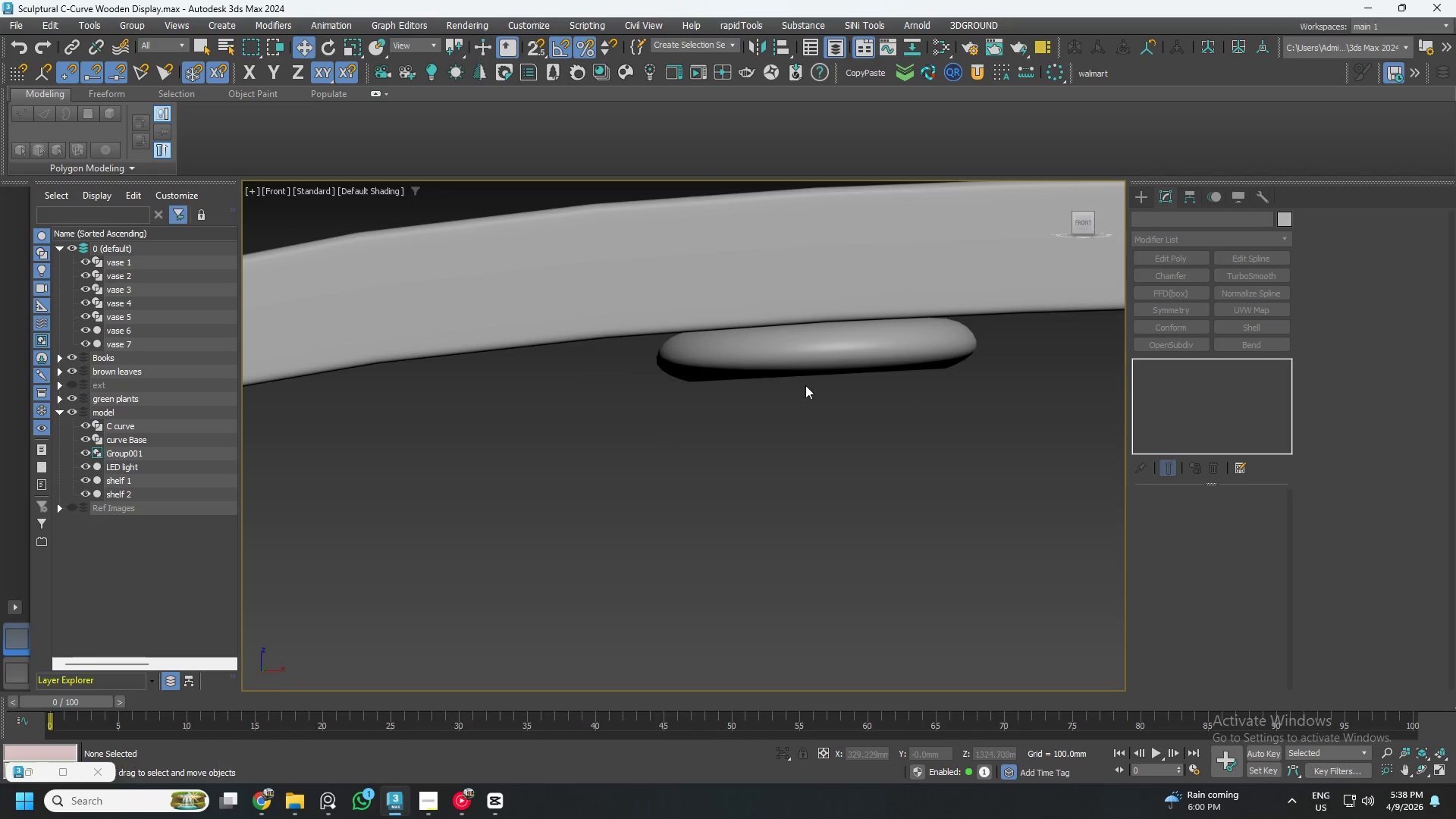 
scroll: coordinate [883, 342], scroll_direction: up, amount: 5.0
 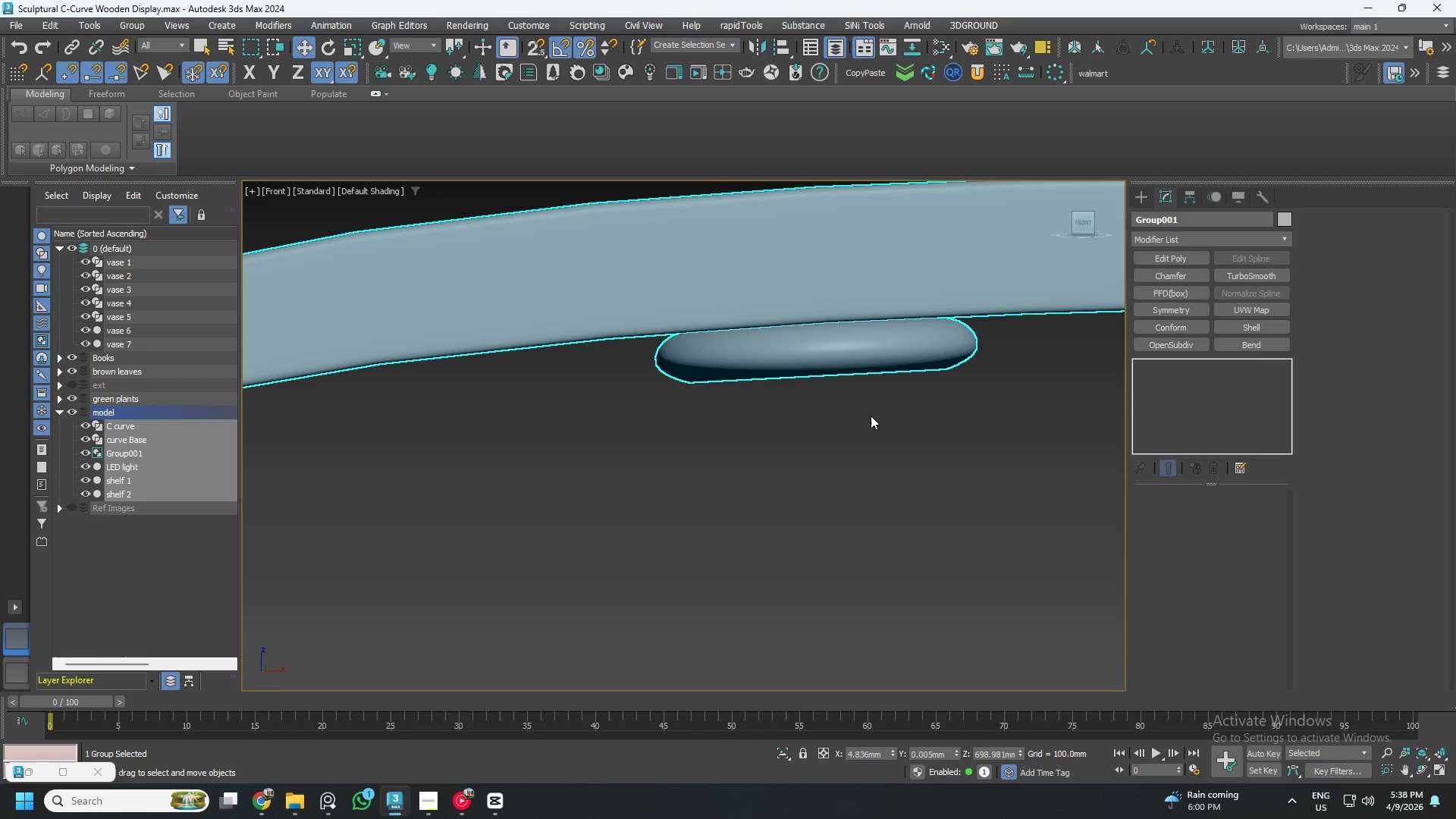 
left_click([830, 343])
 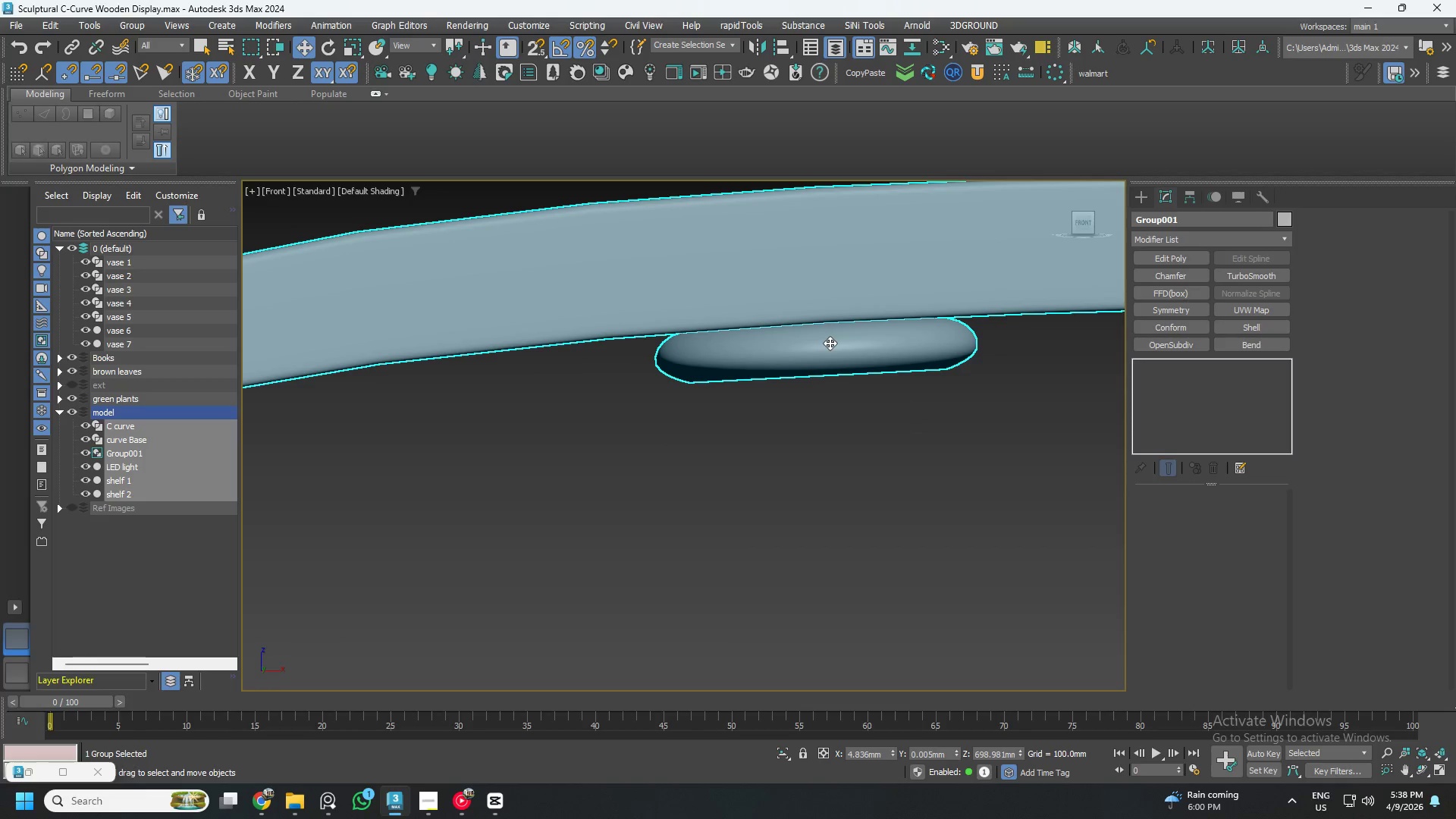 
key(Alt+O)
 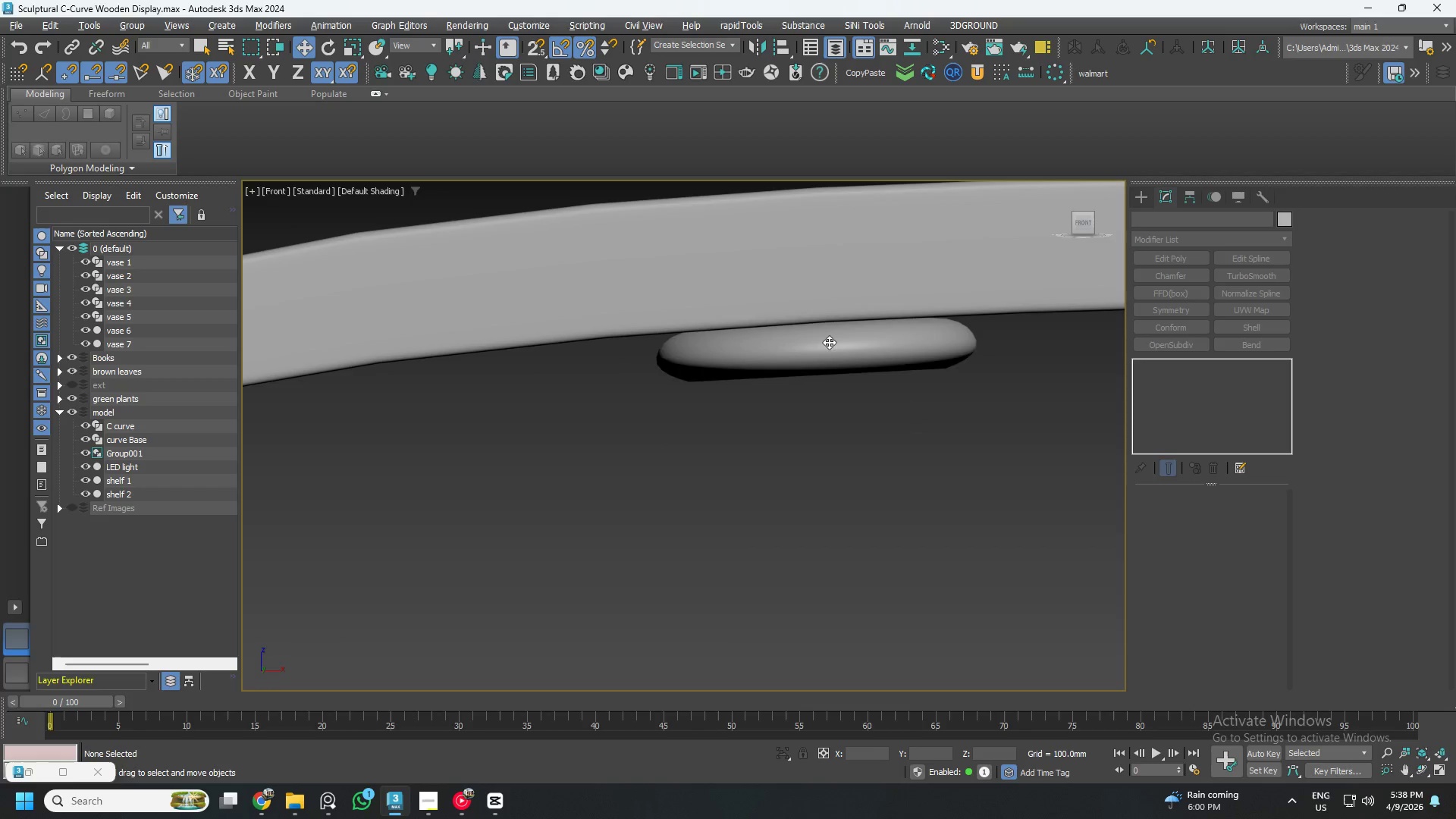 
left_click([831, 347])
 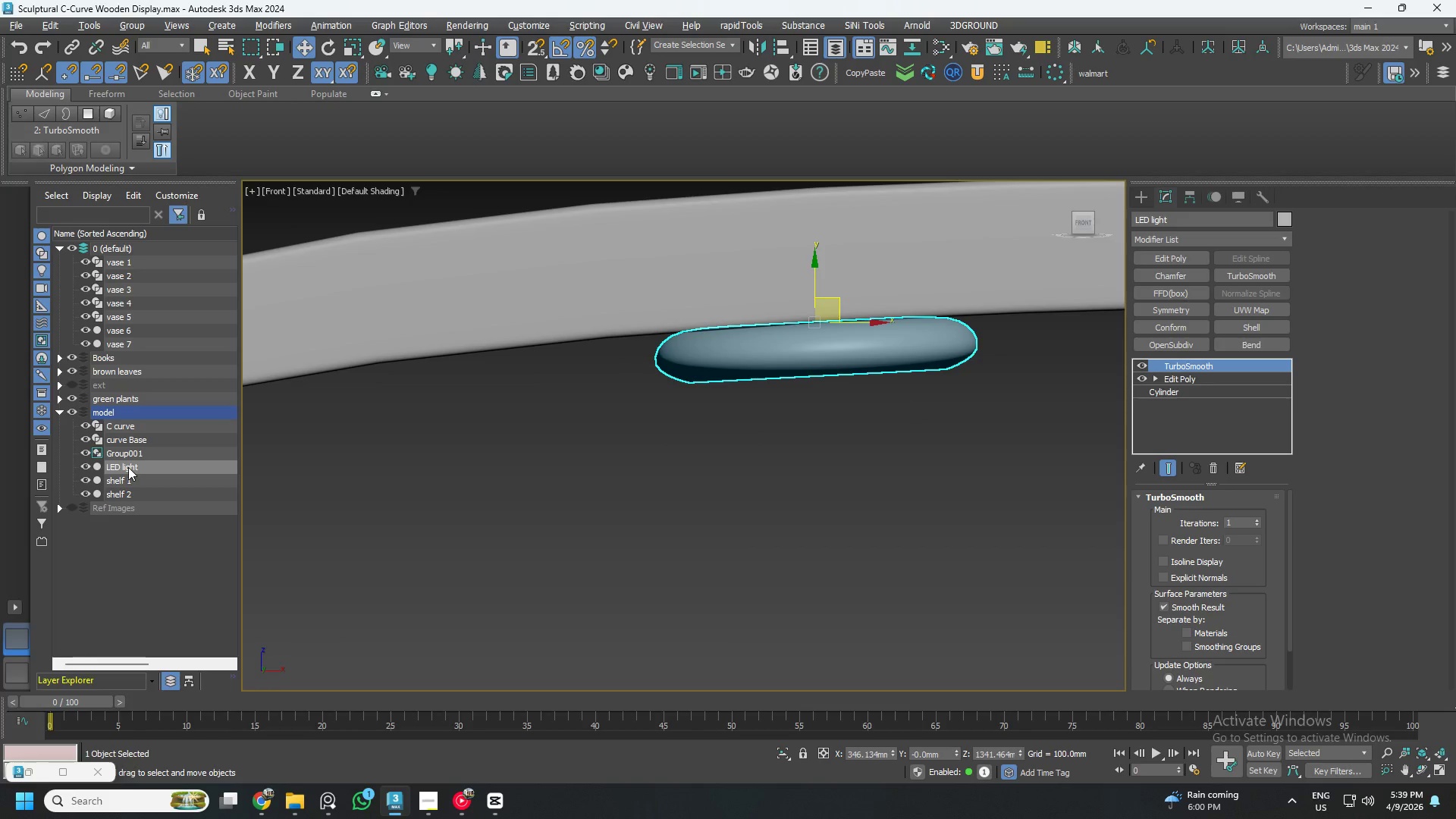 
hold_key(key=AltLeft, duration=0.61)
 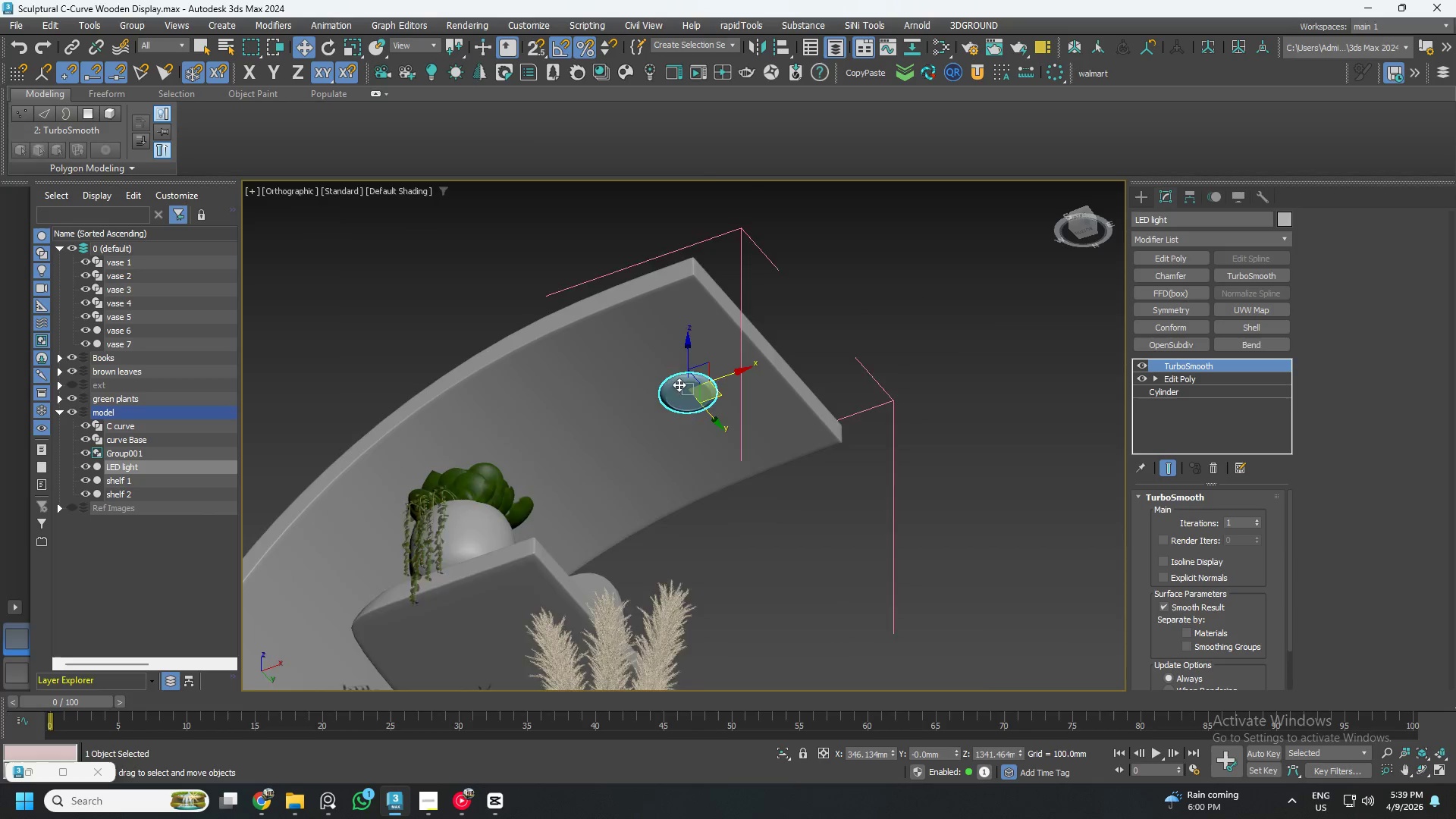 
scroll: coordinate [664, 403], scroll_direction: down, amount: 6.0
 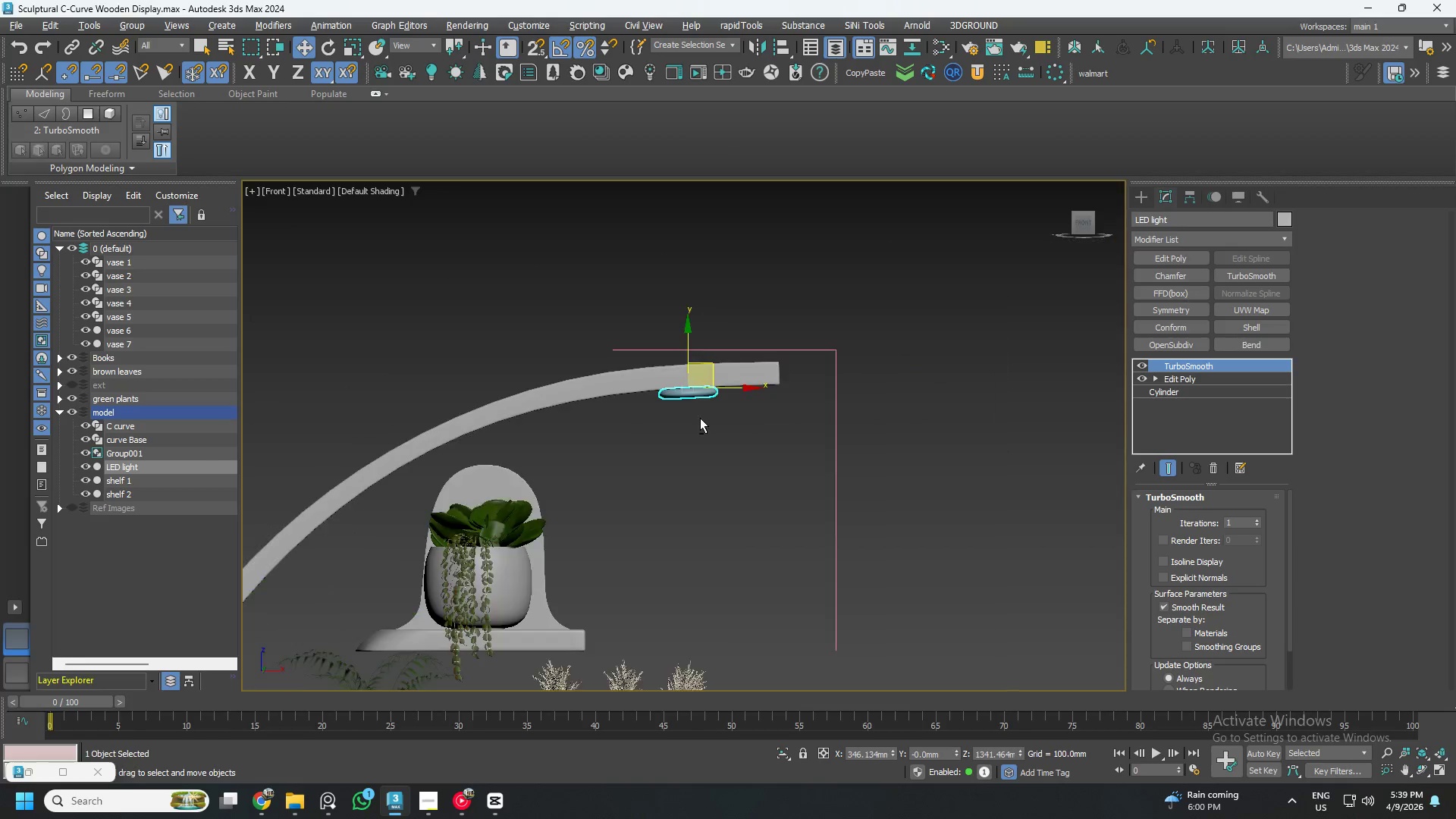 
scroll: coordinate [682, 391], scroll_direction: up, amount: 5.0
 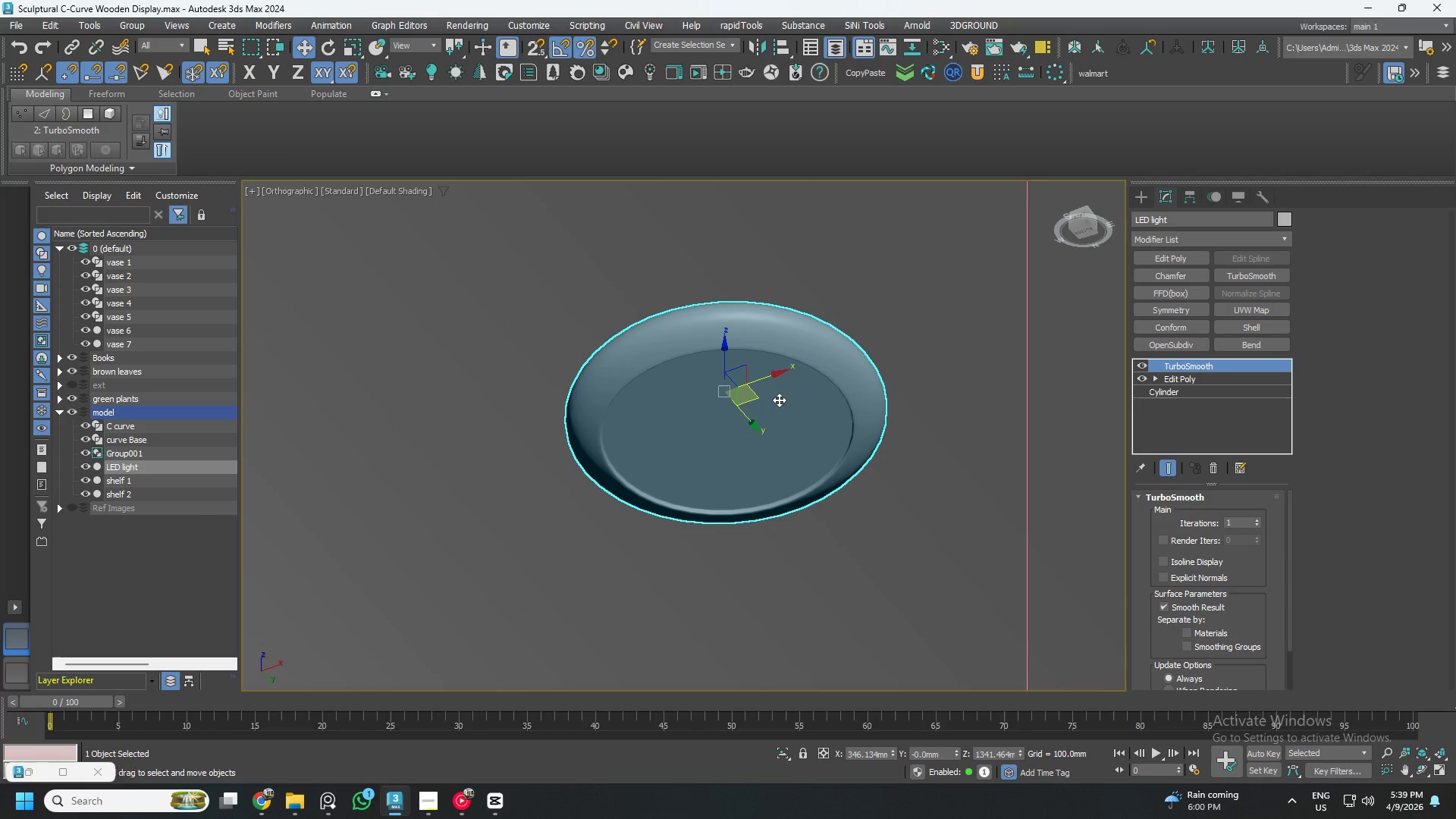 
hold_key(key=AltLeft, duration=0.81)
 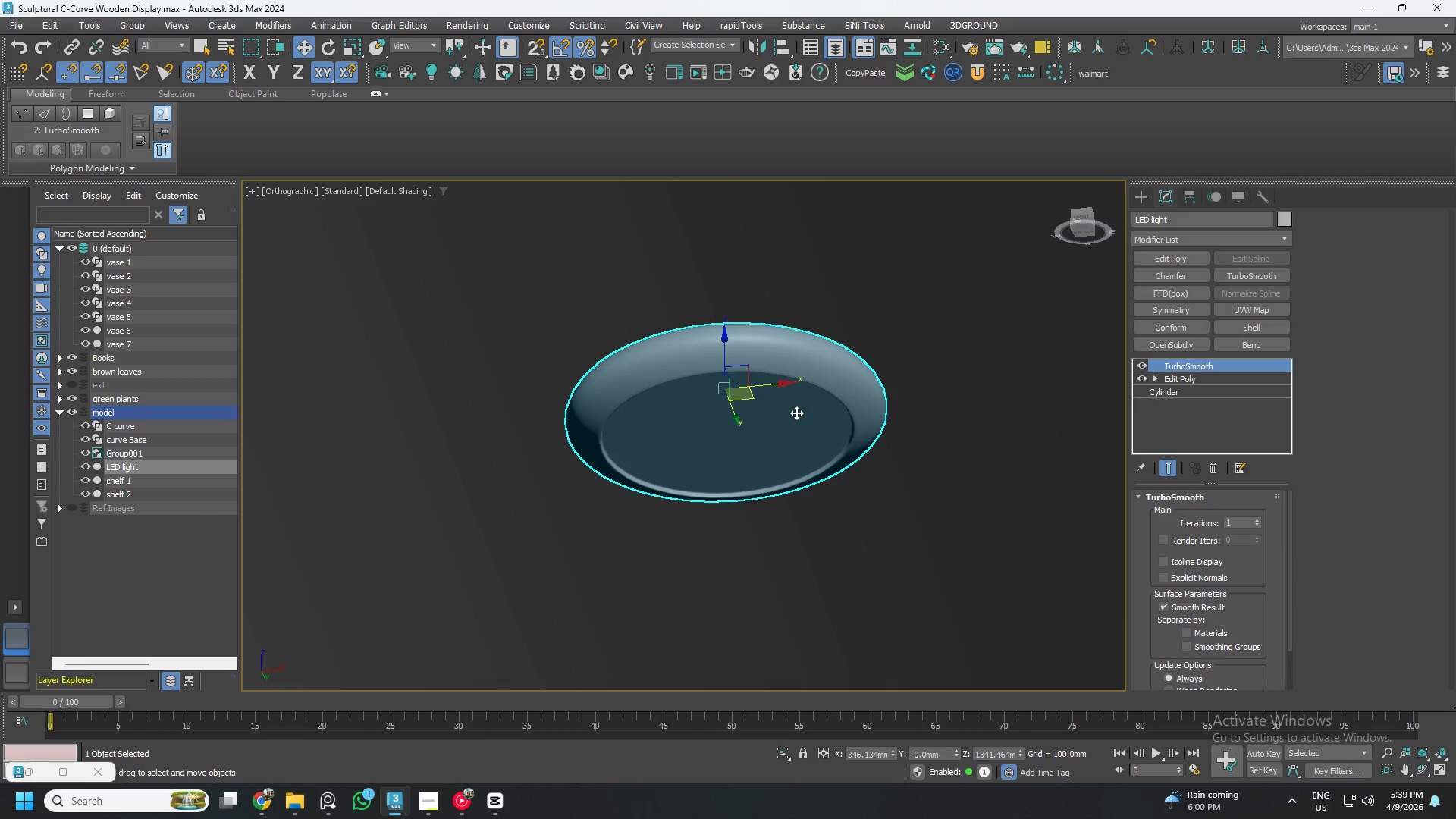 
hold_key(key=AltLeft, duration=1.5)
 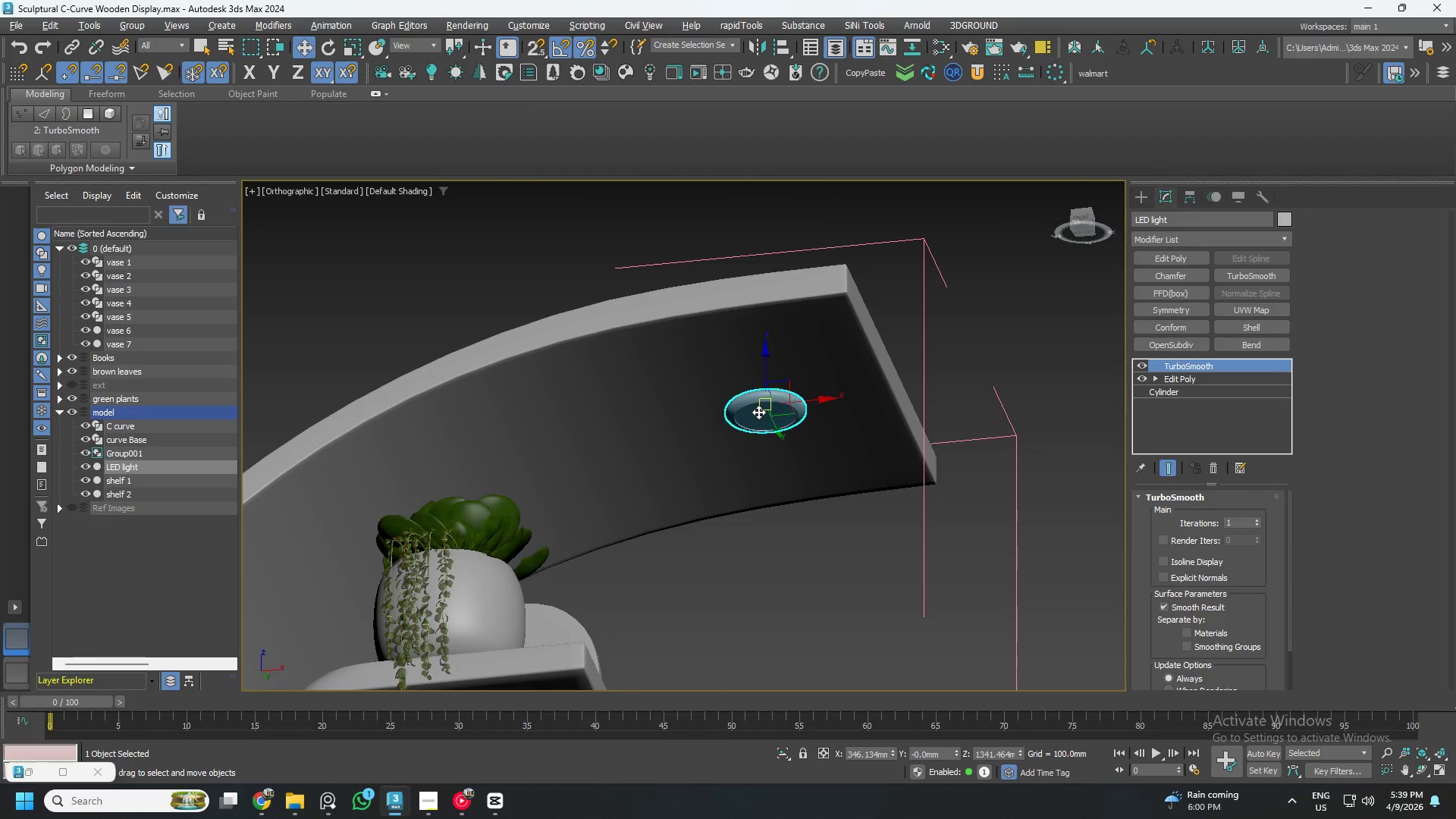 
scroll: coordinate [771, 409], scroll_direction: down, amount: 4.0
 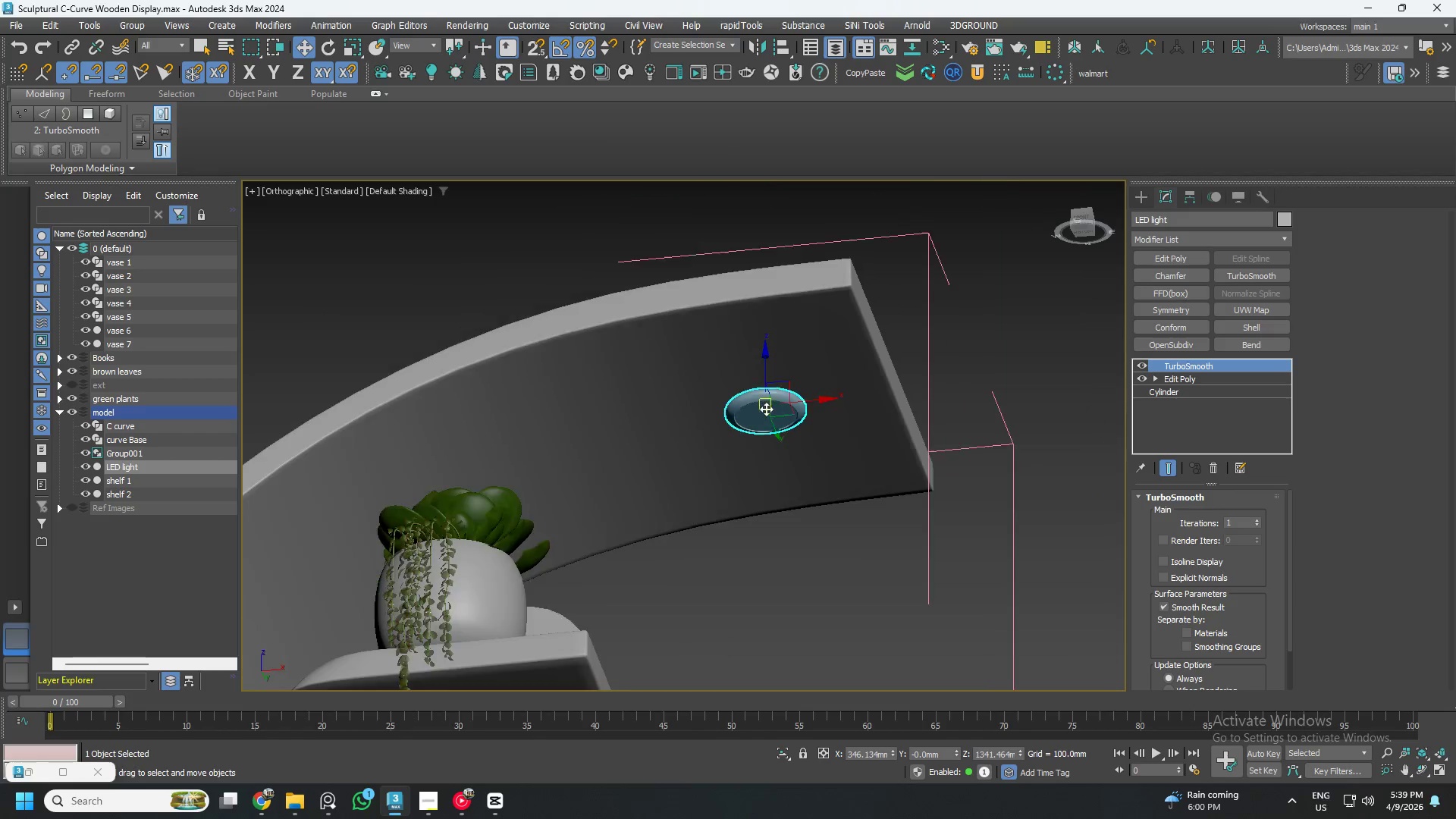 
hold_key(key=AltLeft, duration=0.48)
 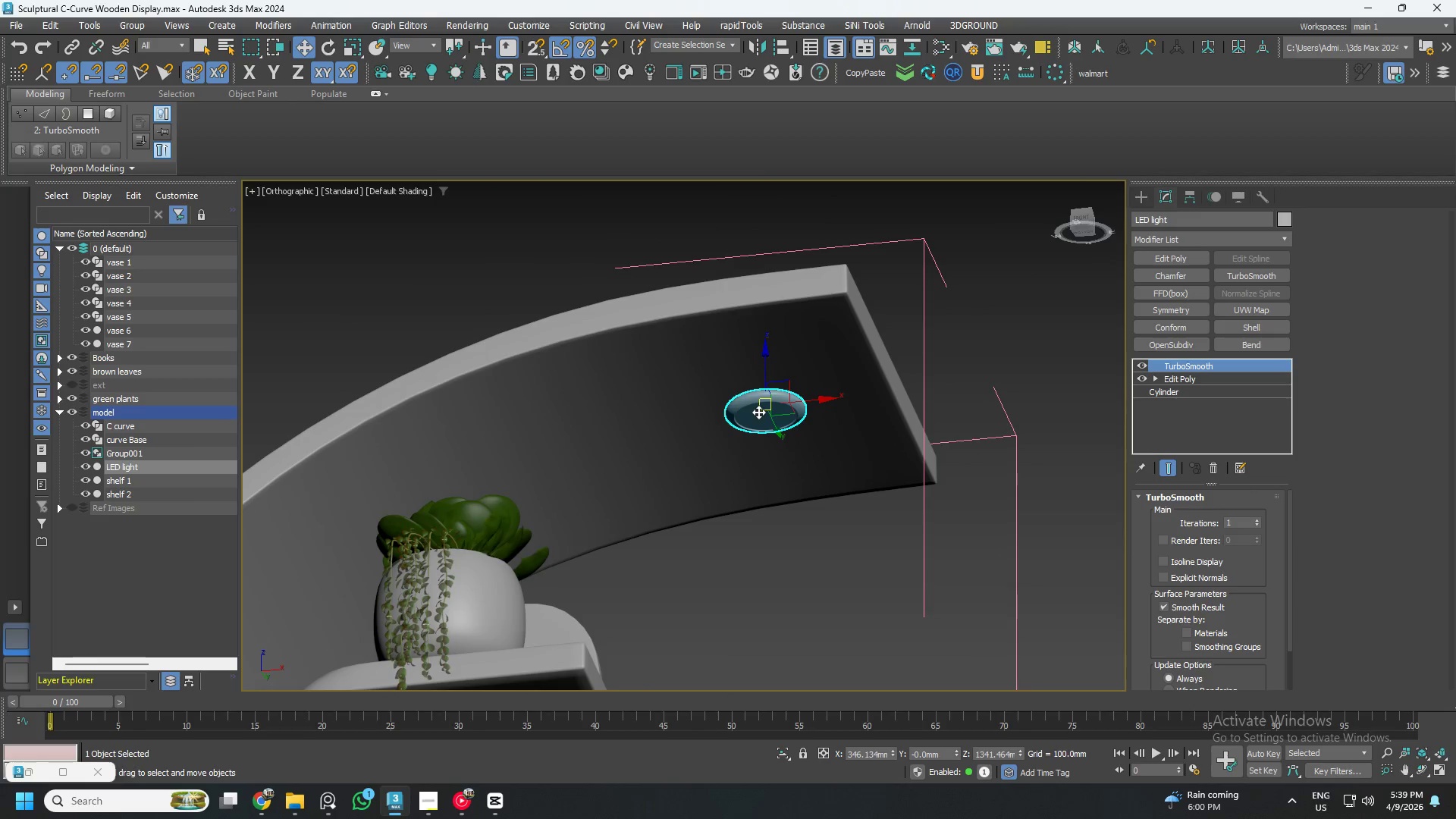 
hold_key(key=AltLeft, duration=1.28)
 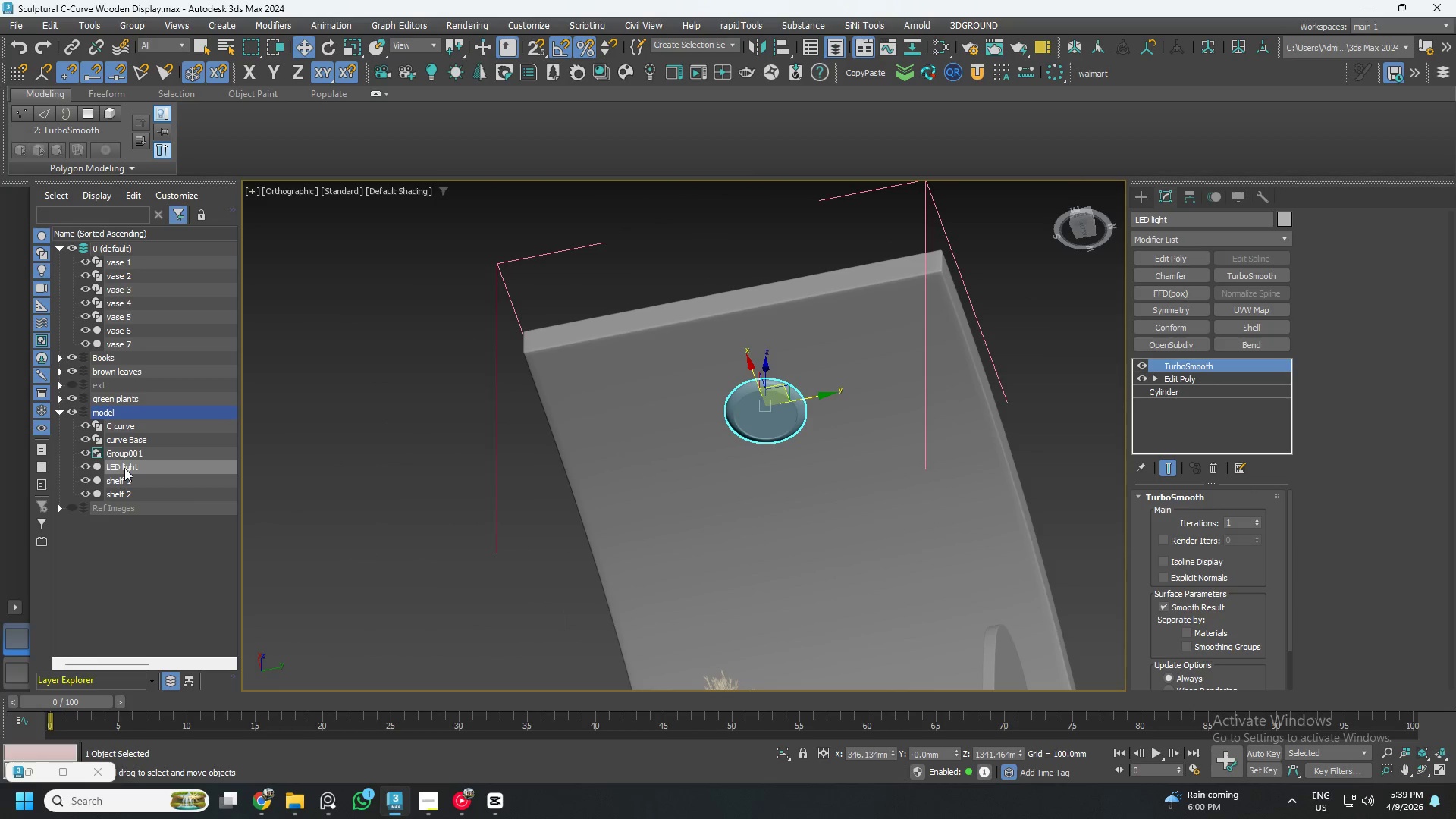 
left_click_drag(start_coordinate=[124, 468], to_coordinate=[137, 243])
 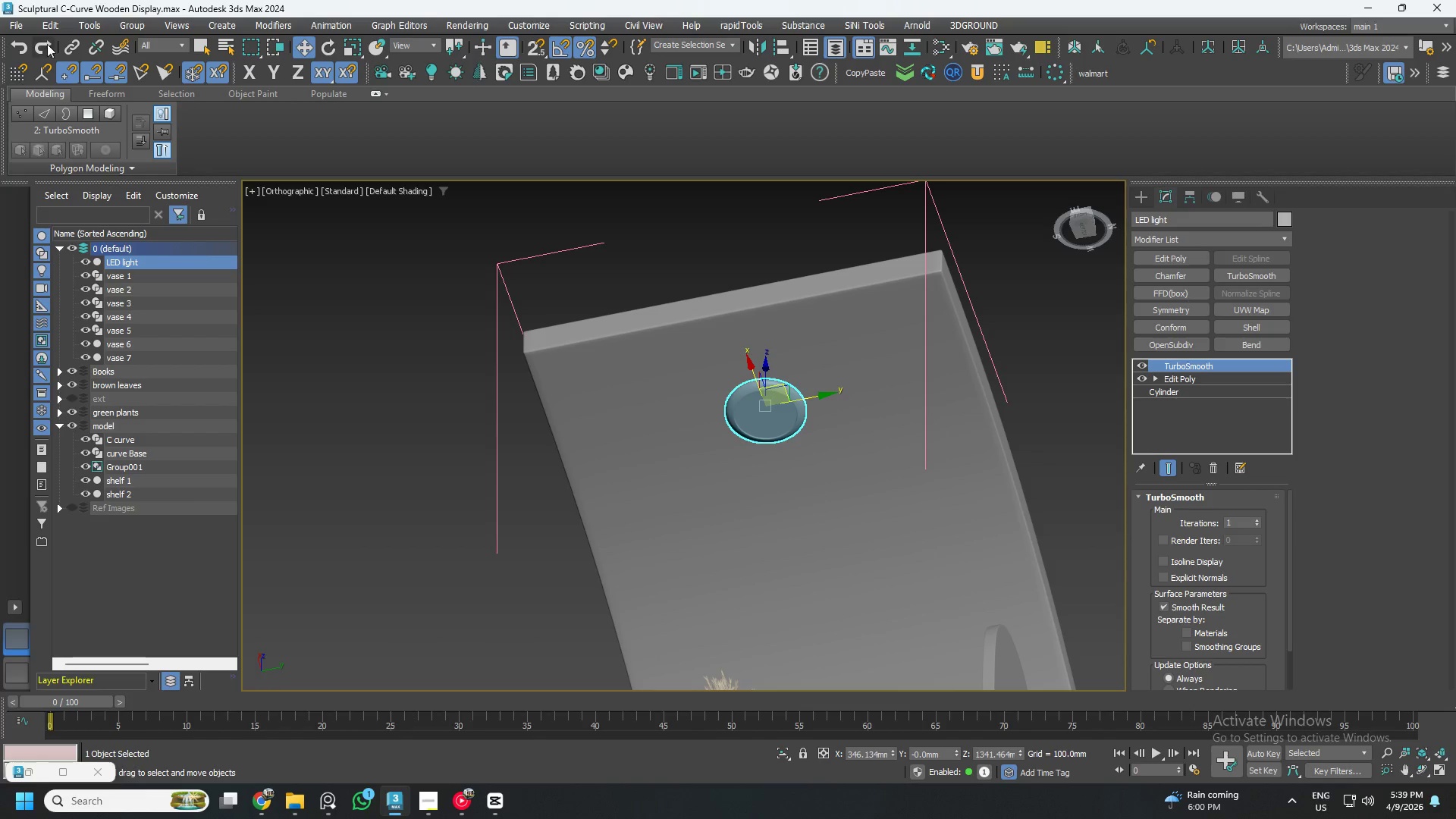 
left_click([136, 24])
 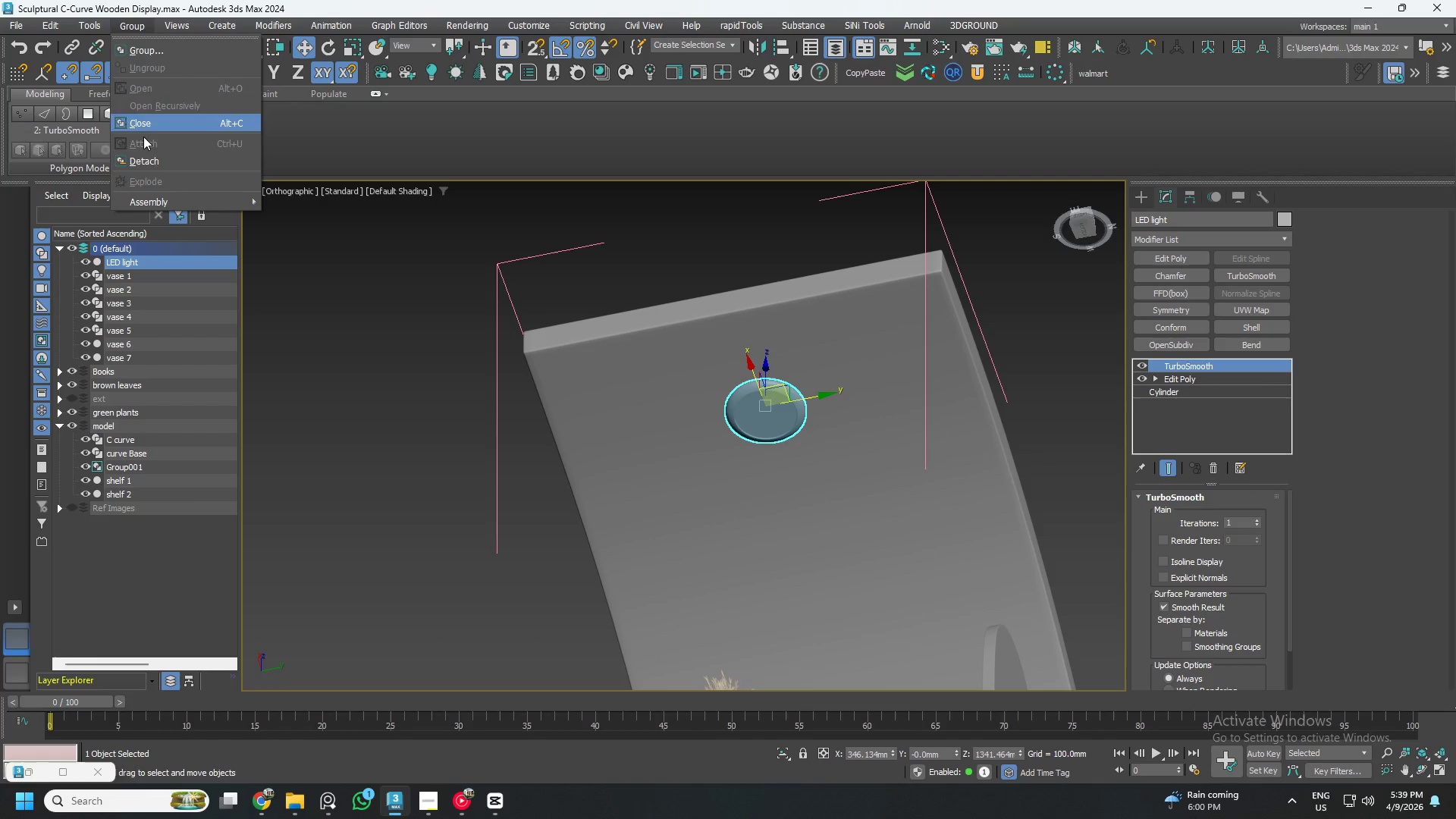 
left_click([143, 163])
 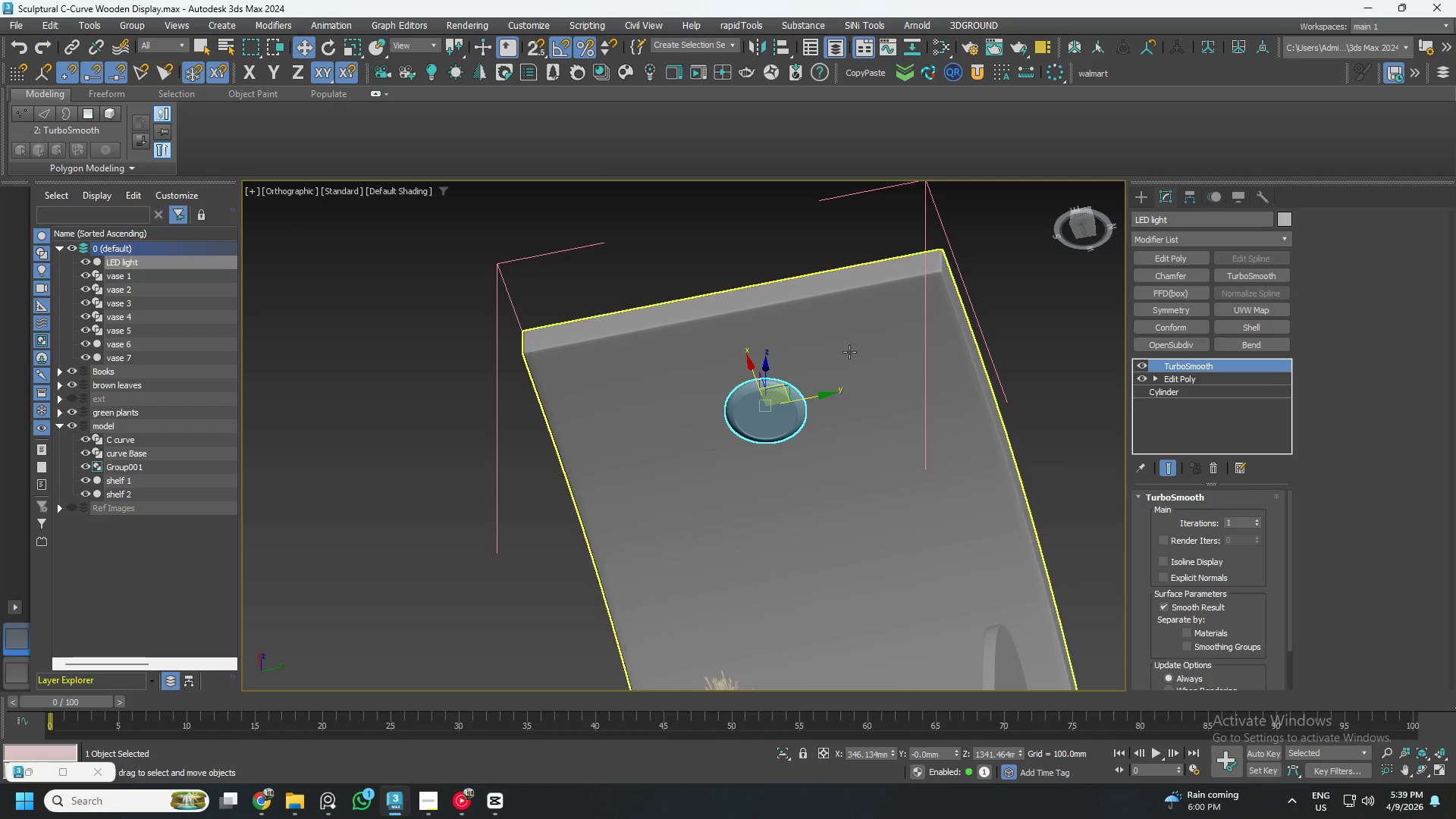 
left_click([855, 372])
 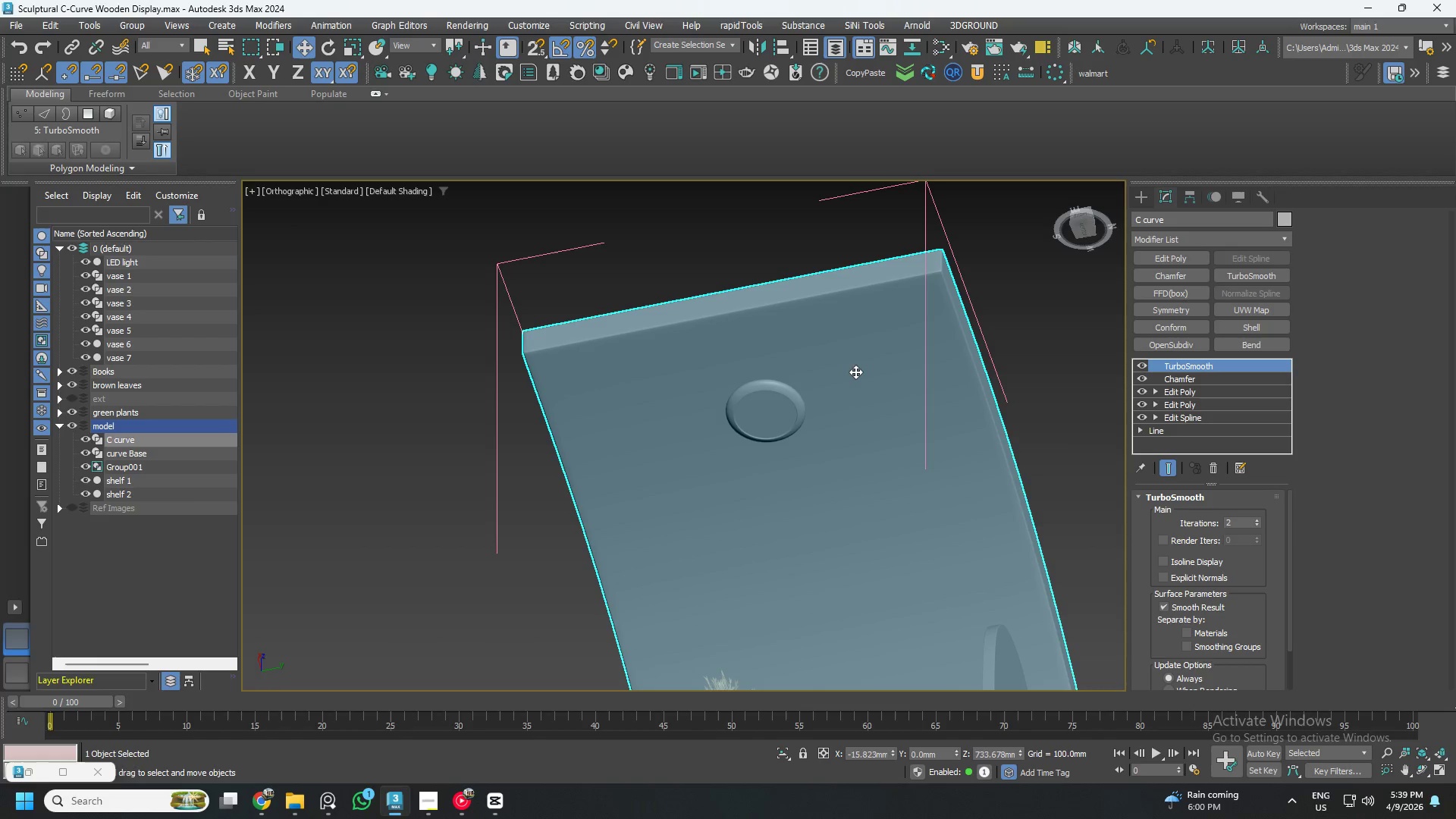 
hold_key(key=AltLeft, duration=0.34)
 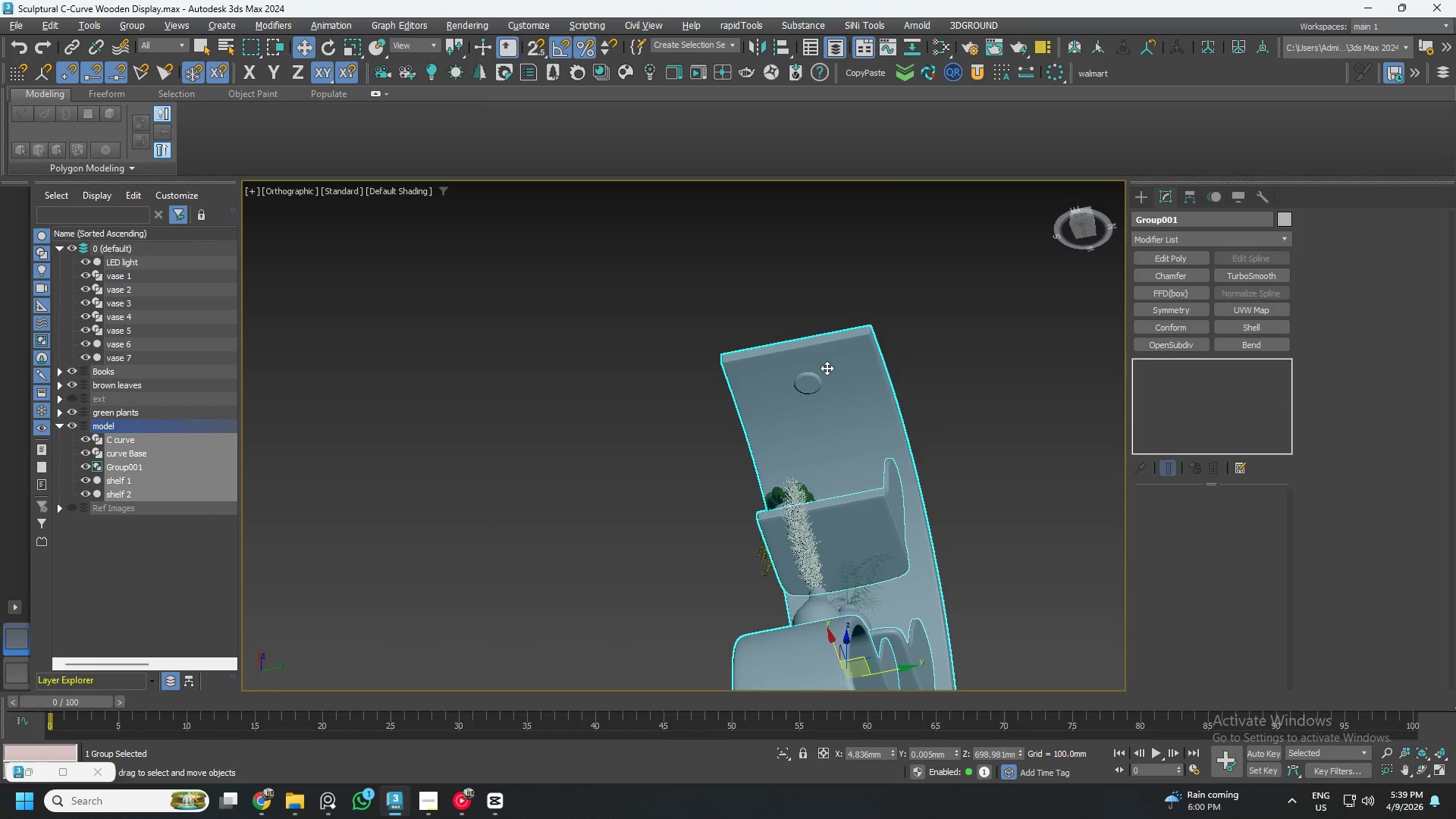 
key(C)
 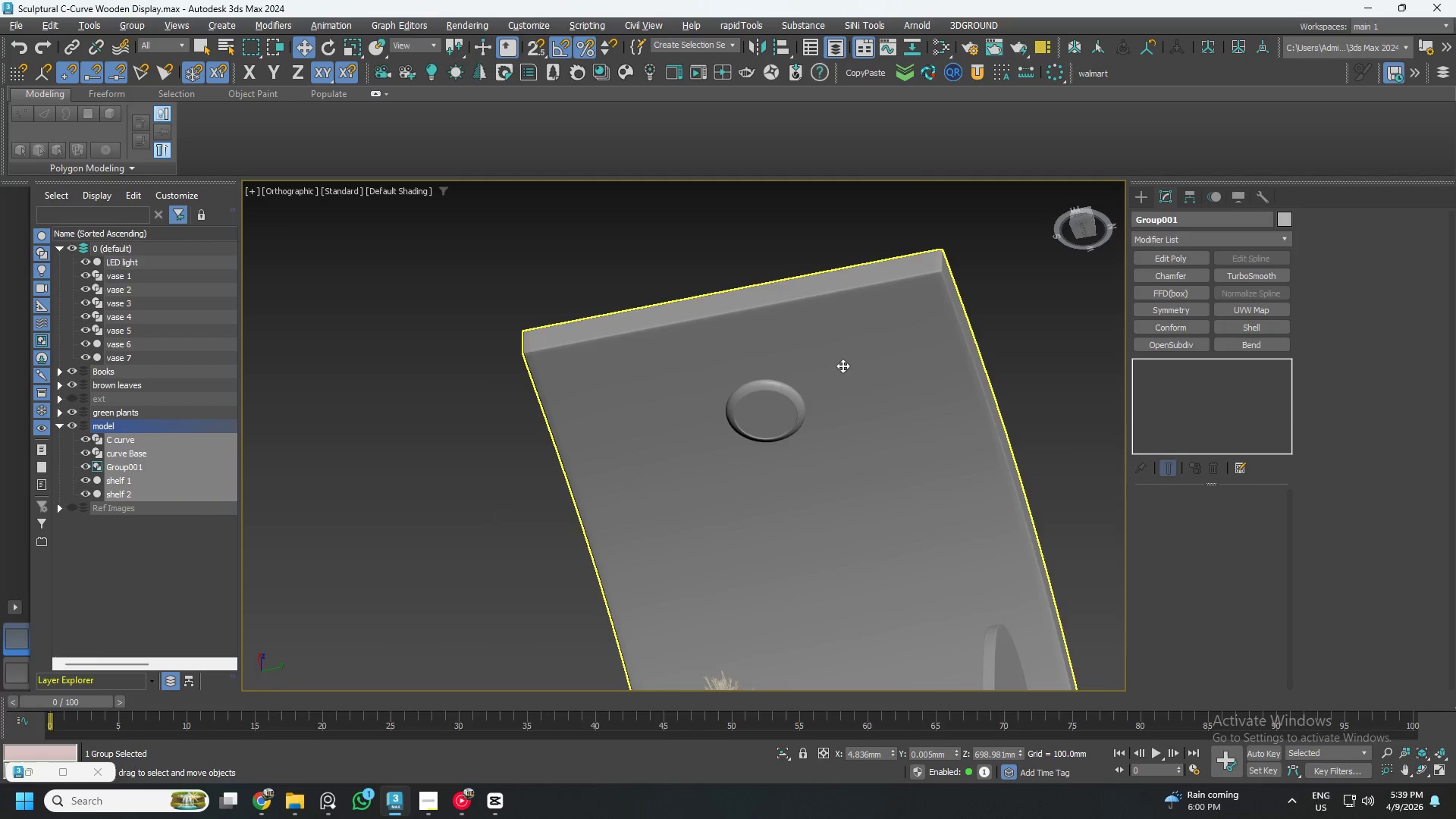 
hold_key(key=AltLeft, duration=0.59)
 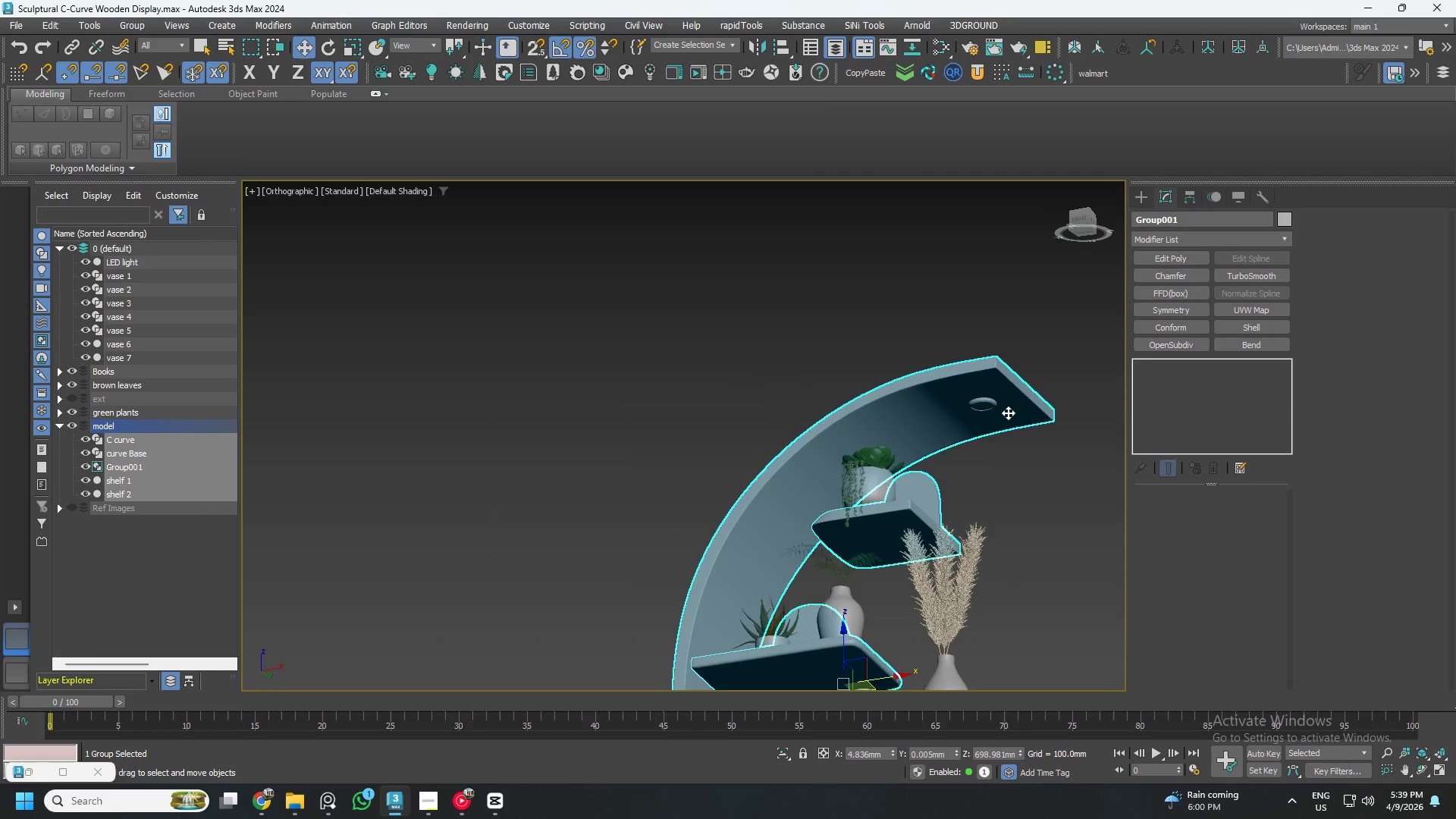 
scroll: coordinate [874, 387], scroll_direction: down, amount: 4.0
 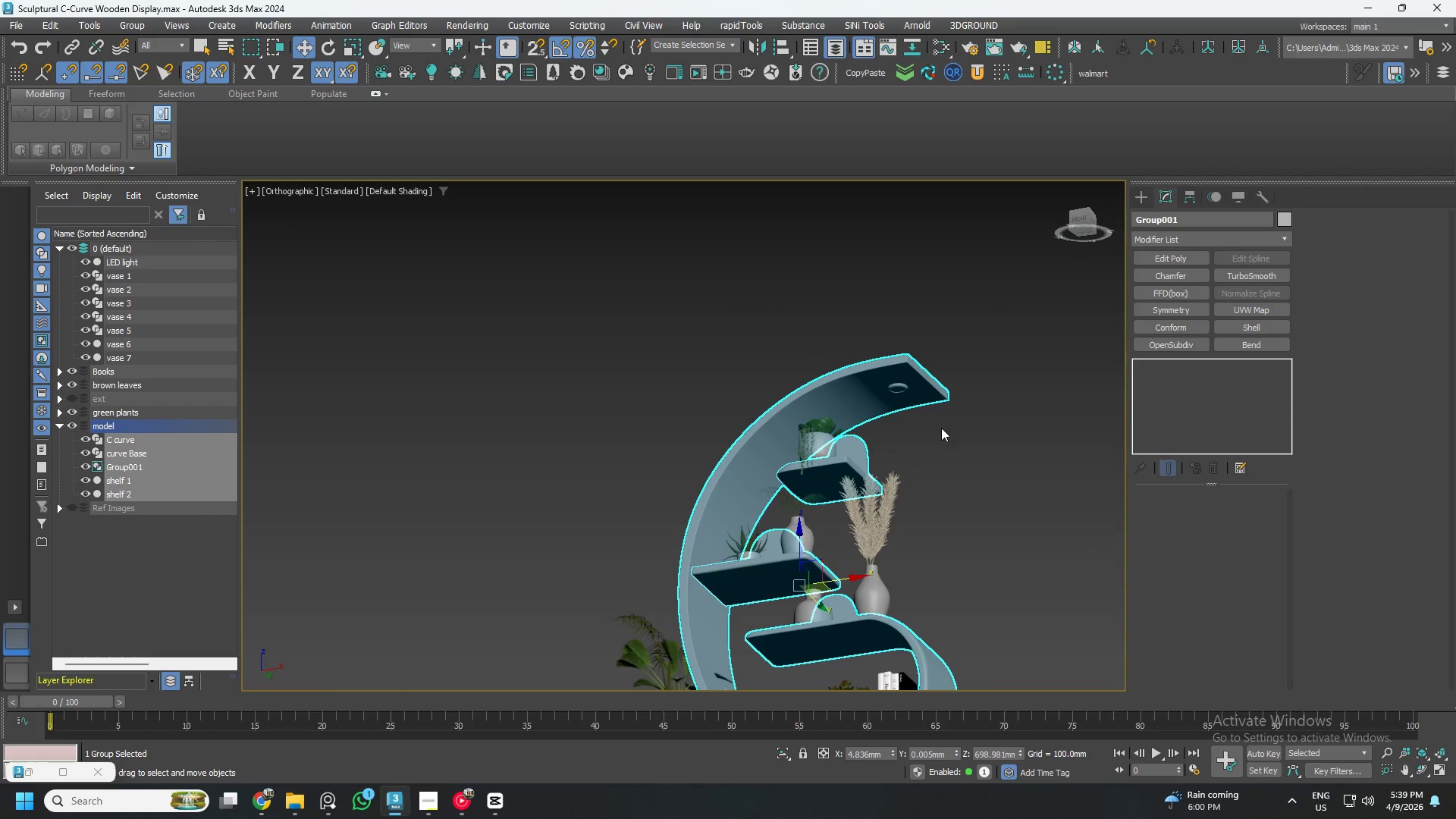 
key(Control+ControlLeft)
 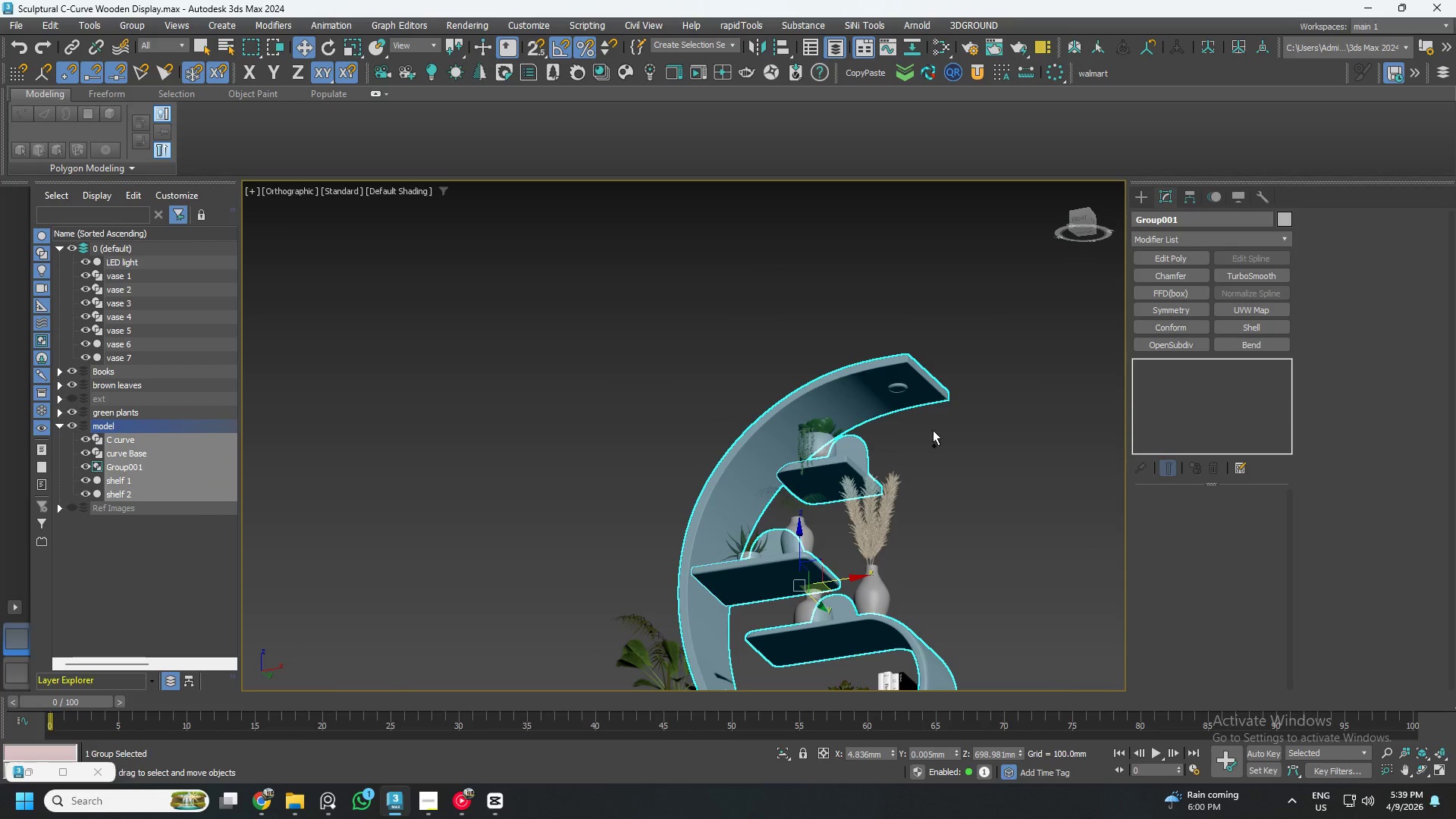 
key(Control+S)
 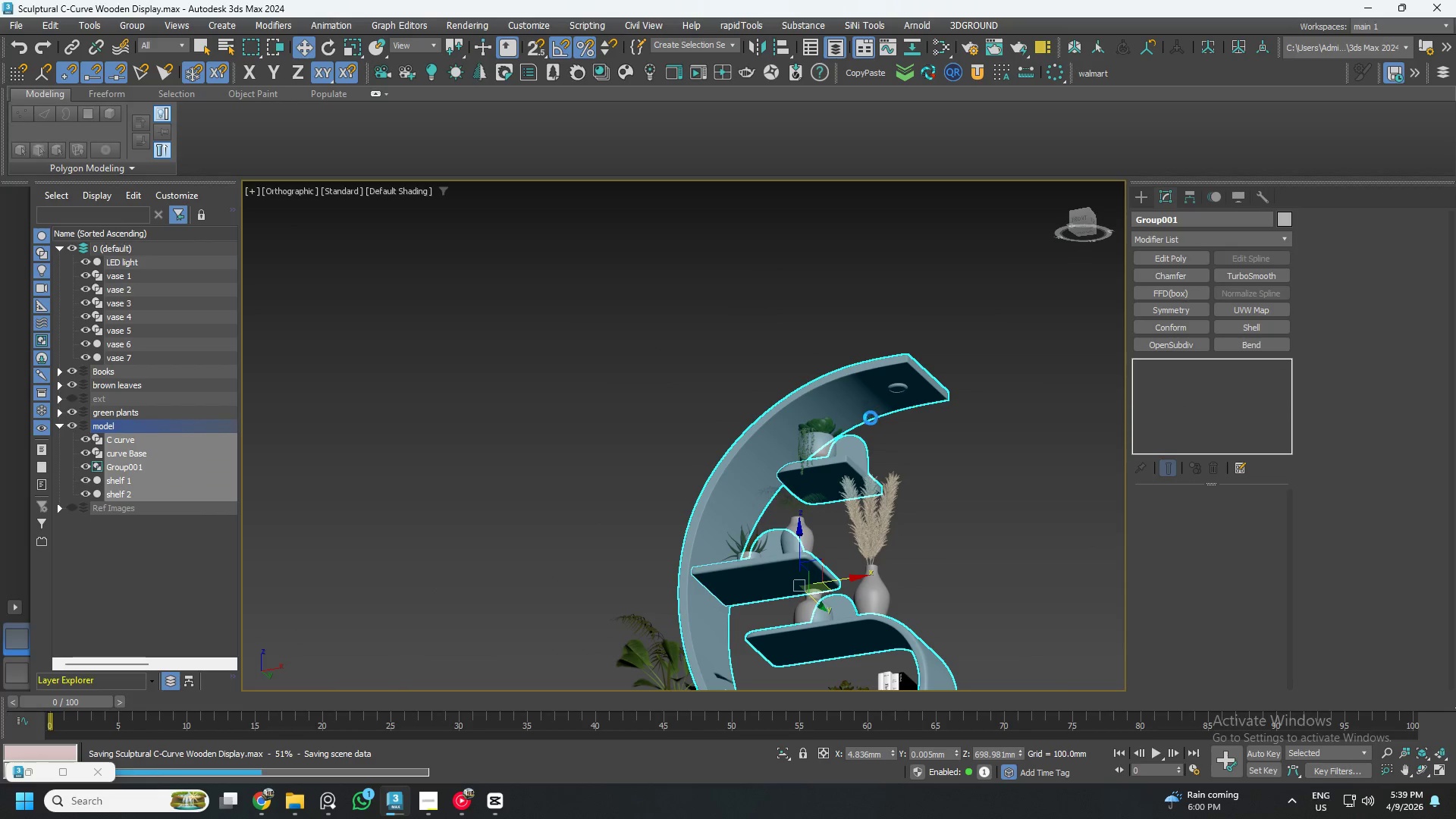 
scroll: coordinate [842, 413], scroll_direction: down, amount: 3.0
 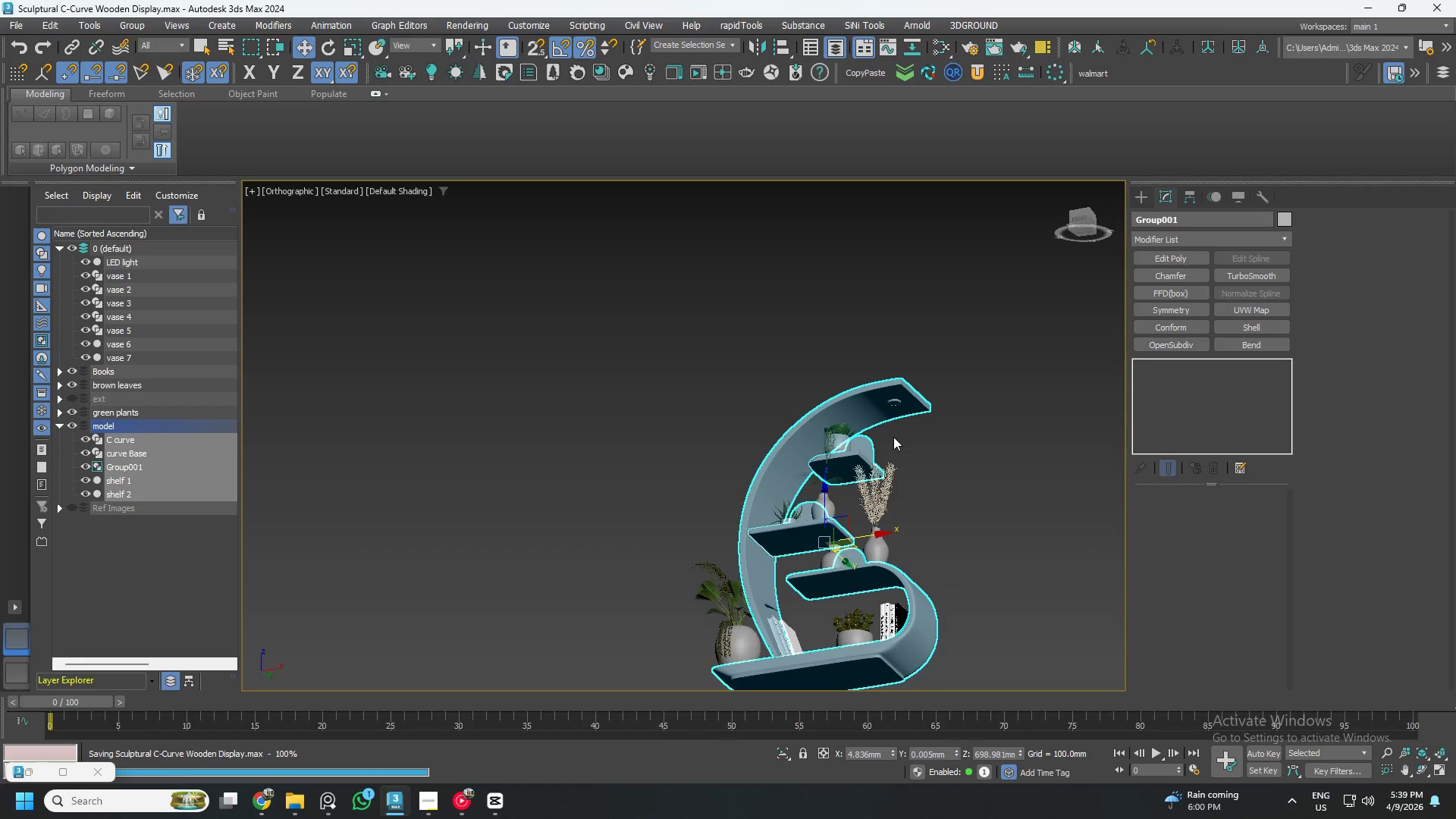 
hold_key(key=AltLeft, duration=0.61)
 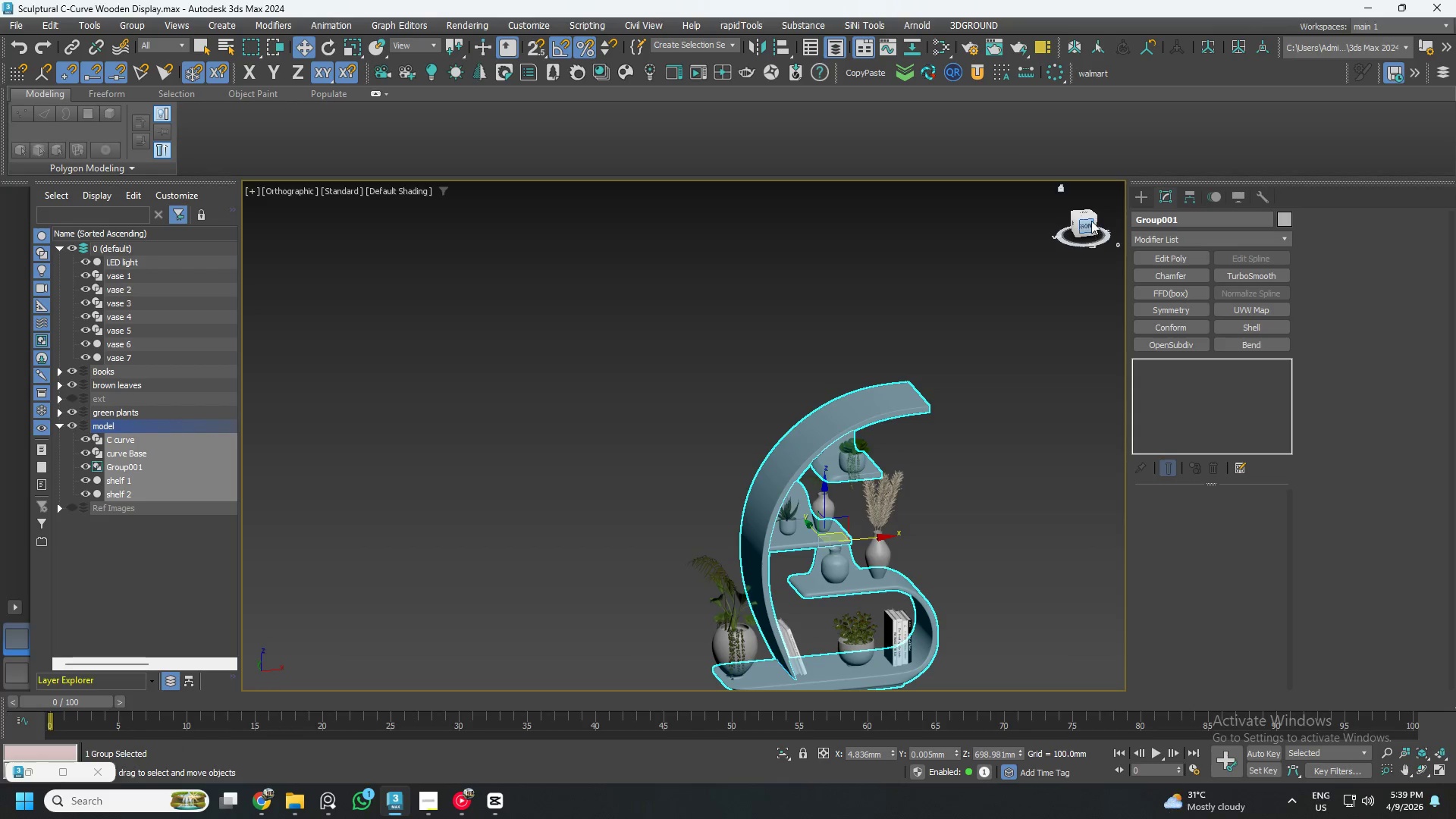 
left_click([1089, 221])
 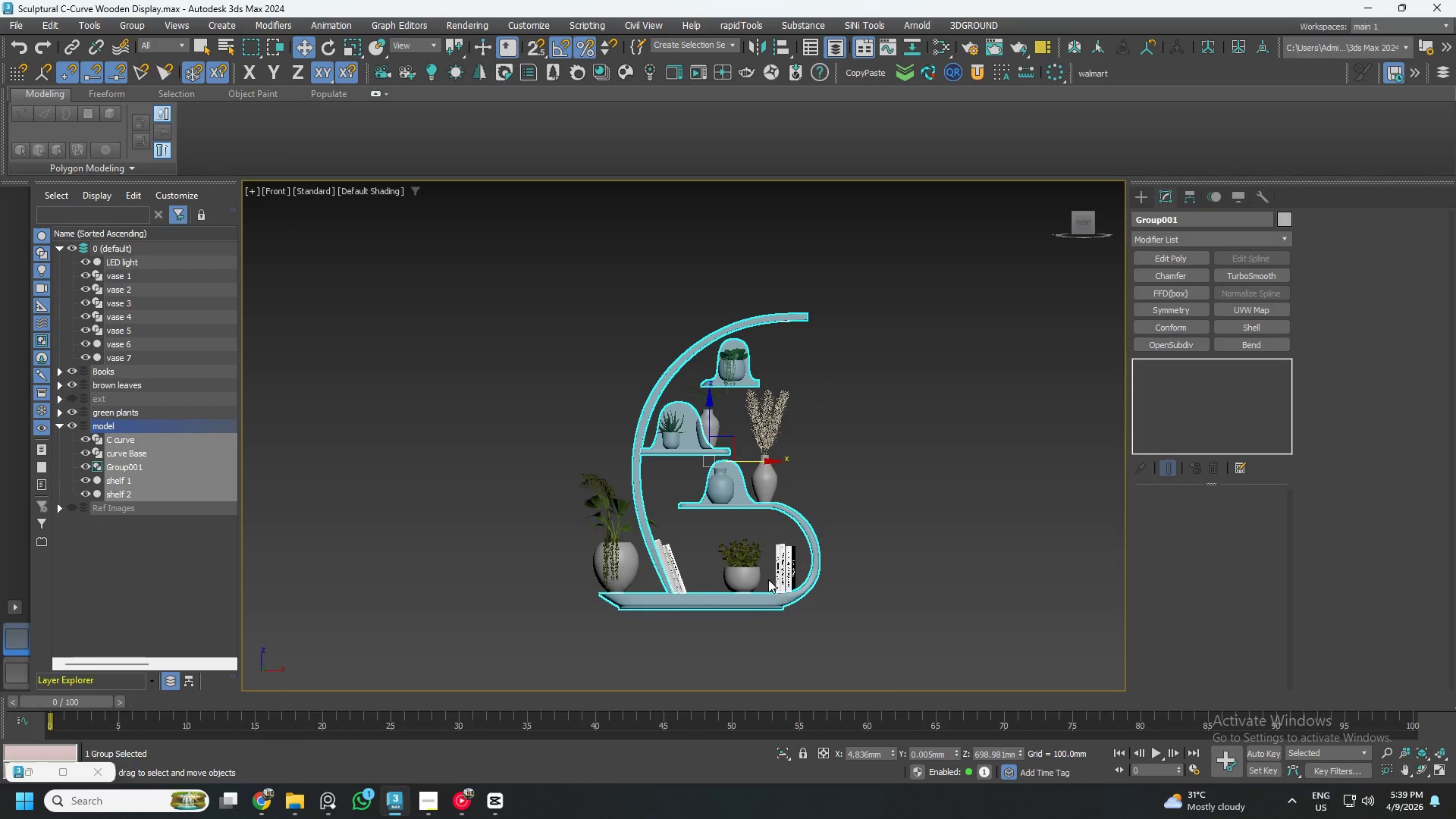 
left_click([860, 376])
 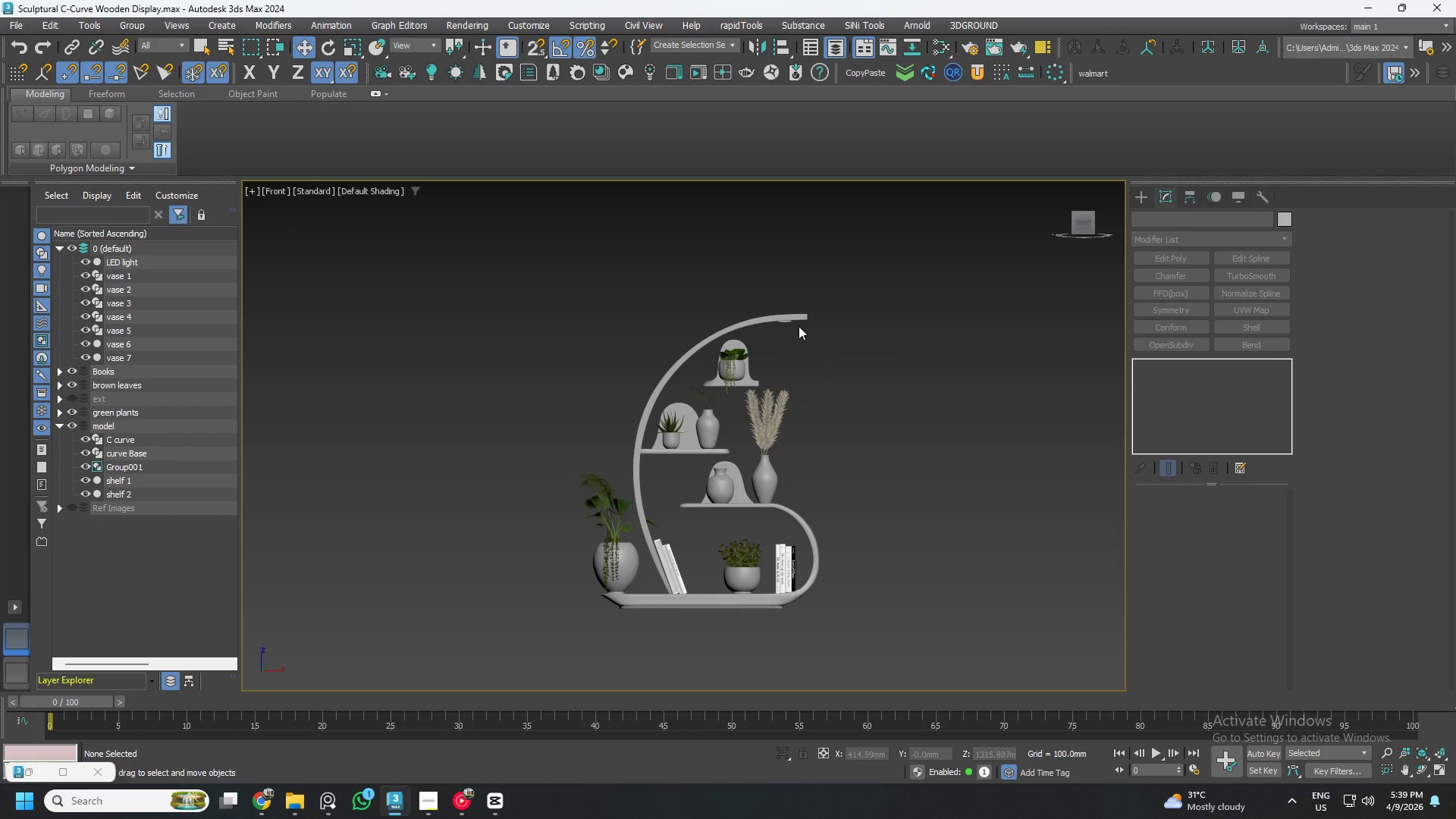 
scroll: coordinate [790, 322], scroll_direction: up, amount: 5.0
 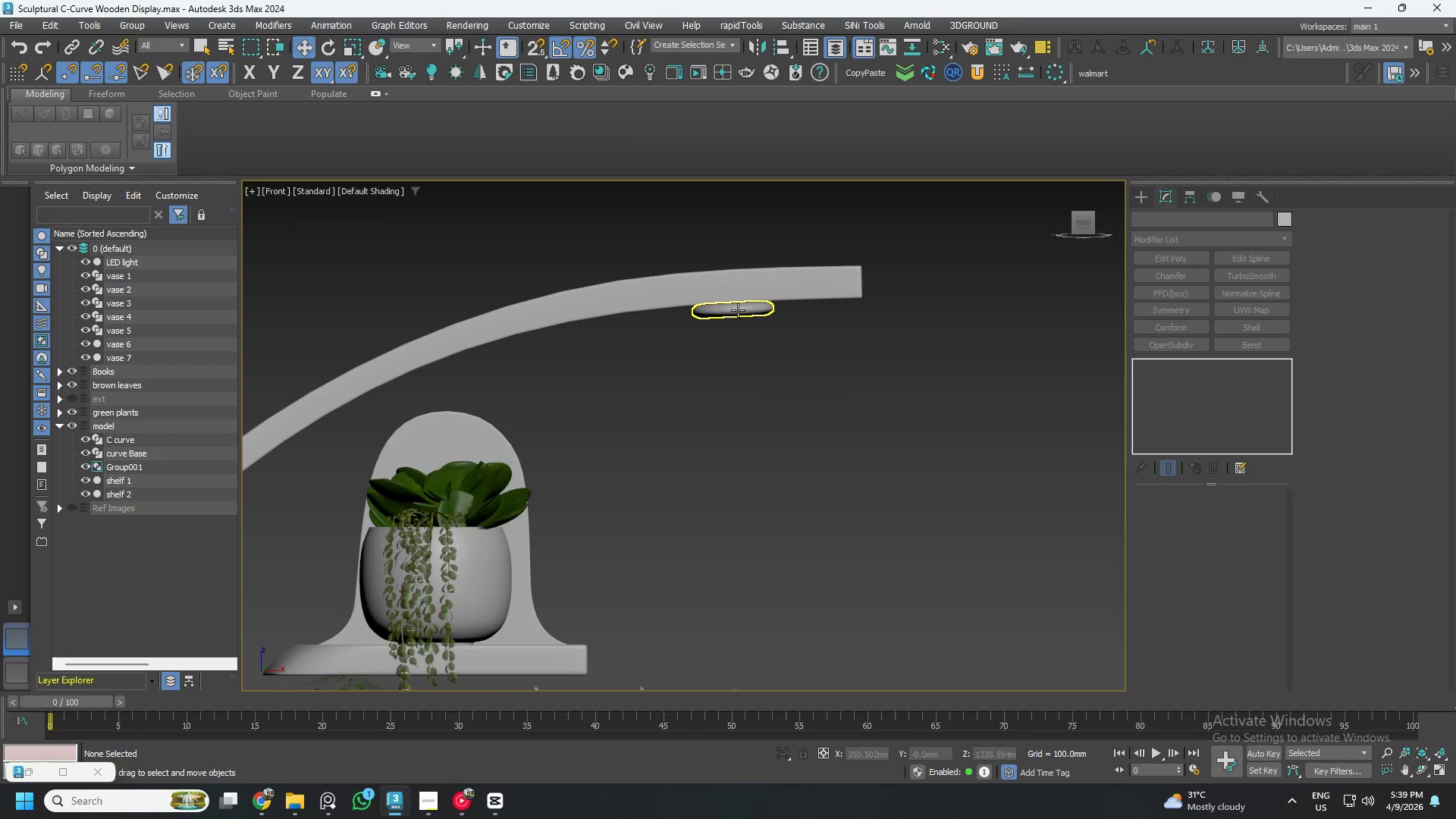 
left_click([738, 310])
 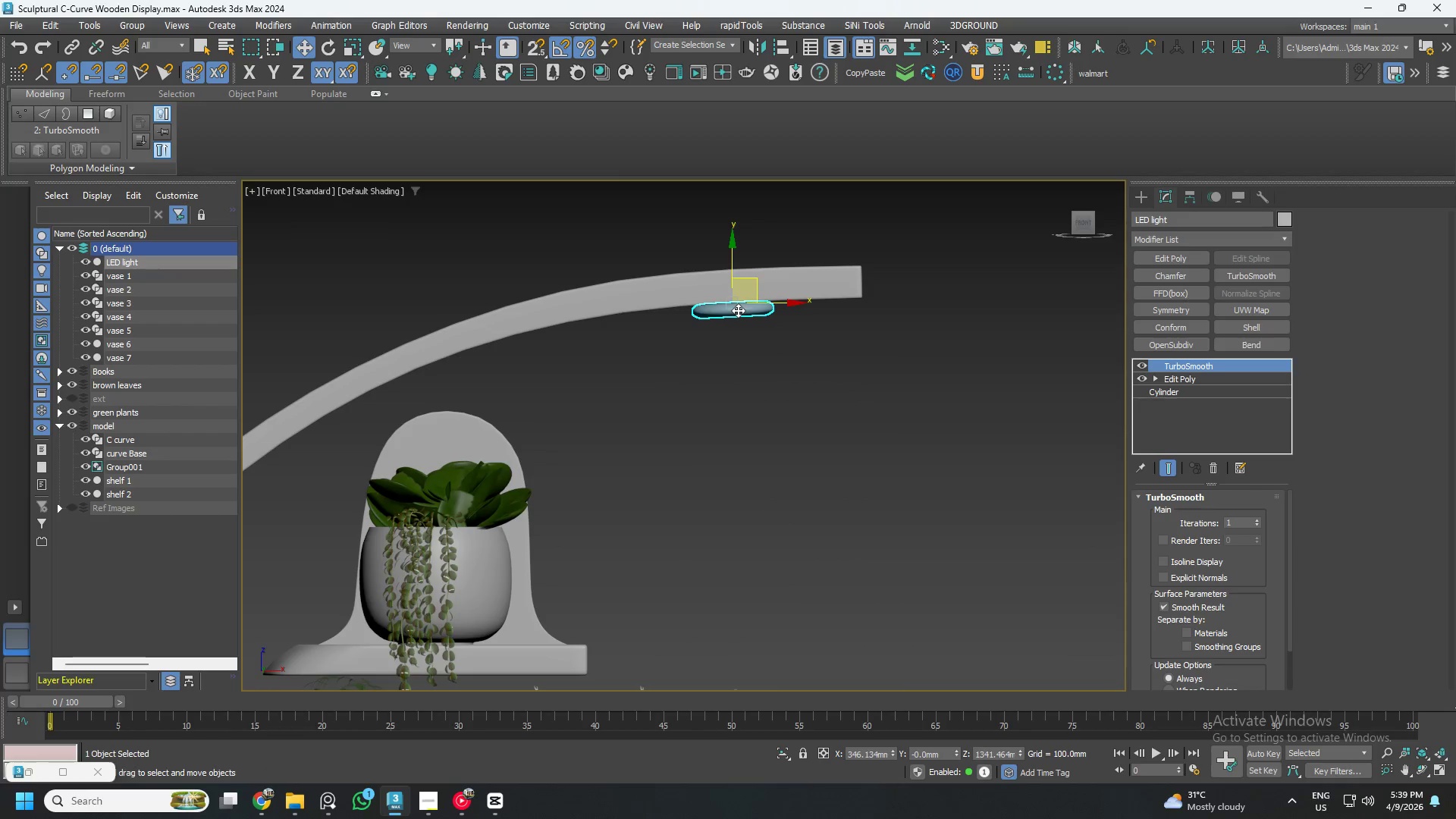 
scroll: coordinate [766, 355], scroll_direction: down, amount: 6.0
 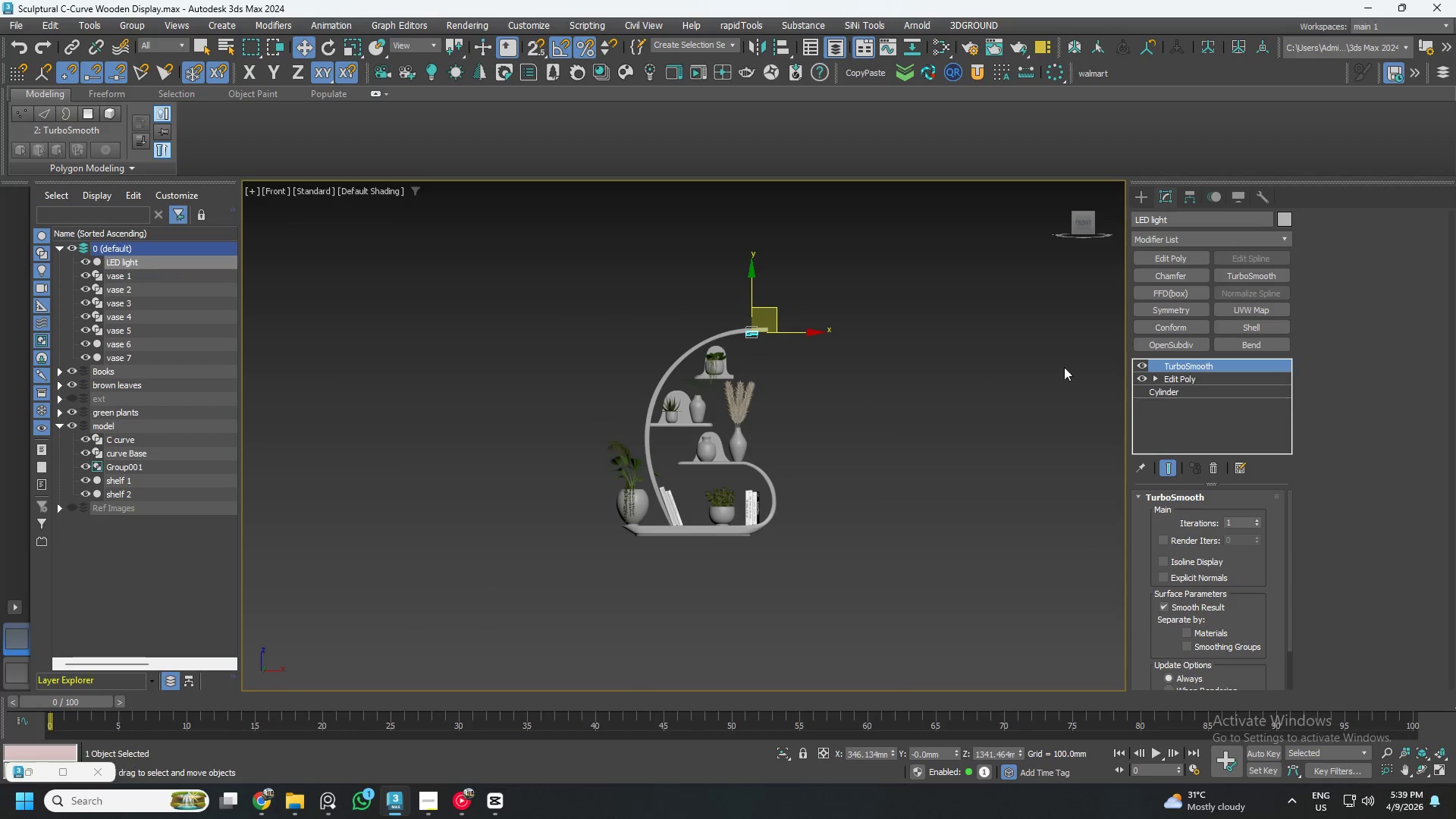 
key(F4)
 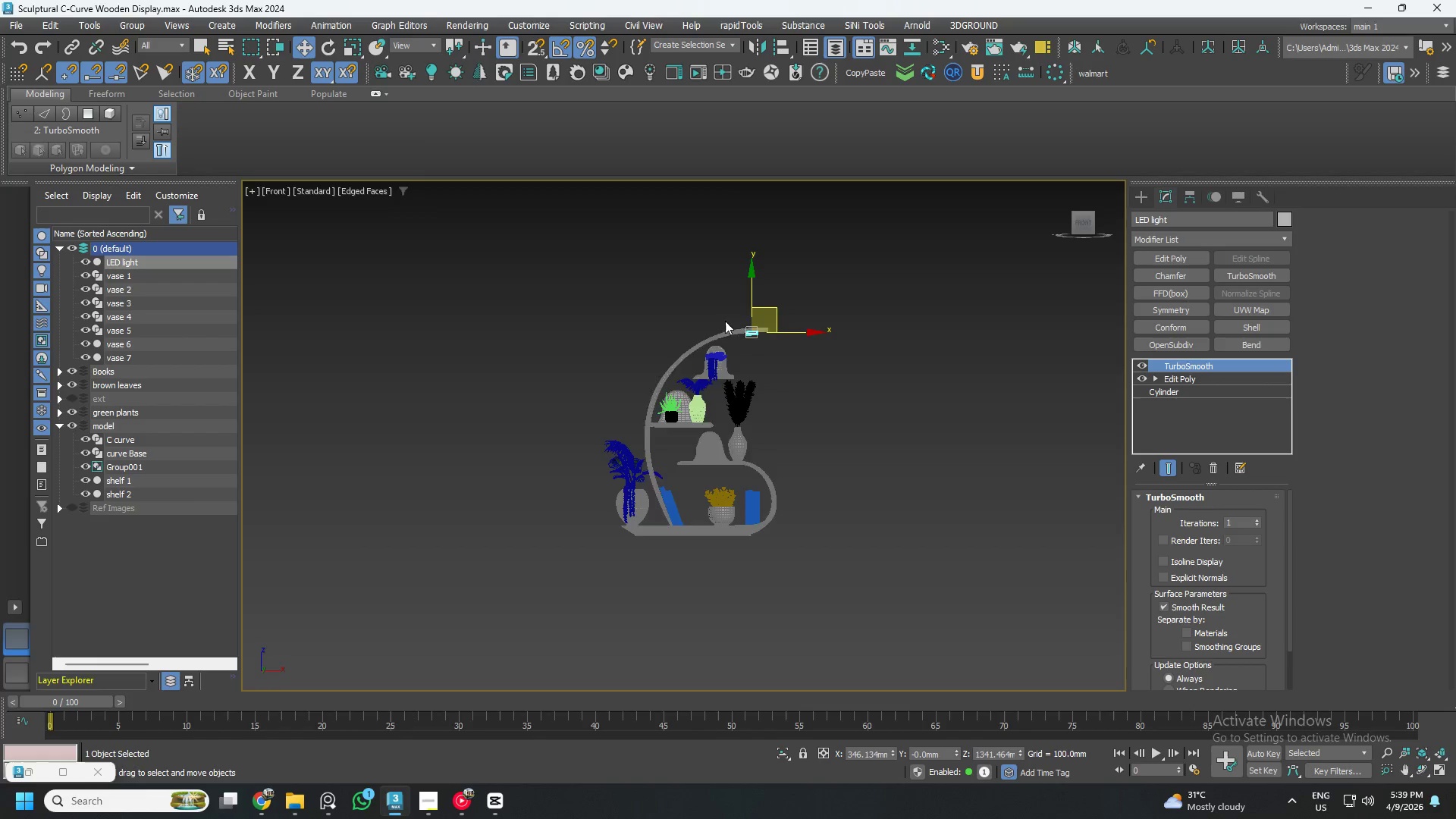 
scroll: coordinate [745, 324], scroll_direction: up, amount: 13.0
 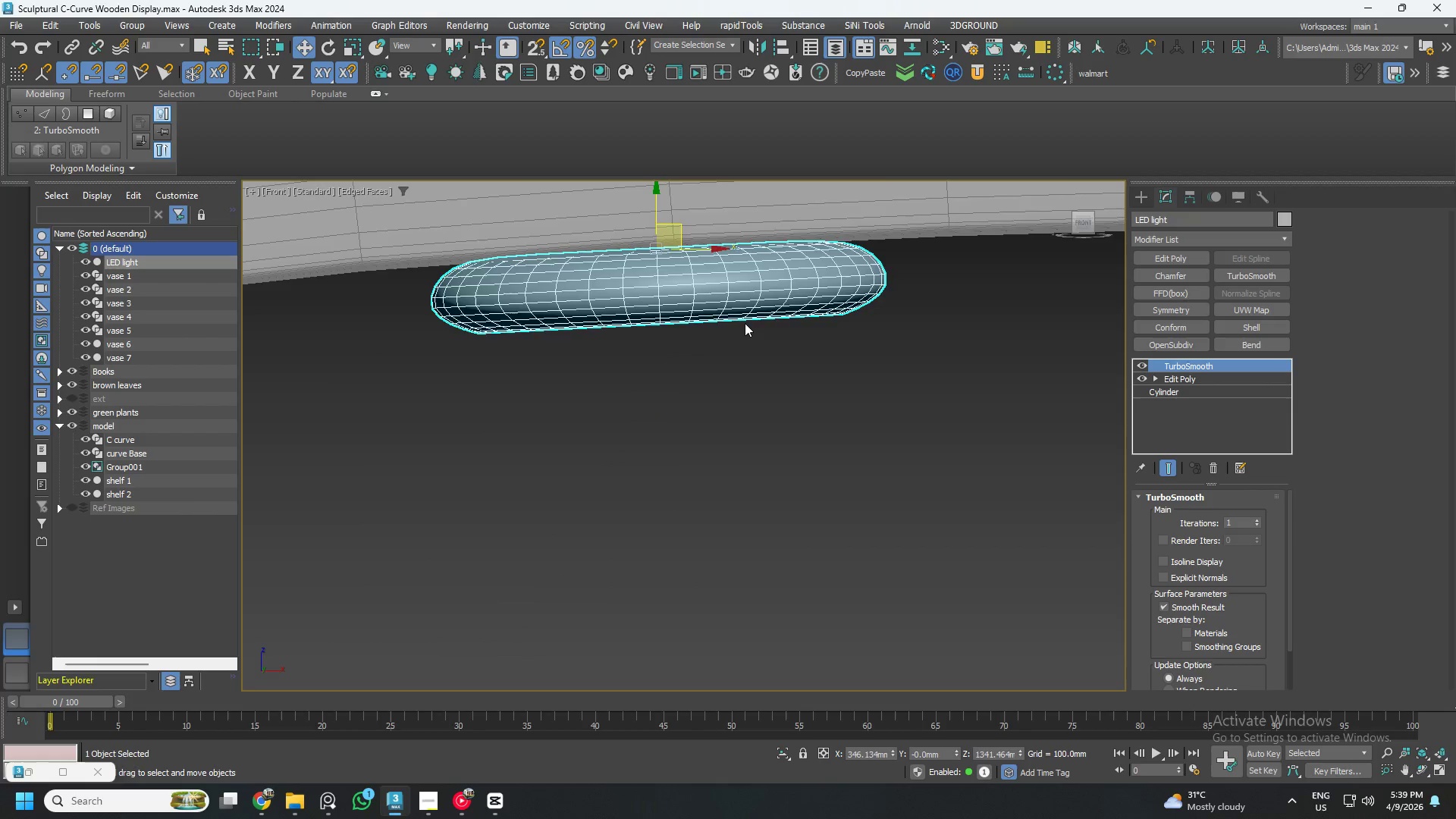 
scroll: coordinate [745, 323], scroll_direction: down, amount: 12.0
 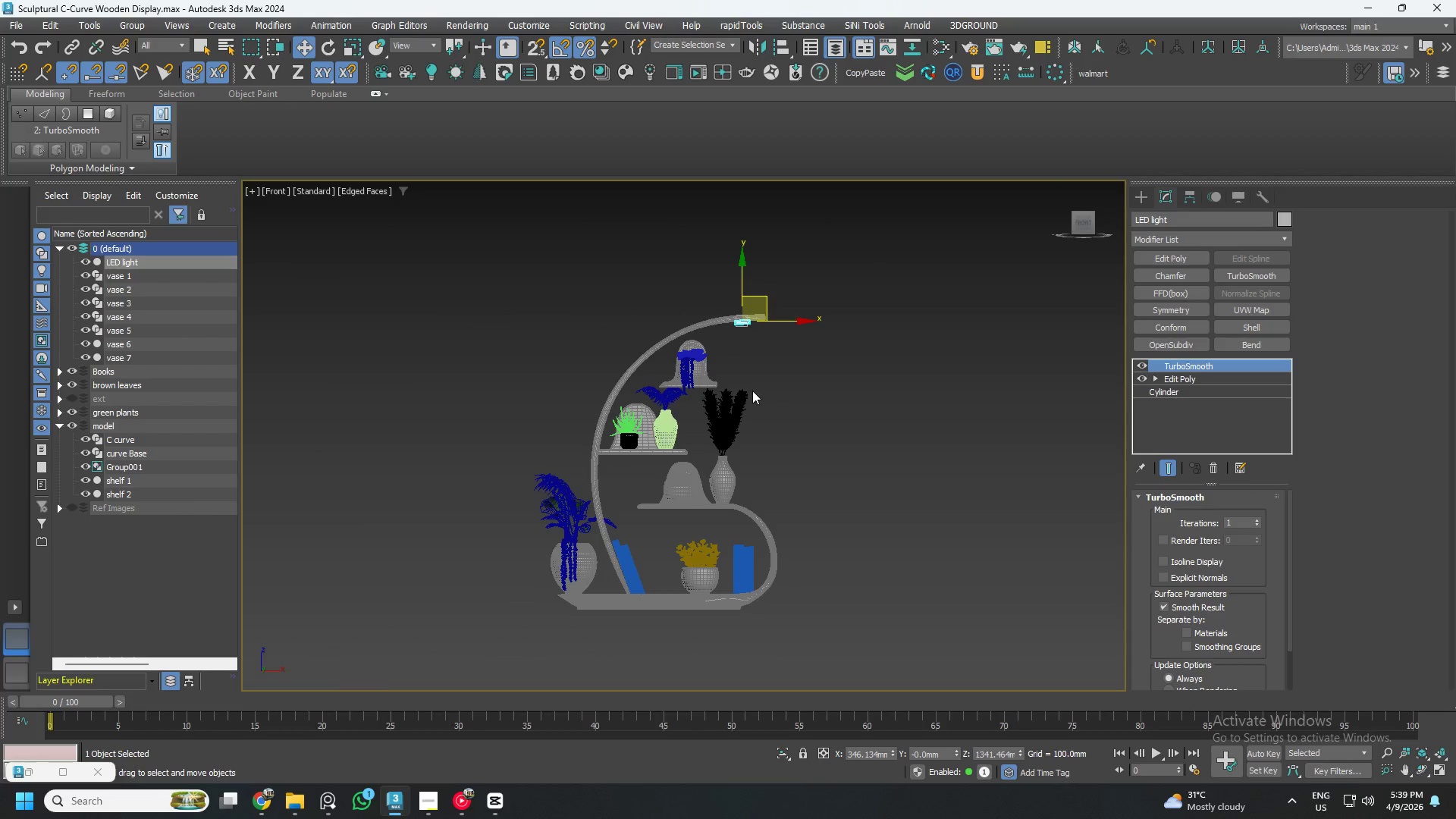 
scroll: coordinate [698, 284], scroll_direction: up, amount: 11.0
 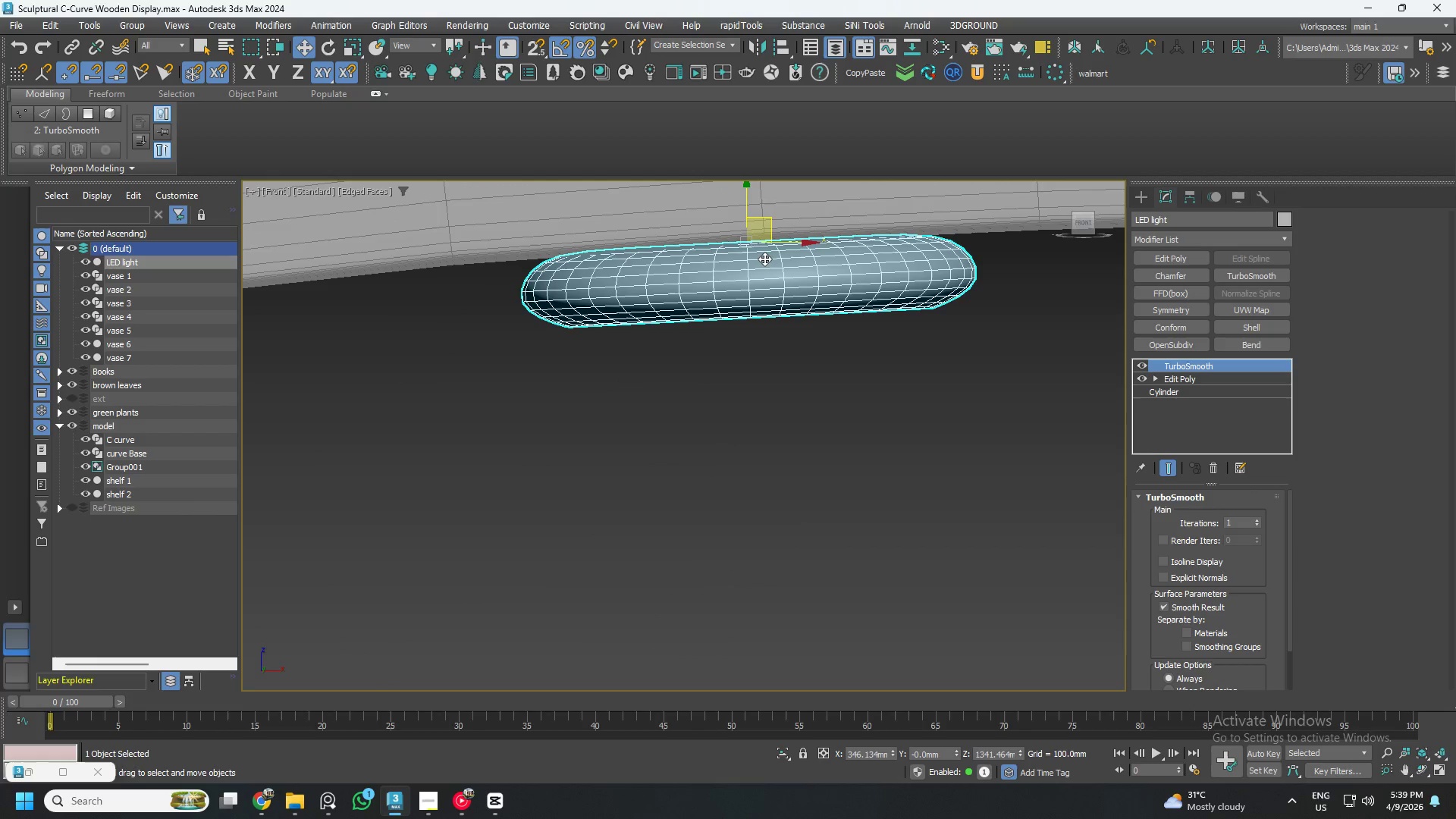 
scroll: coordinate [770, 266], scroll_direction: down, amount: 3.0
 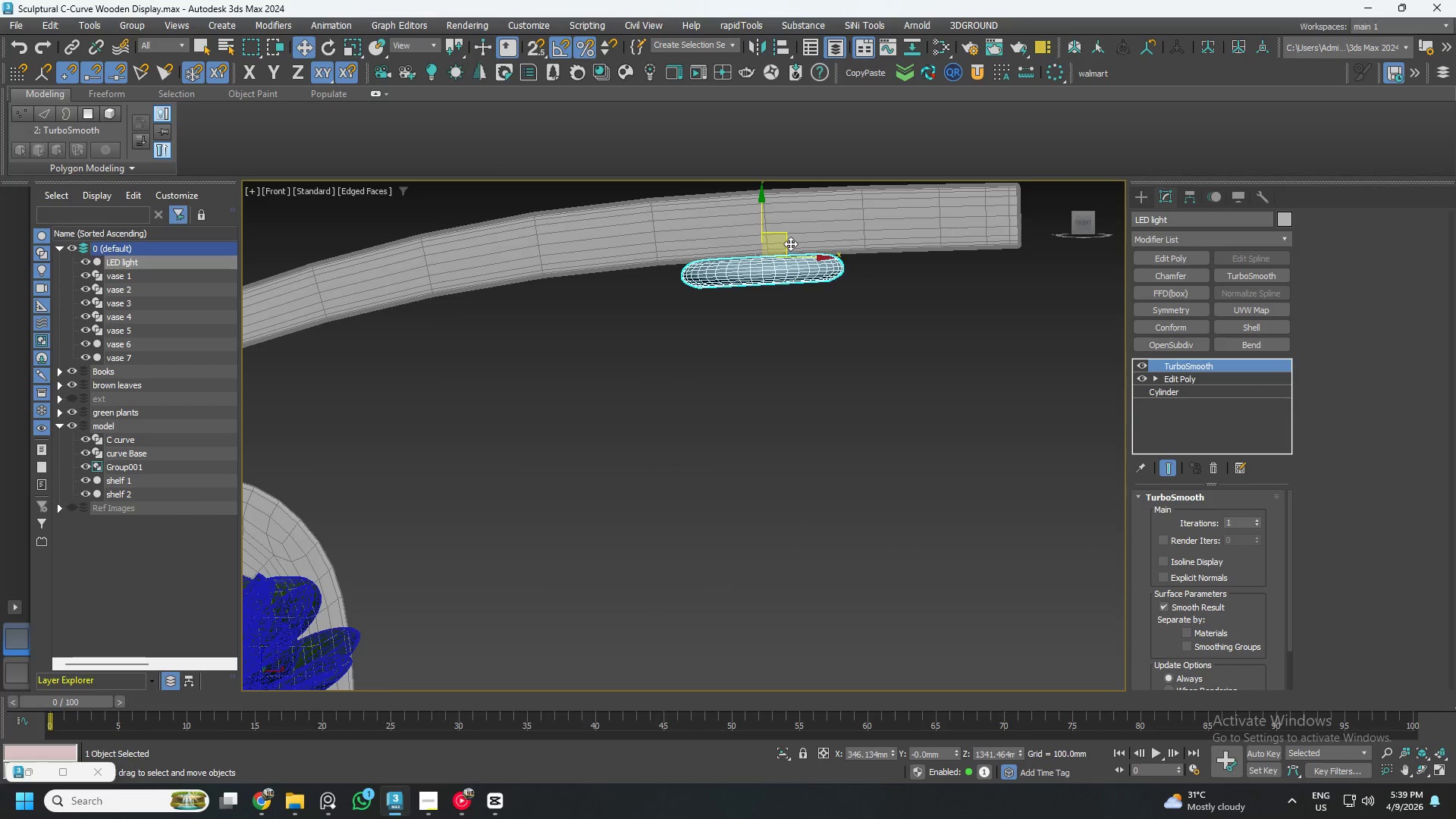 
left_click_drag(start_coordinate=[789, 243], to_coordinate=[611, 261])
 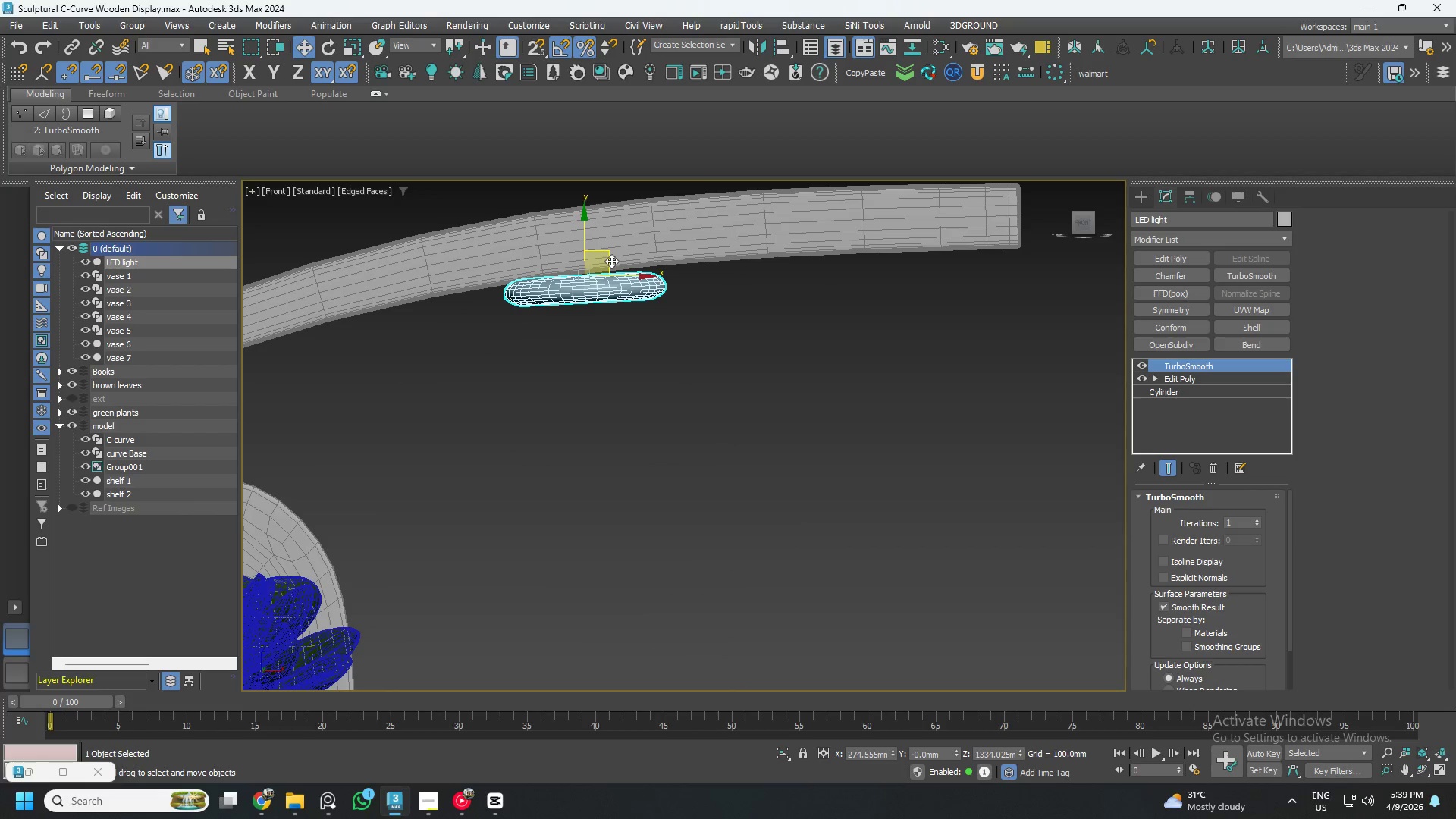 
key(E)
 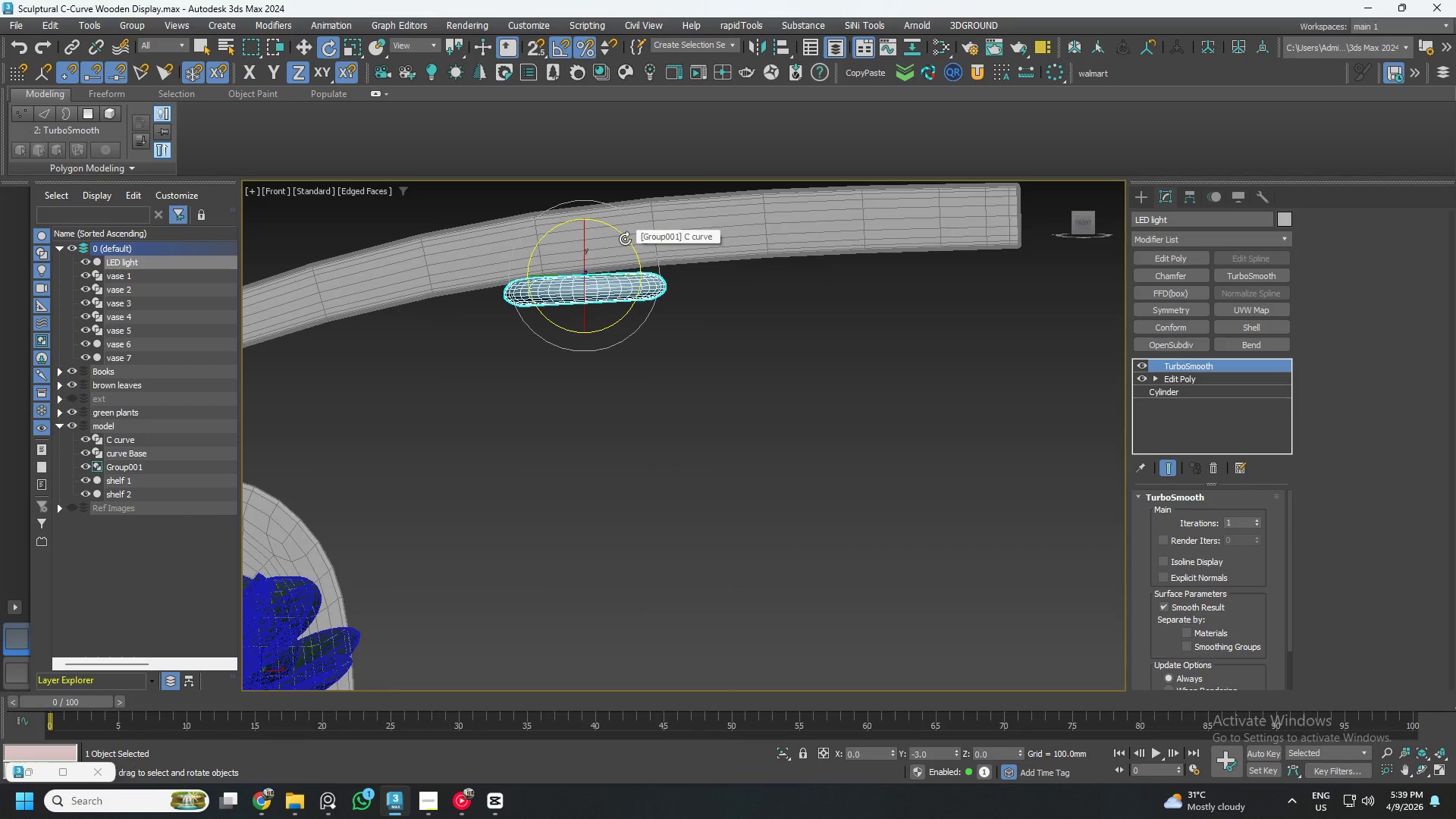 
left_click_drag(start_coordinate=[627, 242], to_coordinate=[627, 238])
 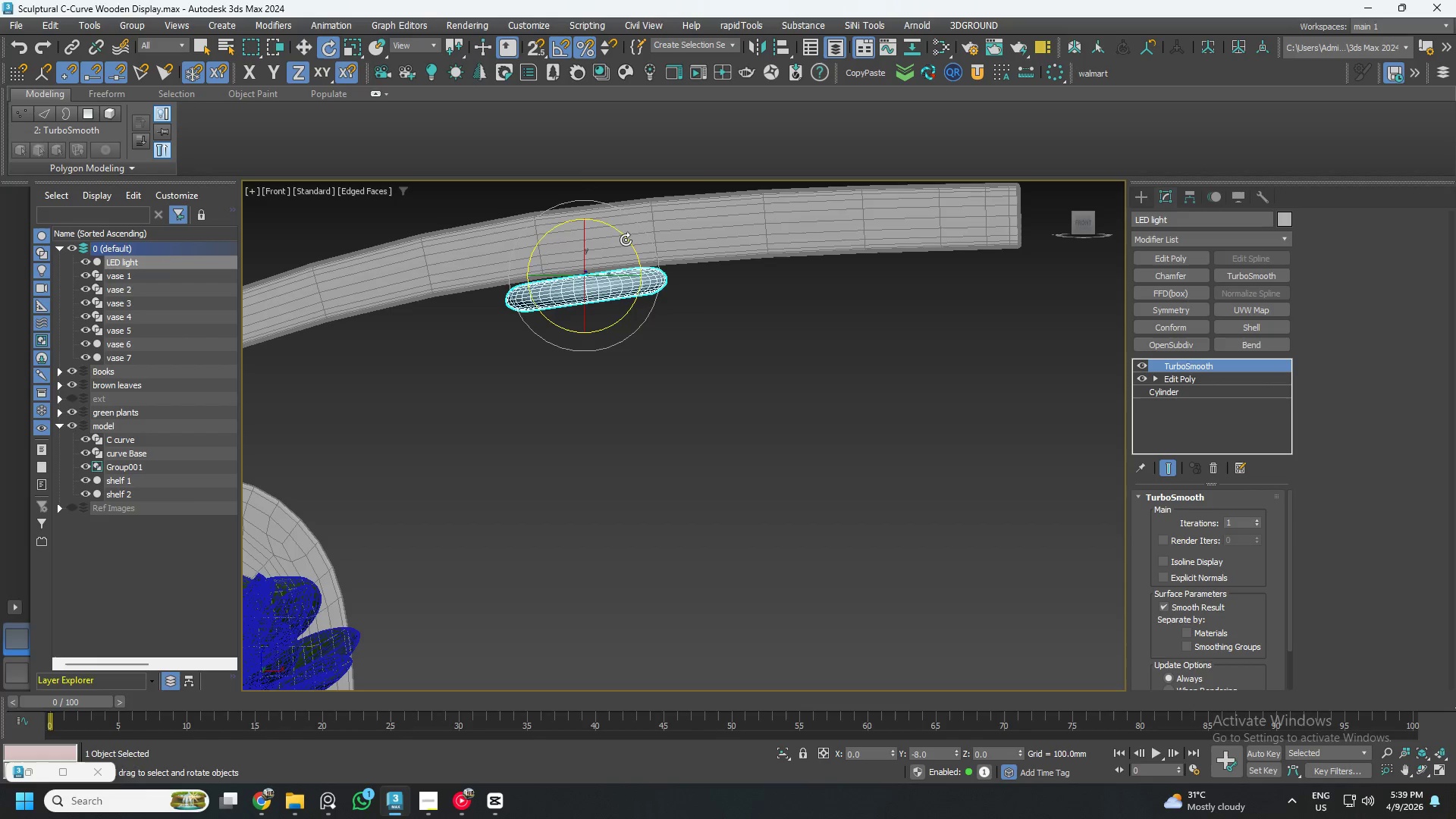 
key(W)
 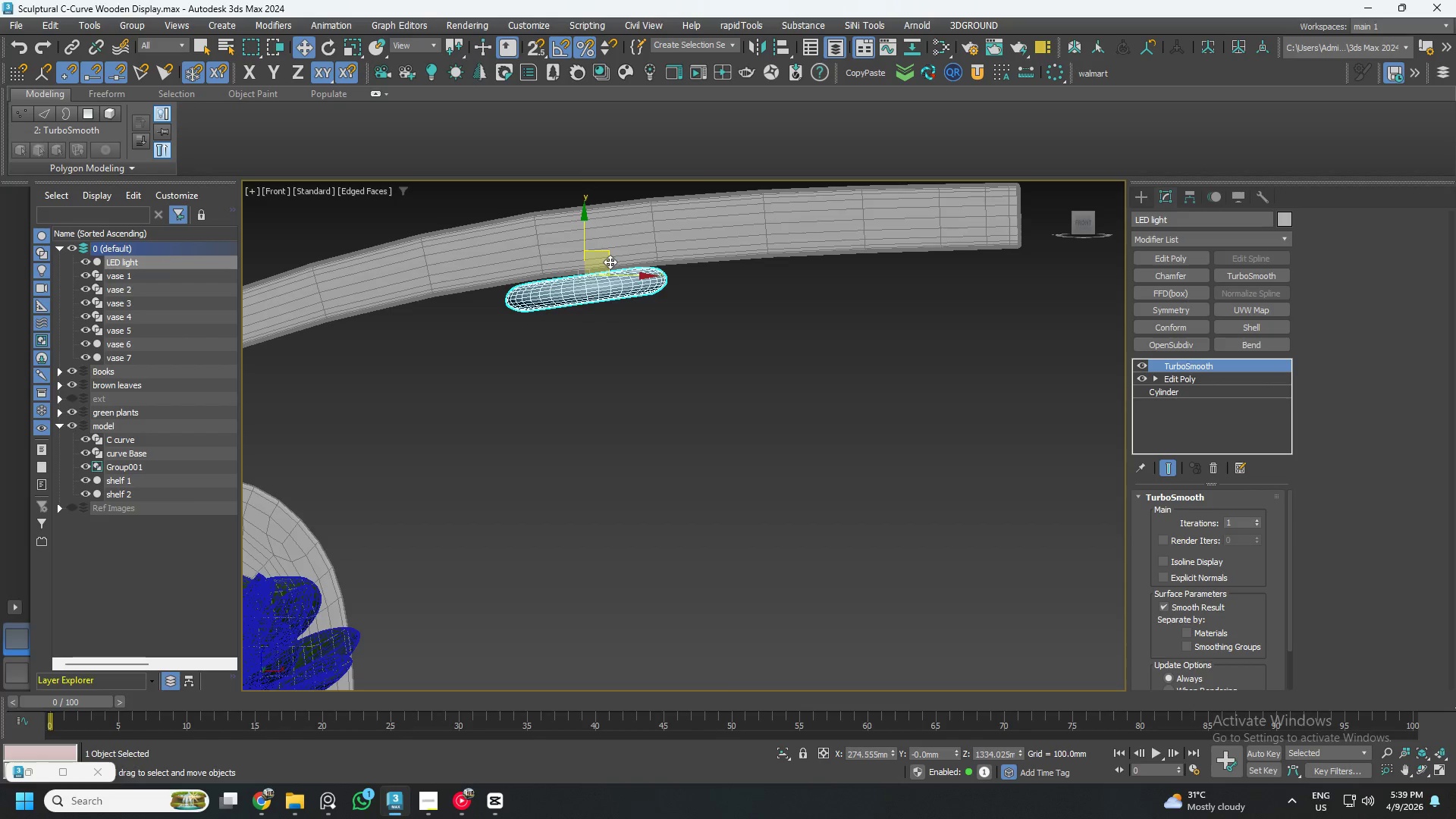 
left_click_drag(start_coordinate=[609, 258], to_coordinate=[655, 253])
 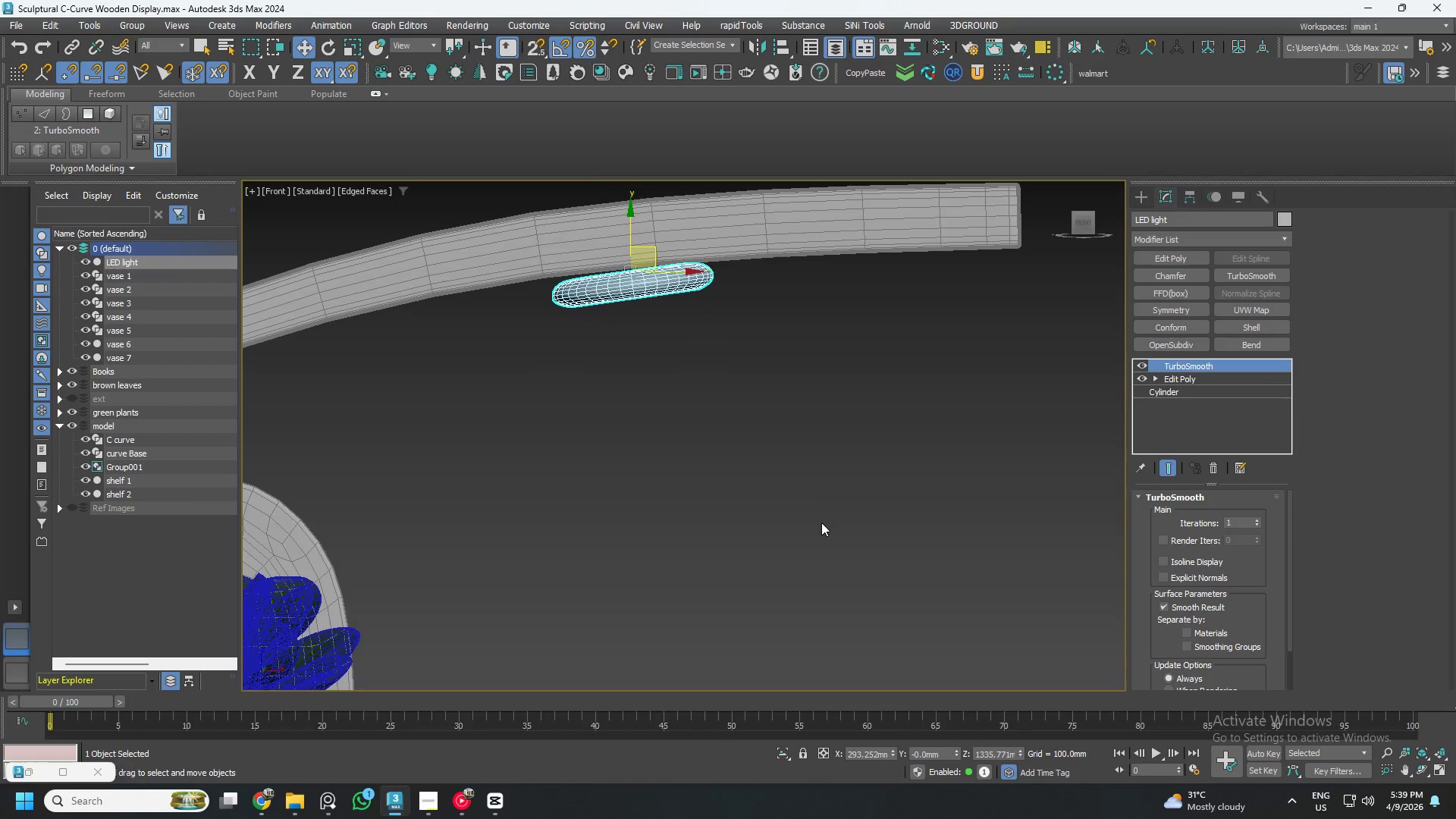 
key(E)
 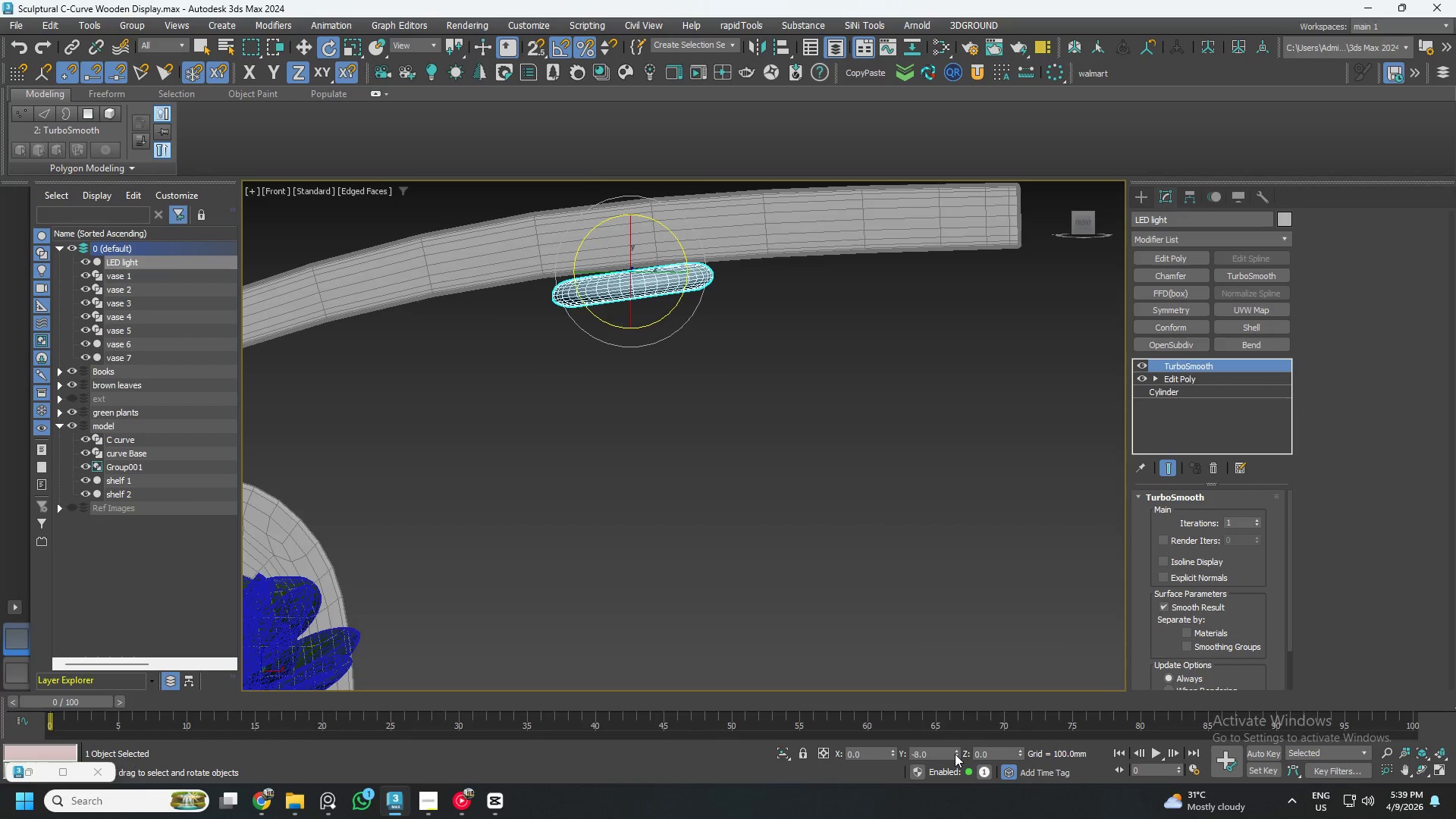 
double_click([944, 754])
 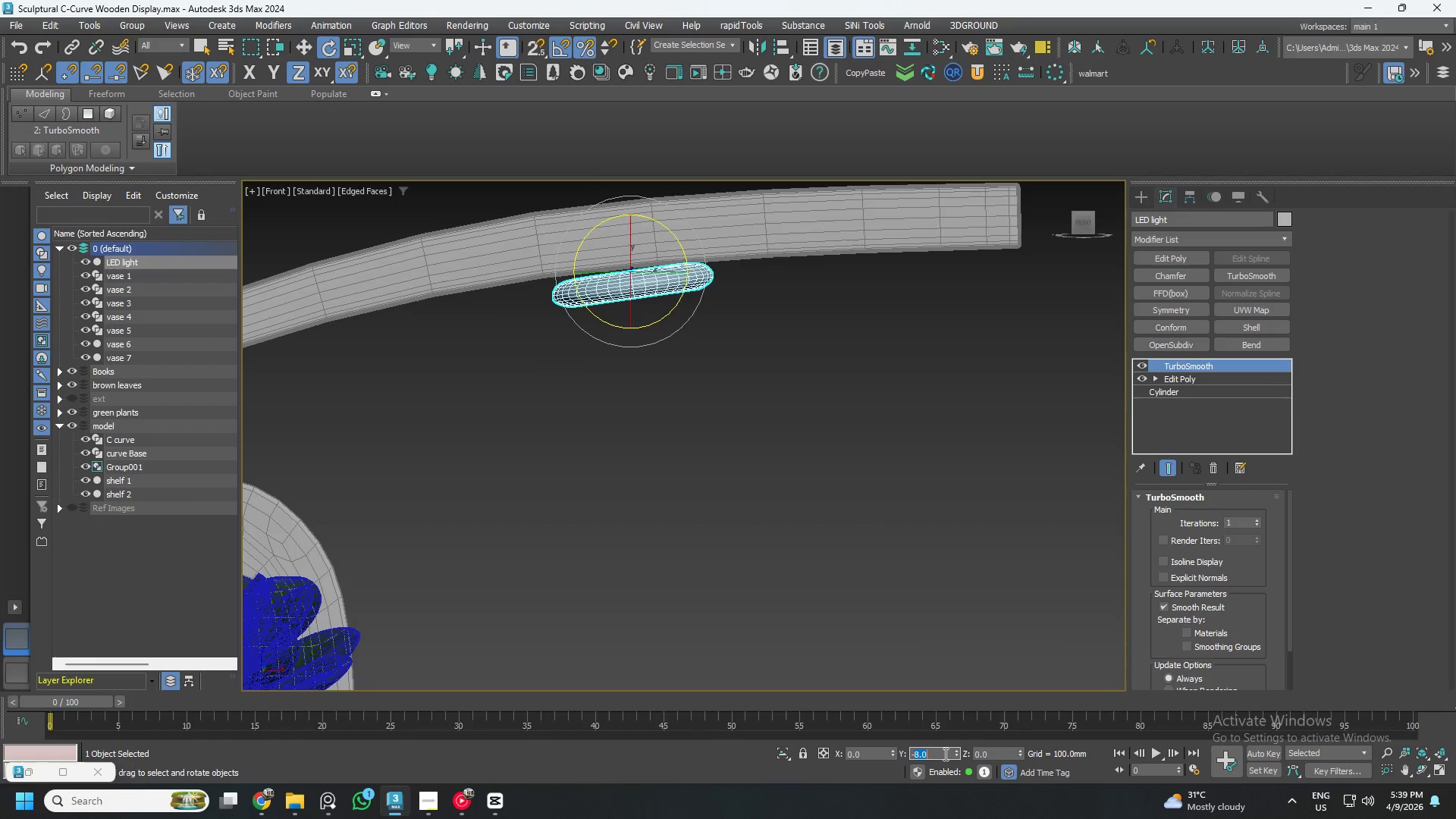 
key(Numpad7)
 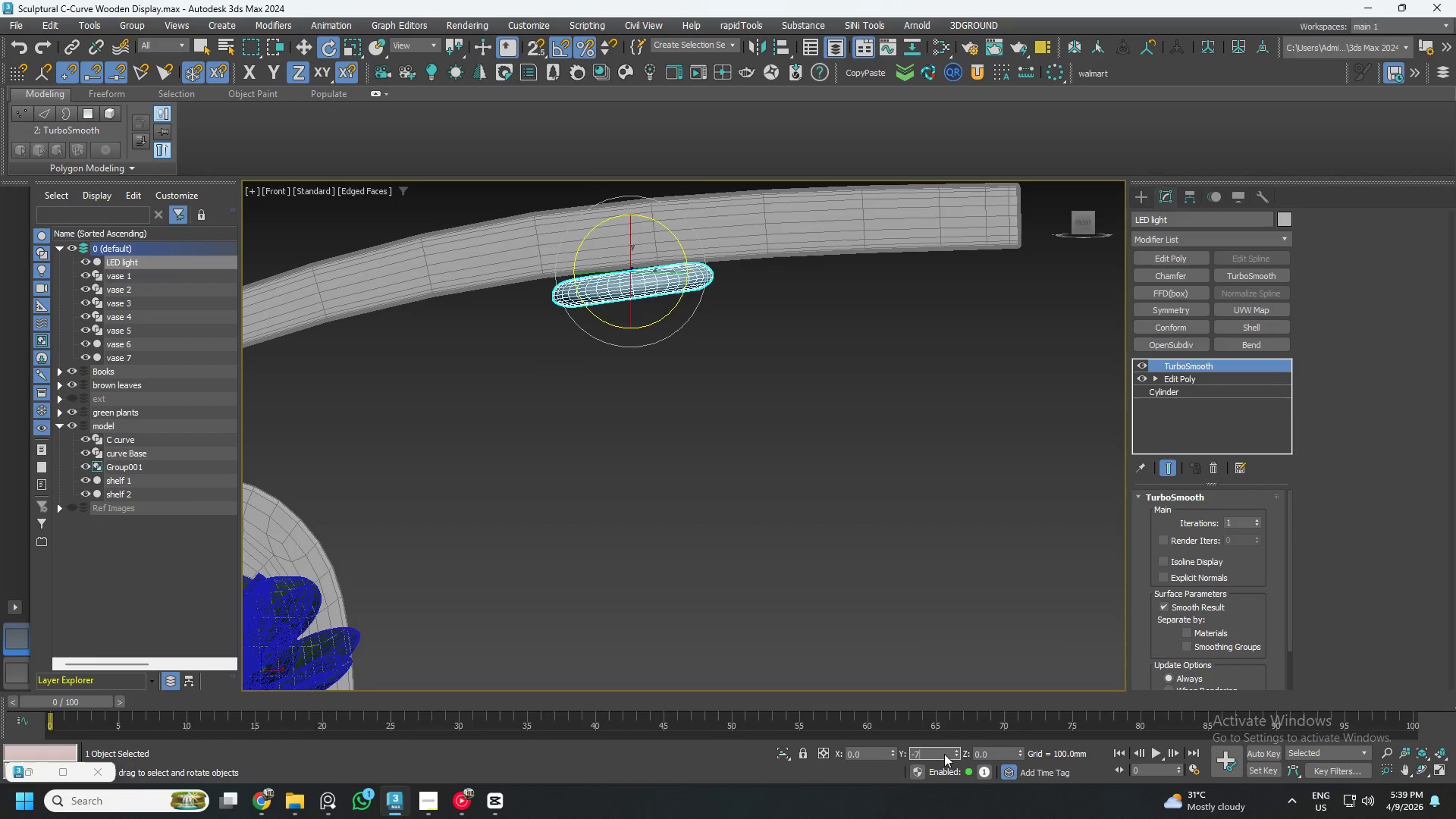 
key(NumpadEnter)
 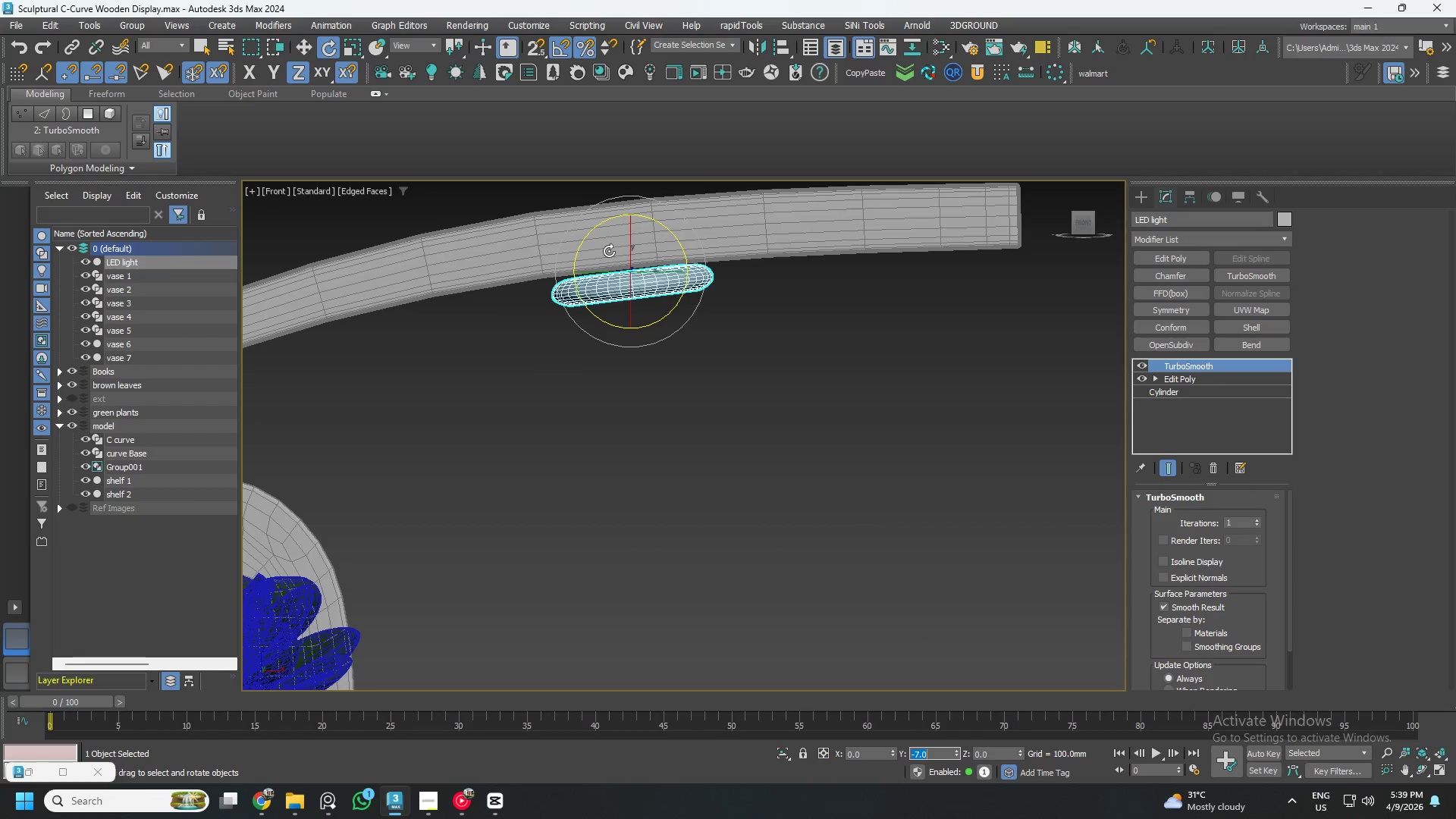 
key(W)
 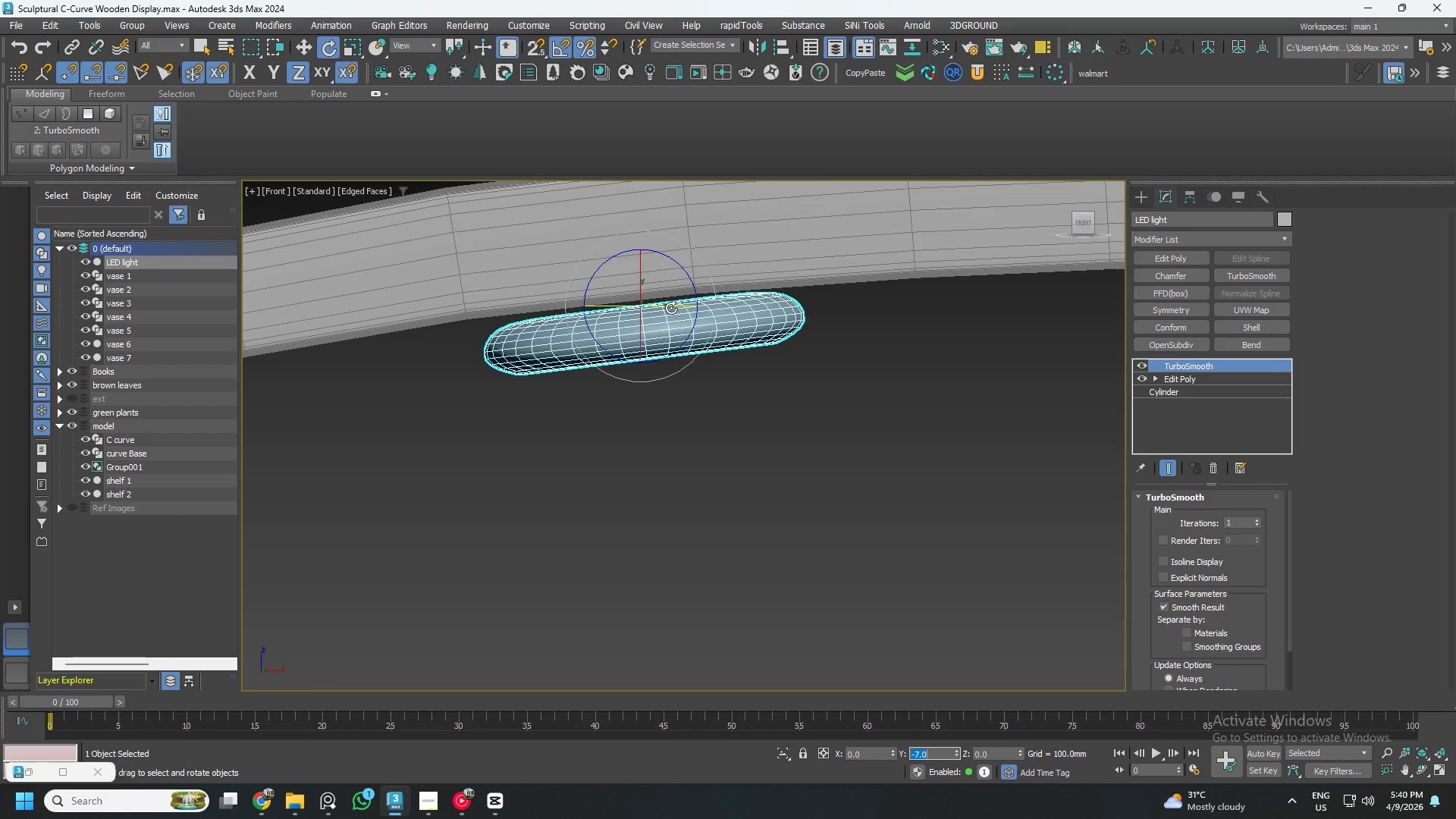 
scroll: coordinate [621, 236], scroll_direction: up, amount: 2.0
 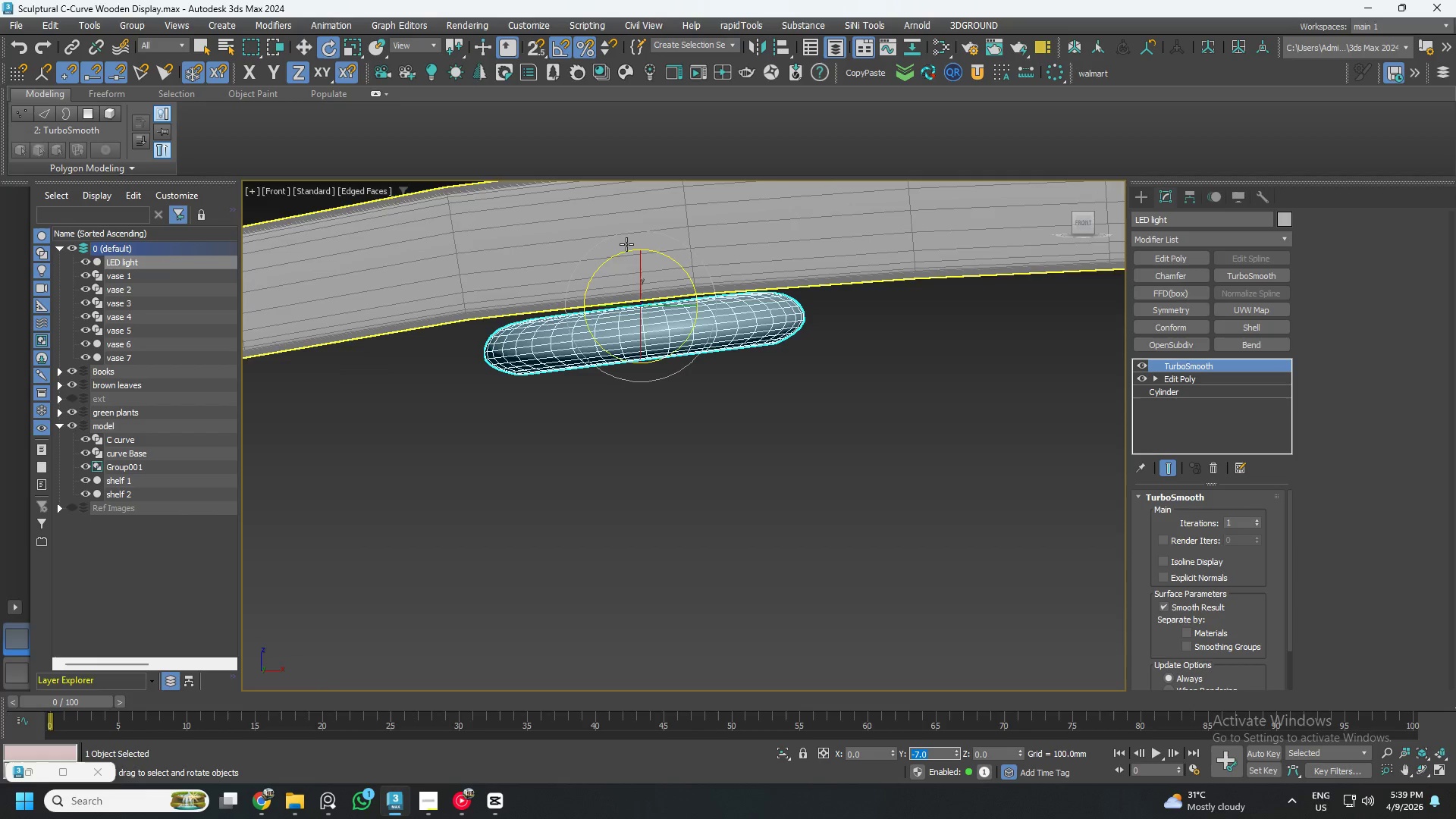 
left_click([632, 333])
 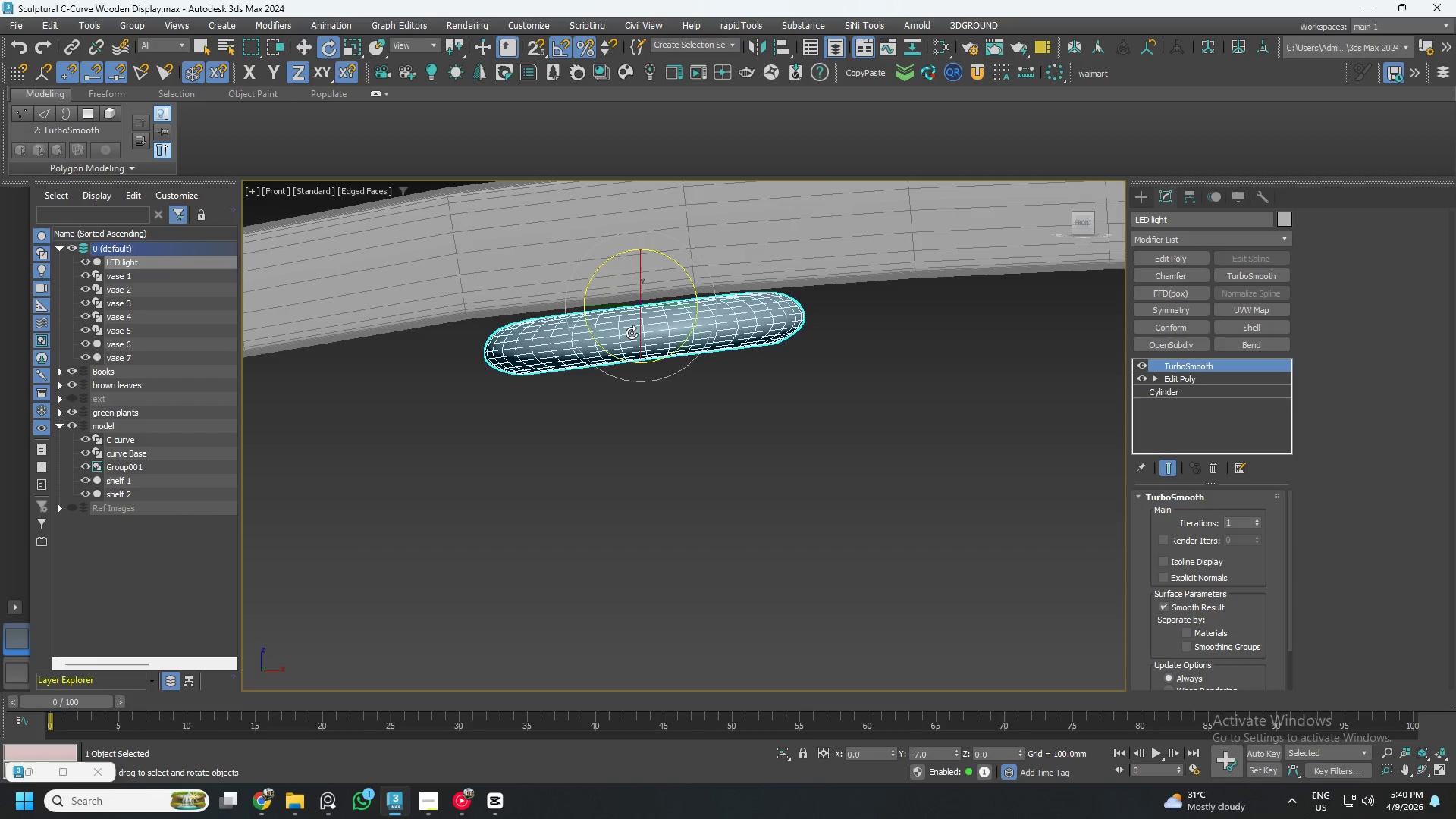 
key(W)
 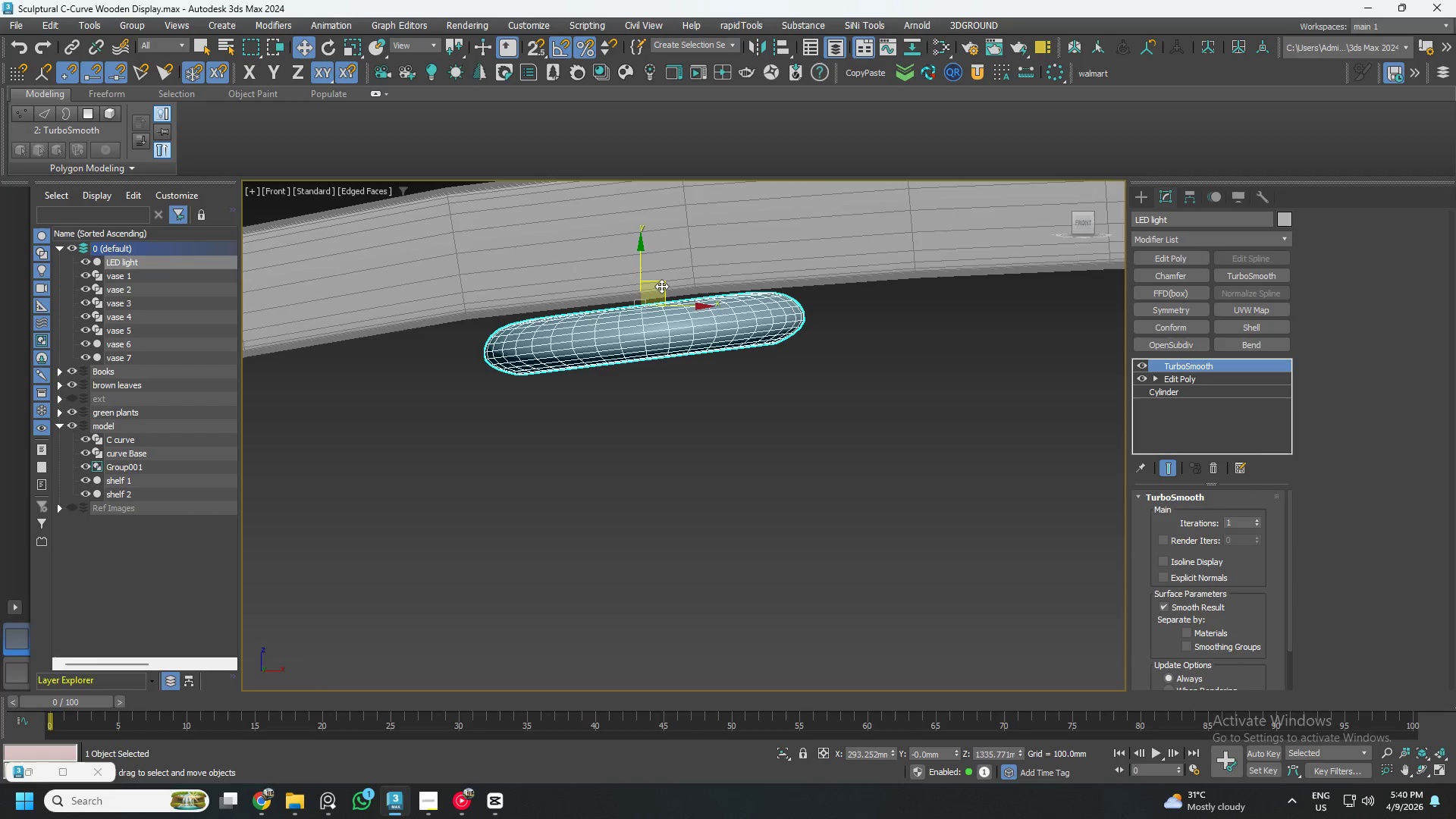 
left_click_drag(start_coordinate=[661, 286], to_coordinate=[905, 262])
 